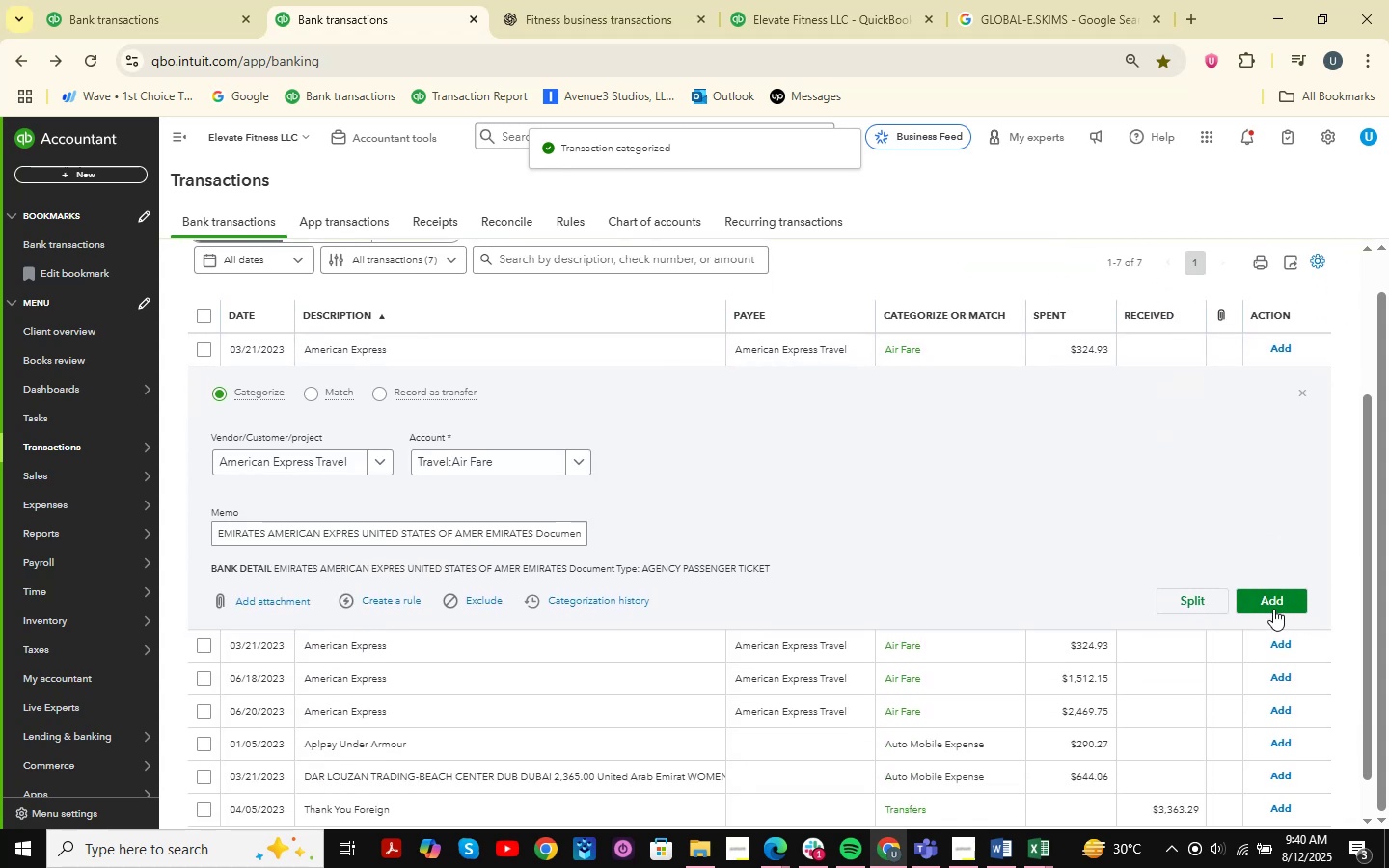 
left_click([1265, 609])
 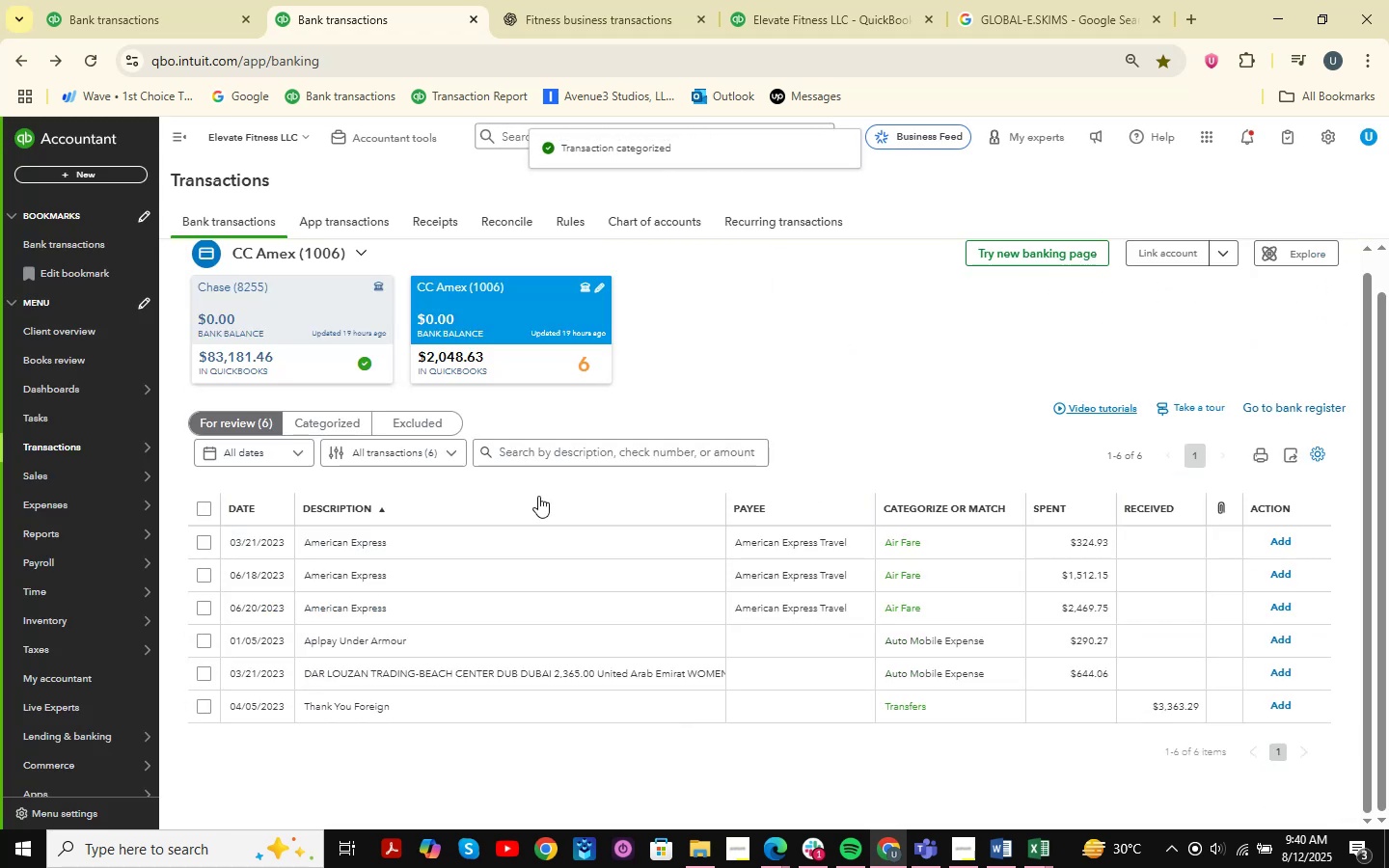 
left_click([414, 549])
 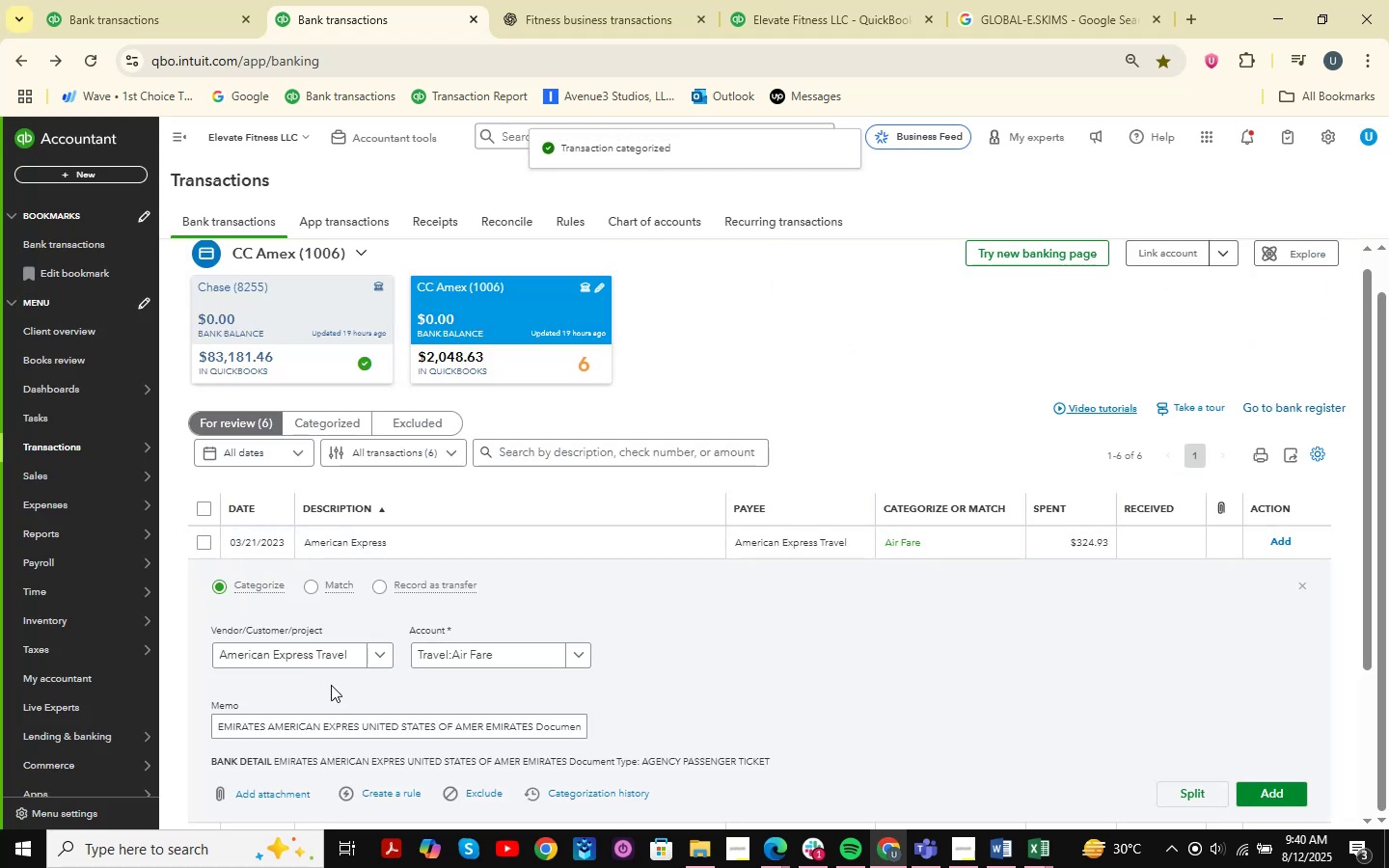 
left_click([345, 653])
 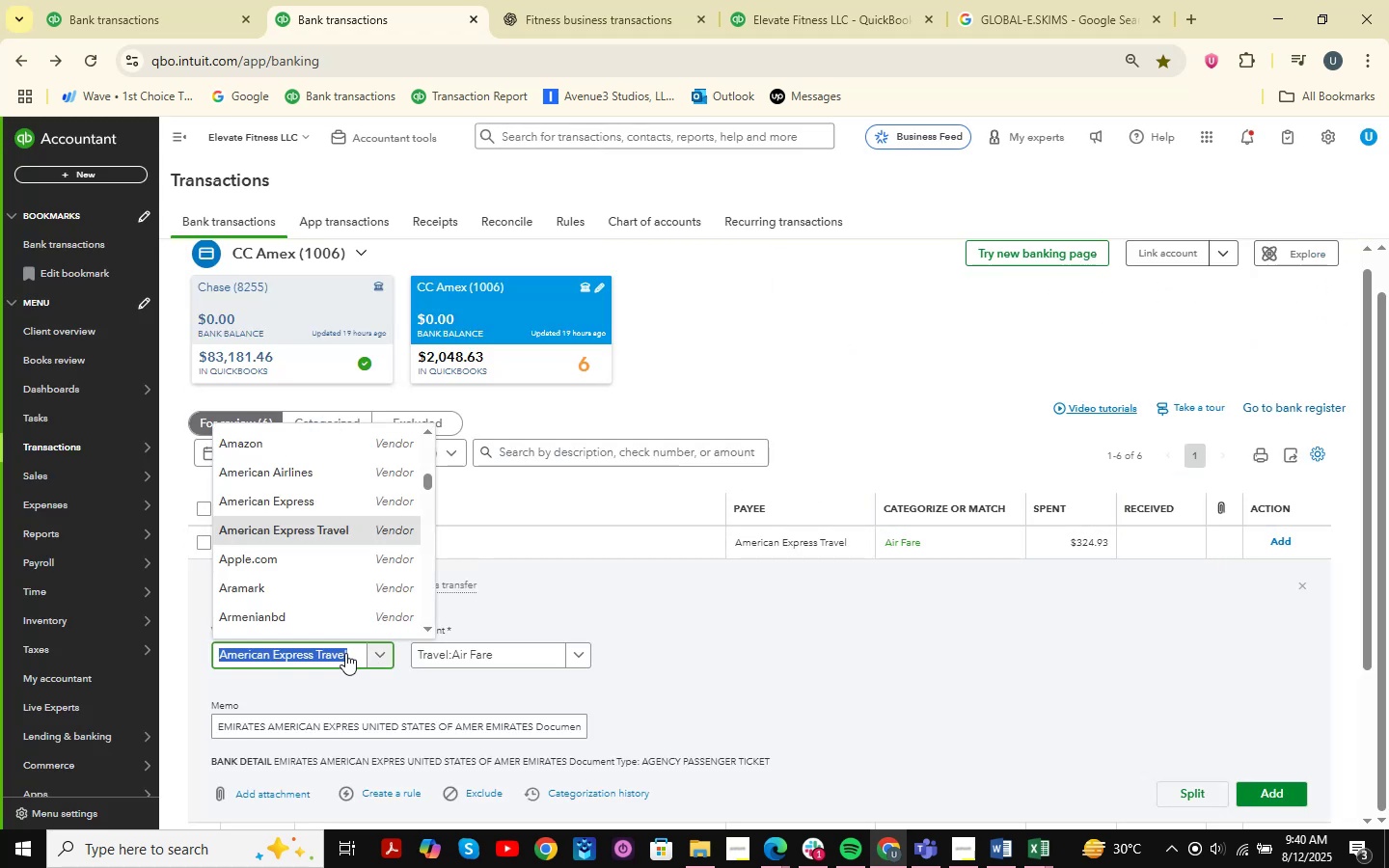 
type(EMIRT)
key(Backspace)
 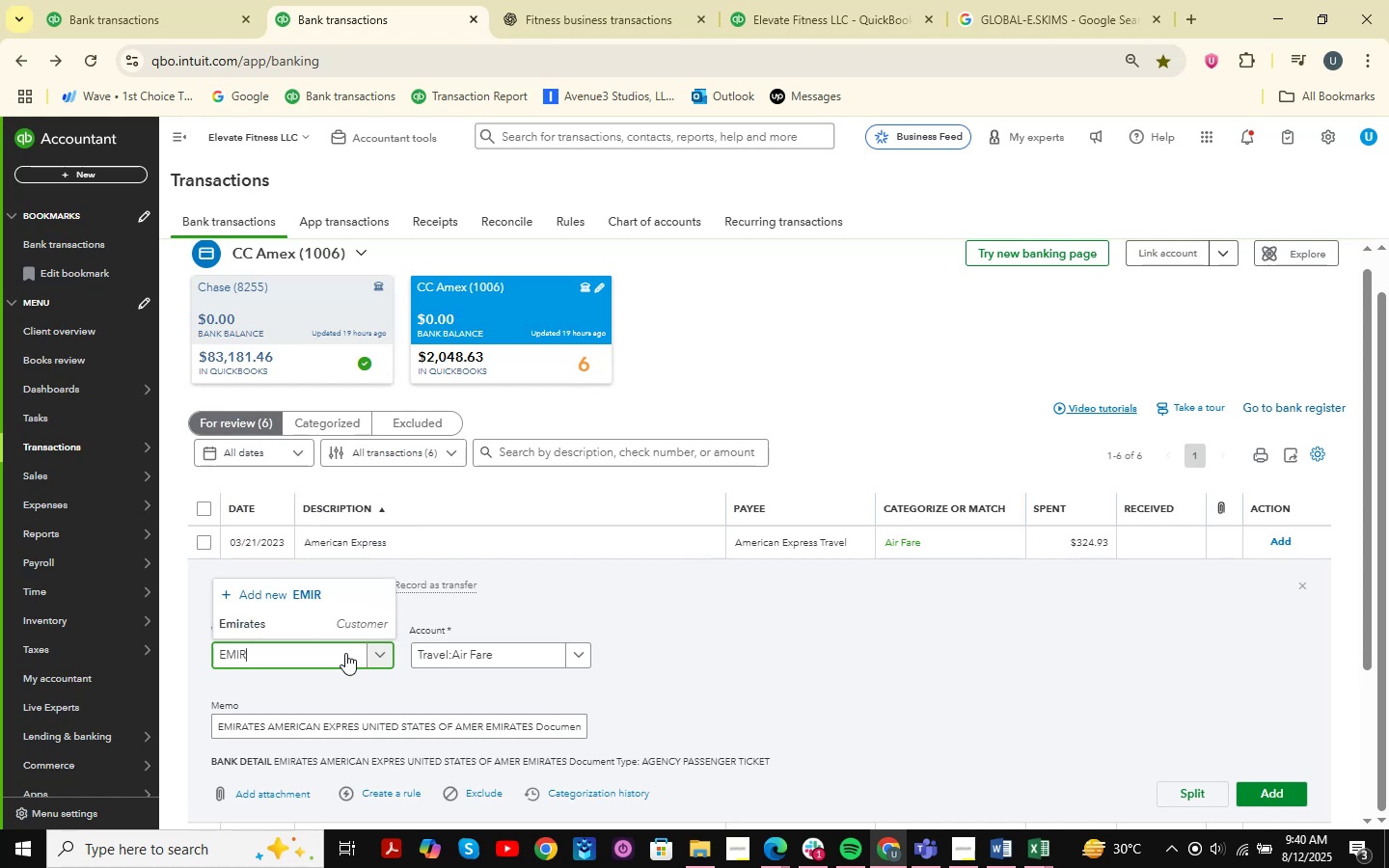 
key(ArrowDown)
 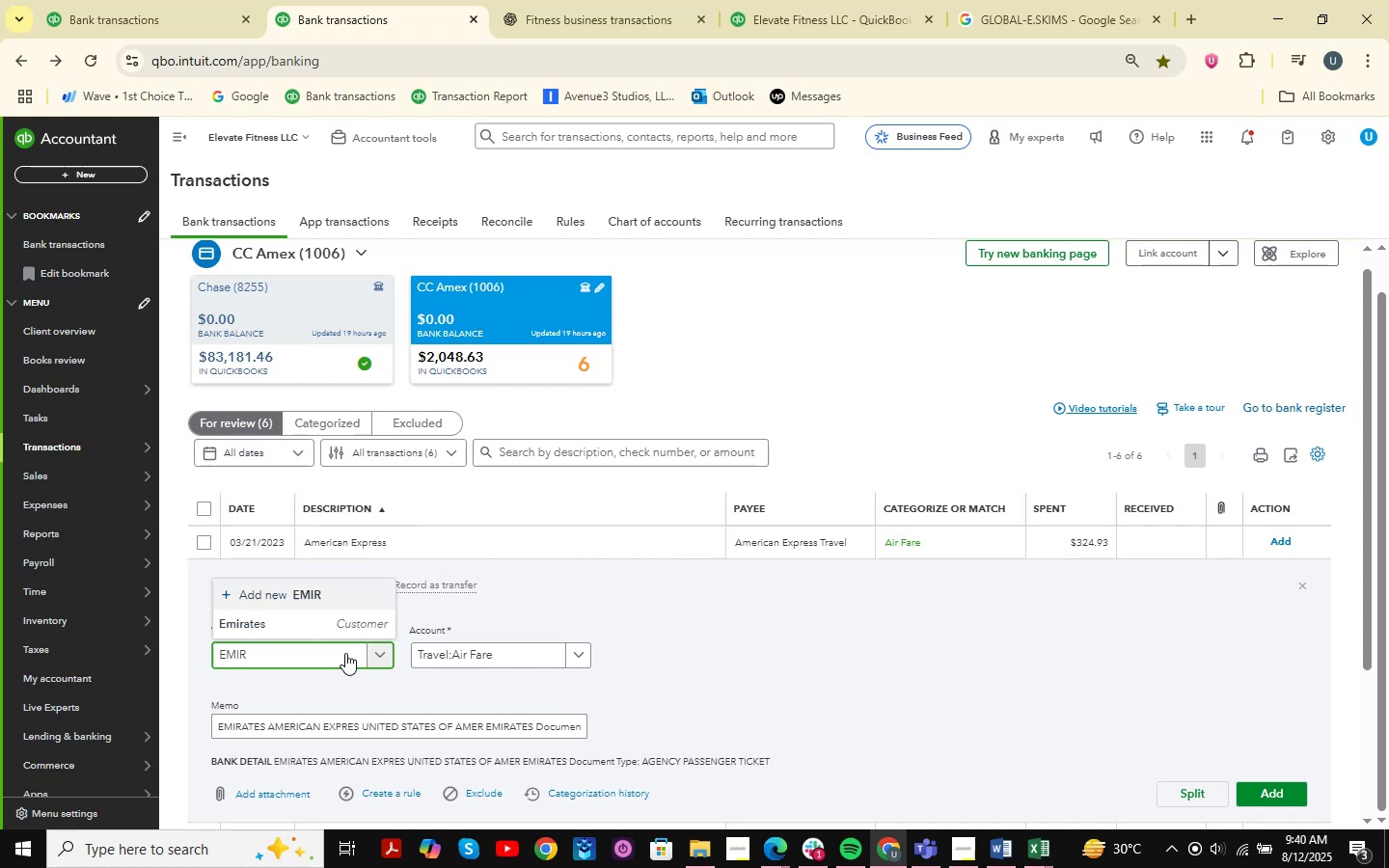 
key(ArrowDown)
 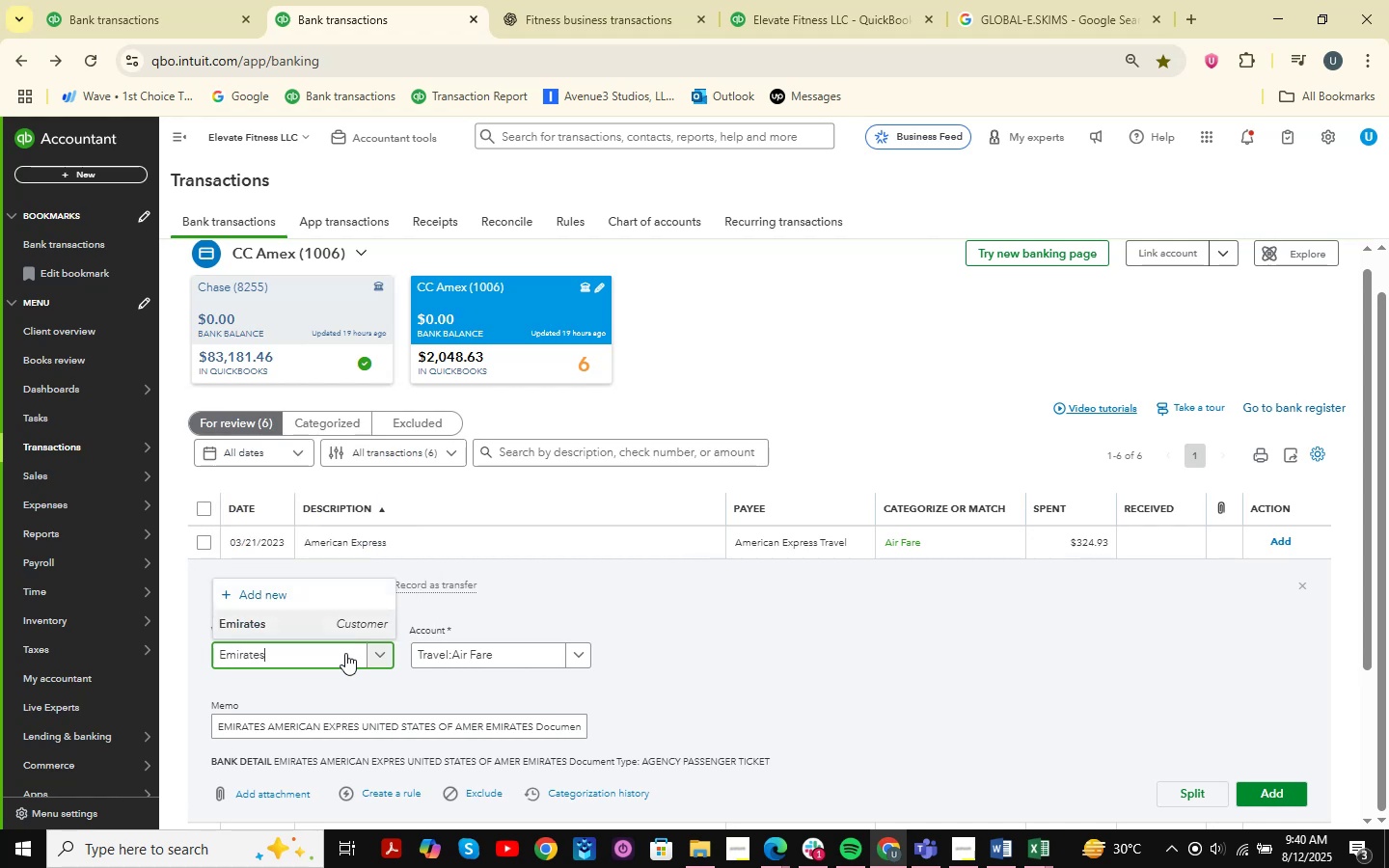 
key(Enter)
 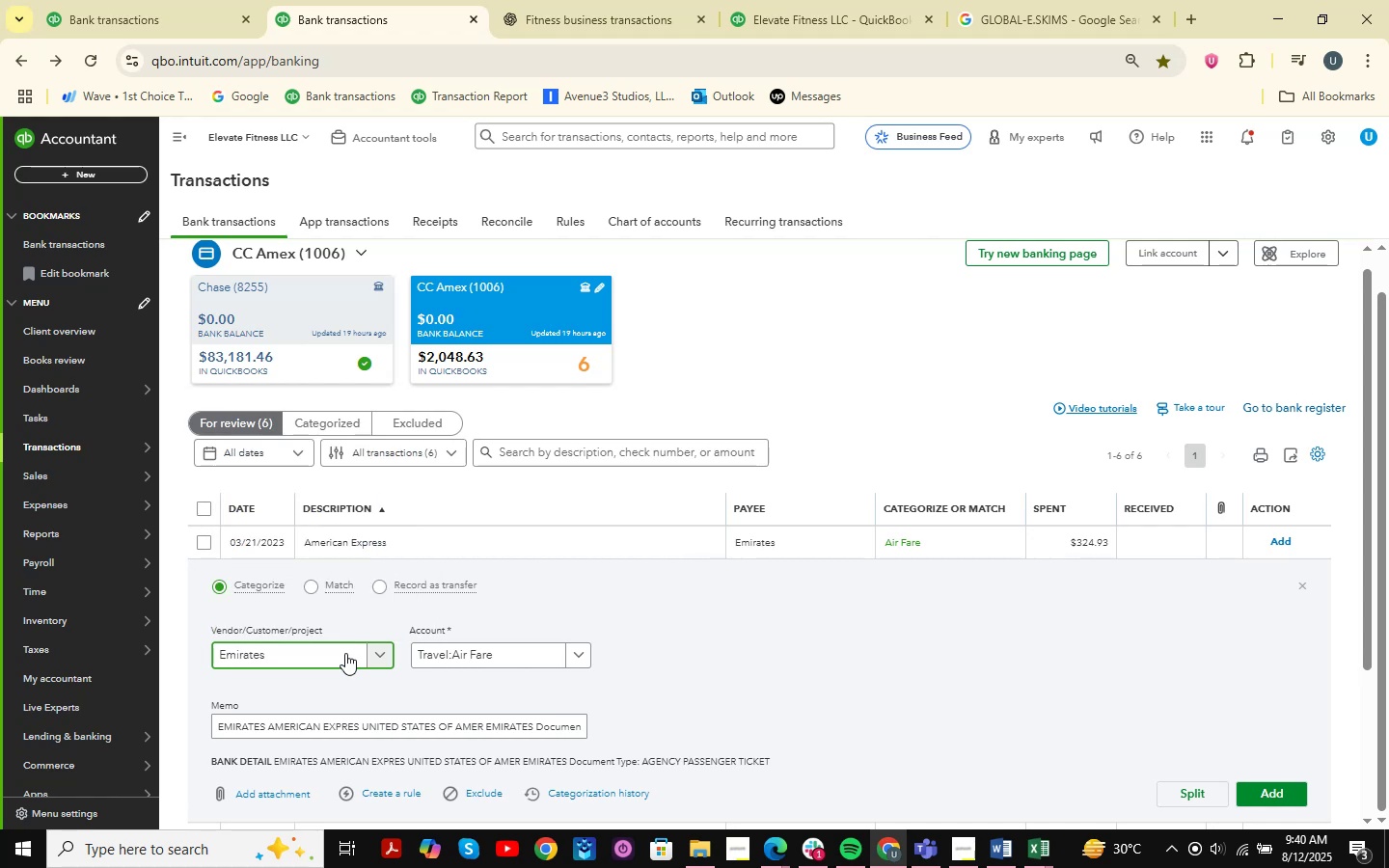 
scroll: coordinate [1156, 735], scroll_direction: down, amount: 3.0
 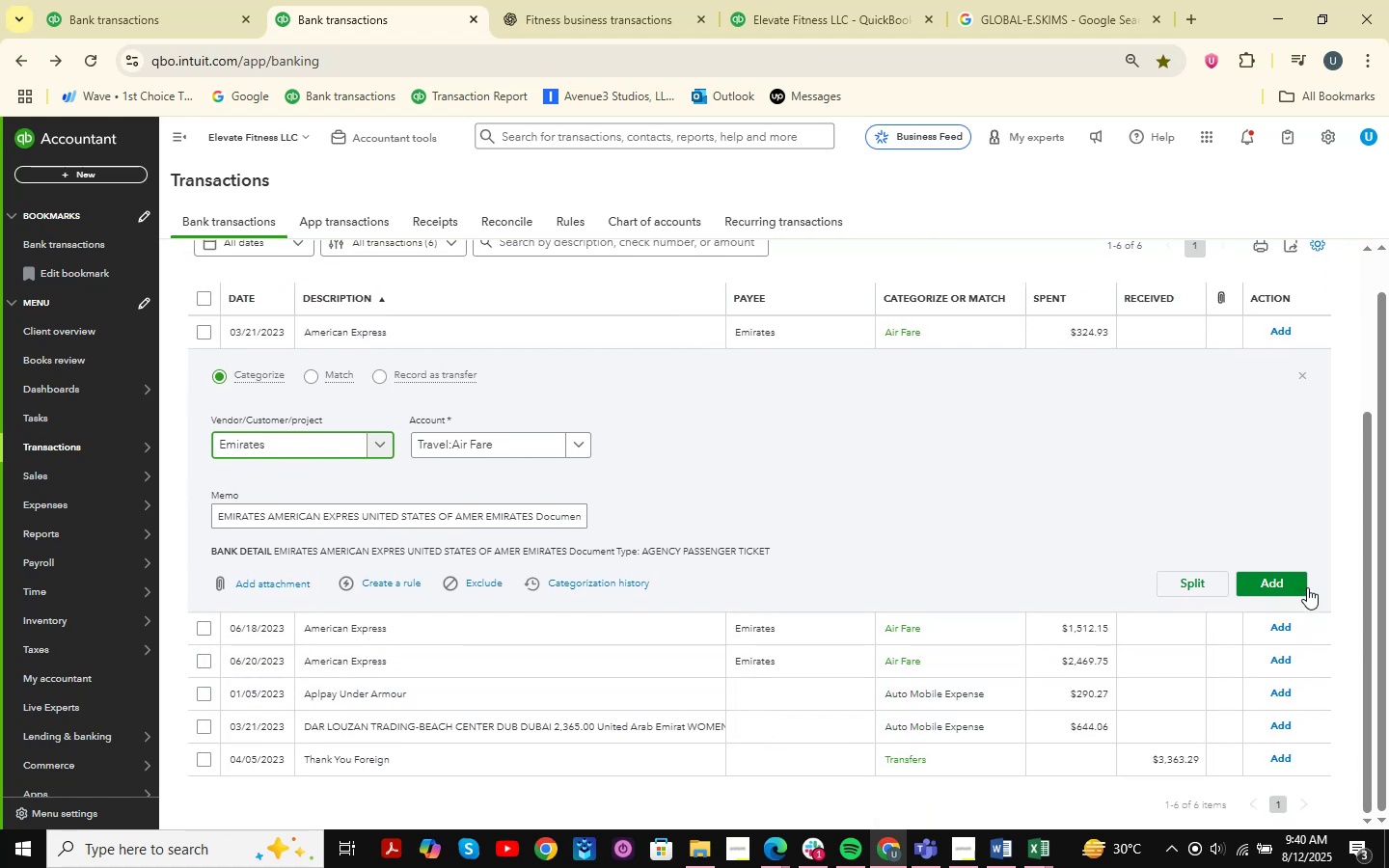 
left_click([1307, 581])
 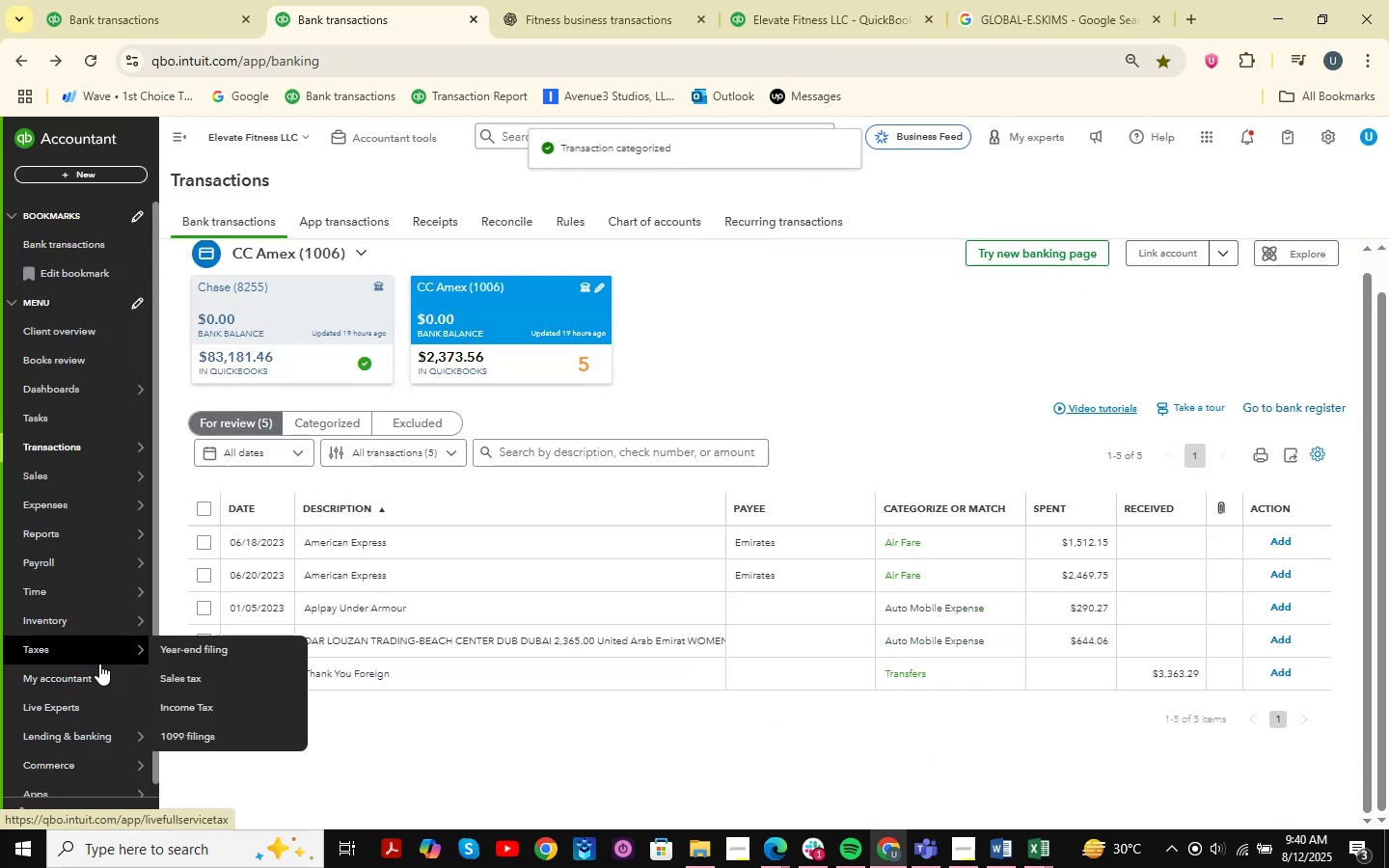 
left_click([396, 529])
 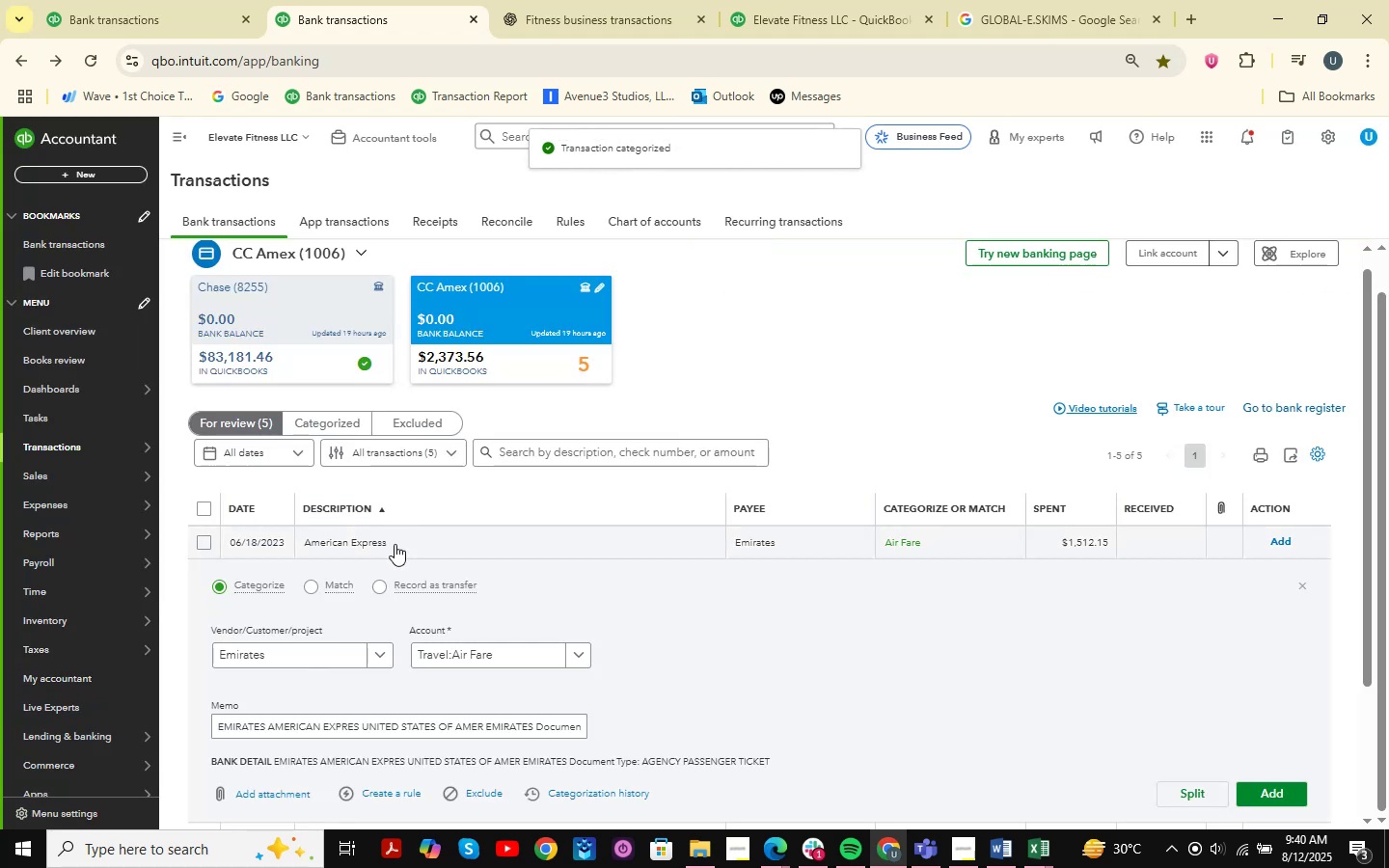 
scroll: coordinate [1264, 691], scroll_direction: down, amount: 1.0
 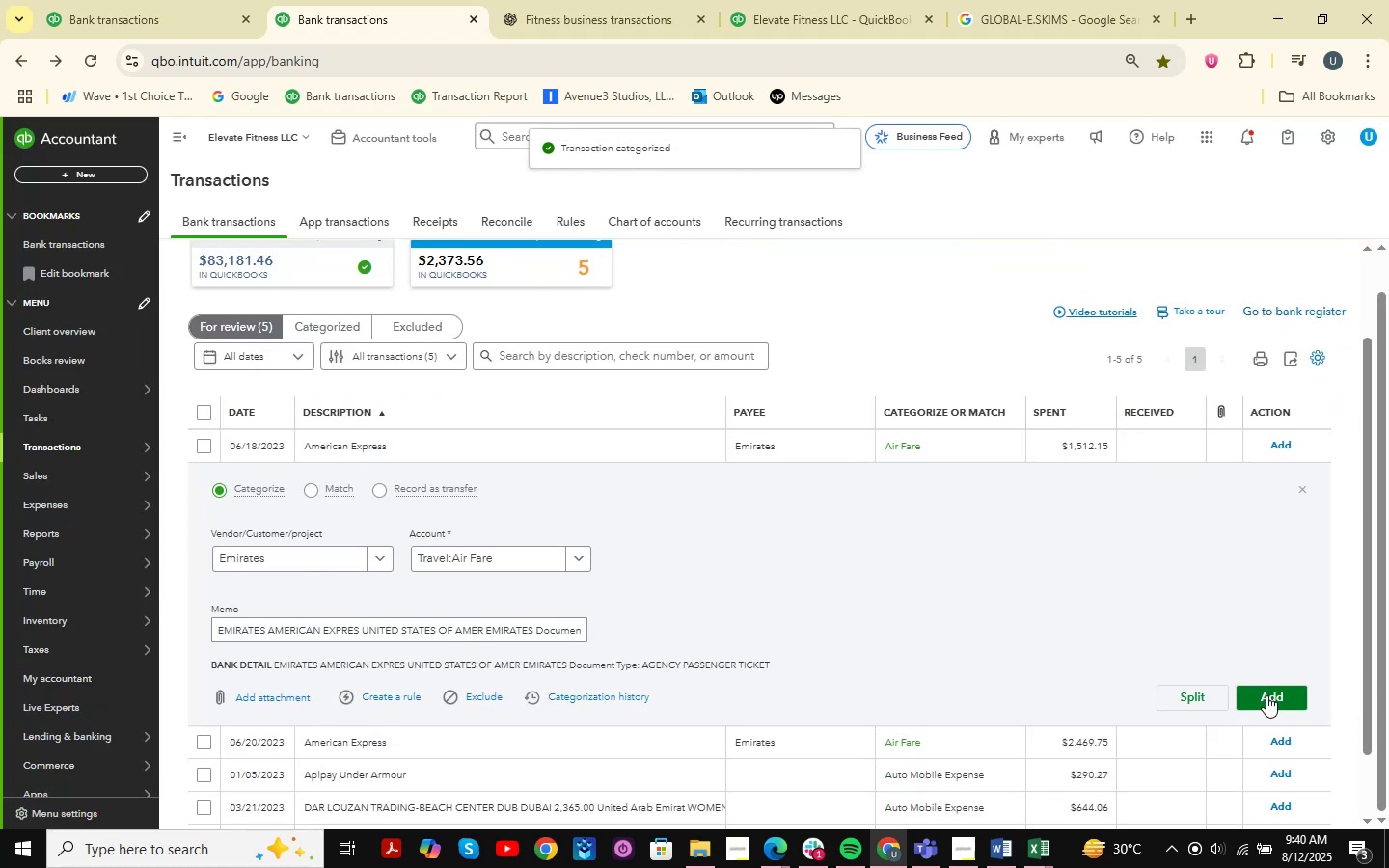 
left_click([1266, 695])
 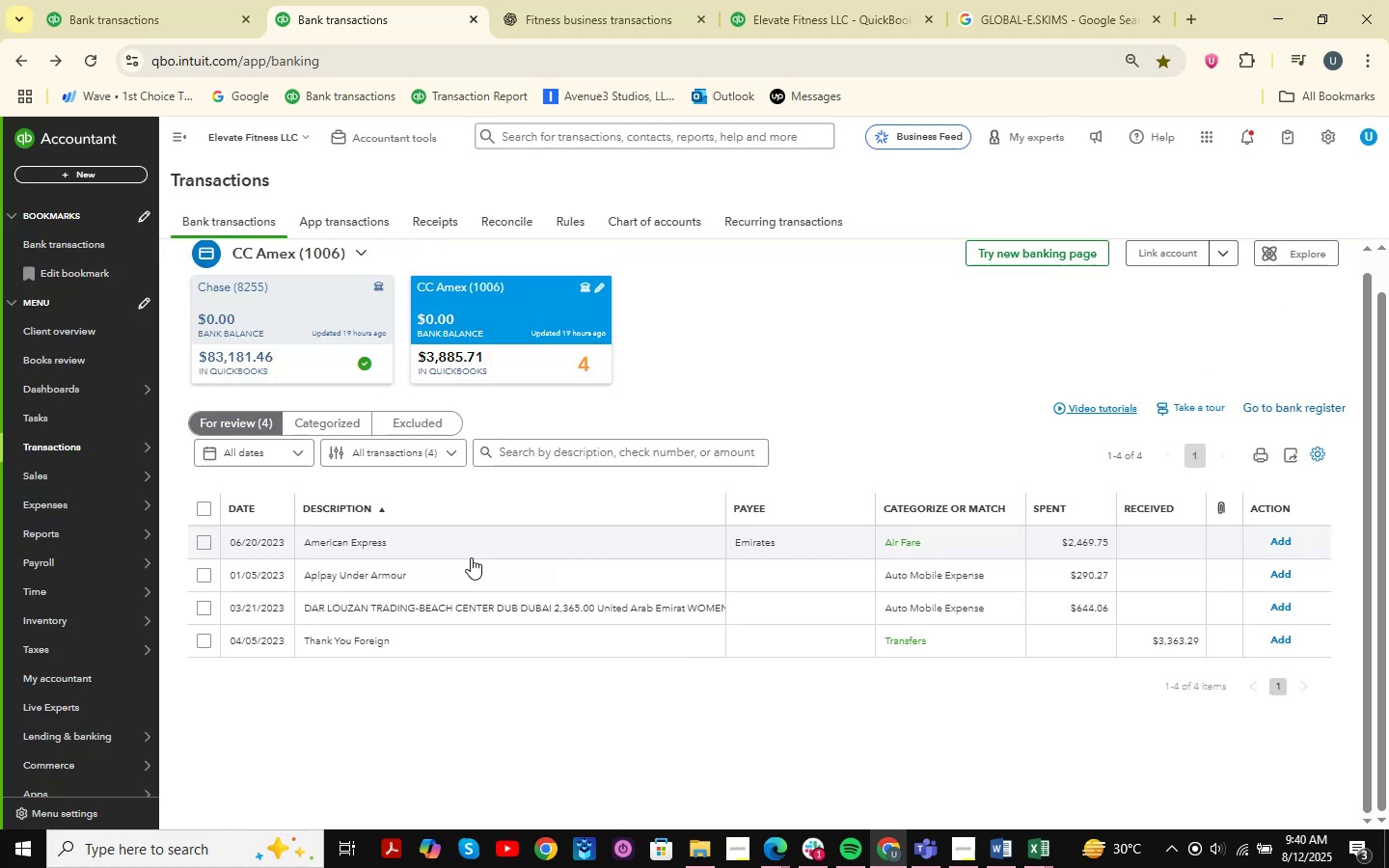 
left_click([391, 554])
 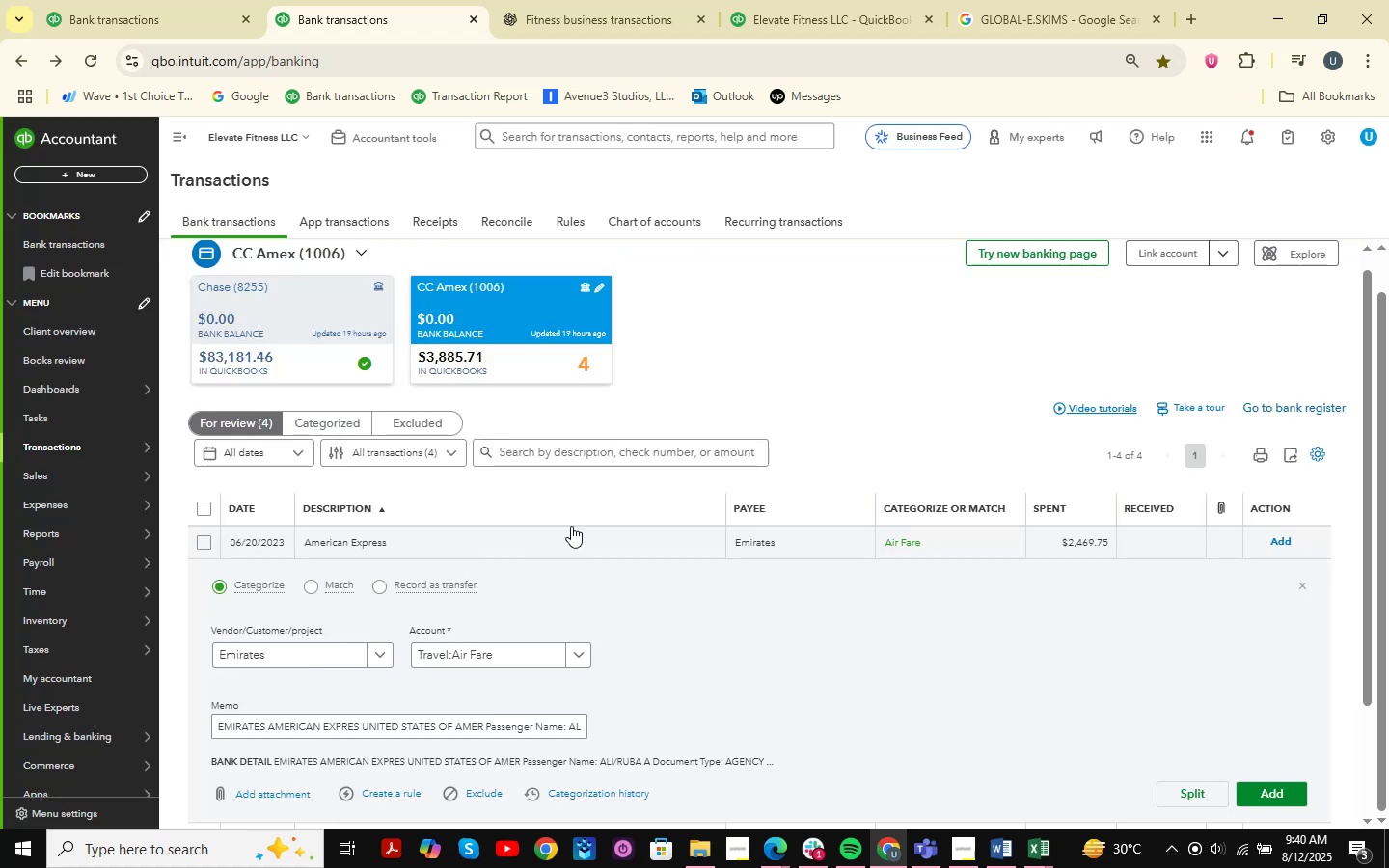 
scroll: coordinate [1137, 556], scroll_direction: down, amount: 3.0
 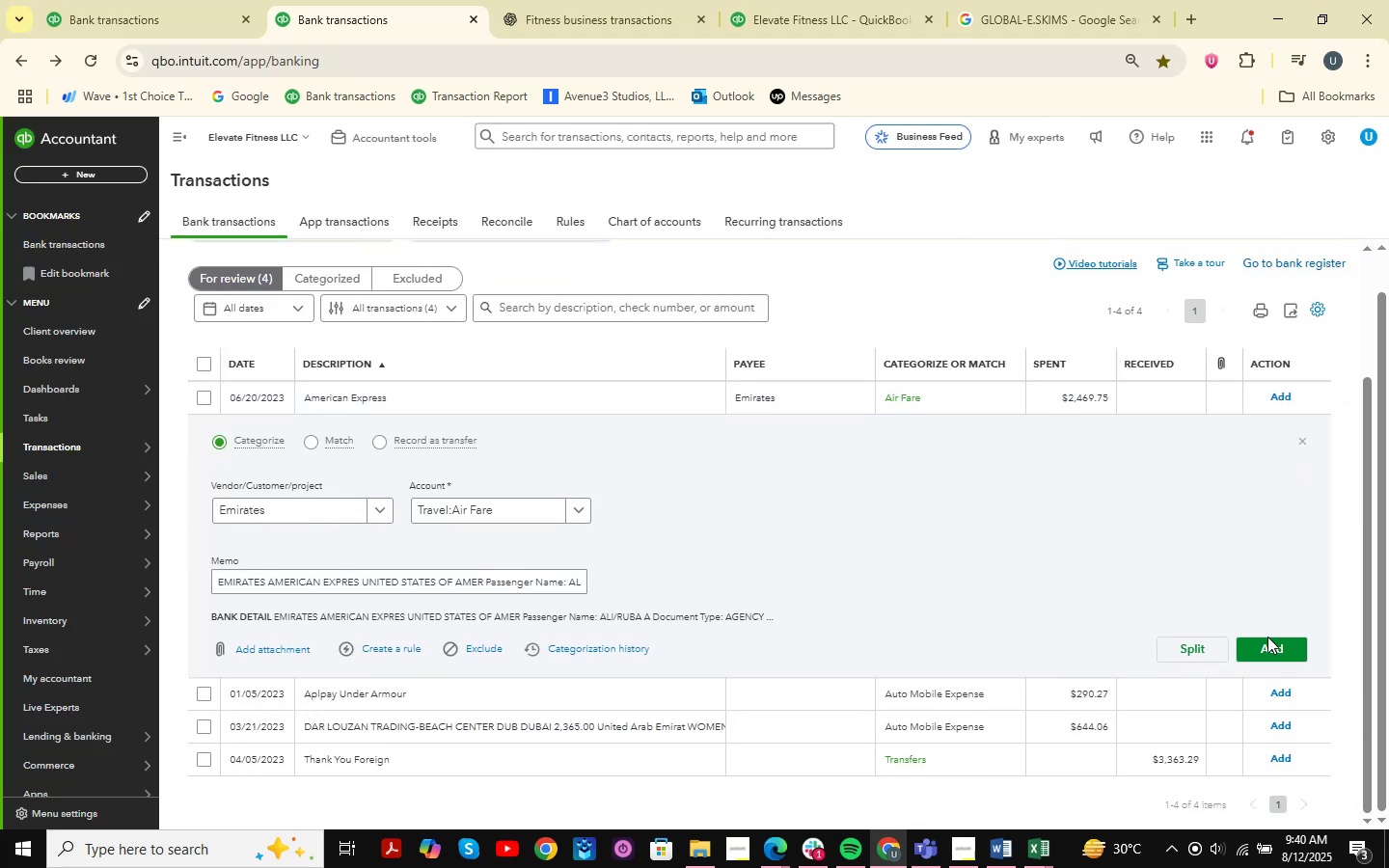 
left_click([1271, 654])
 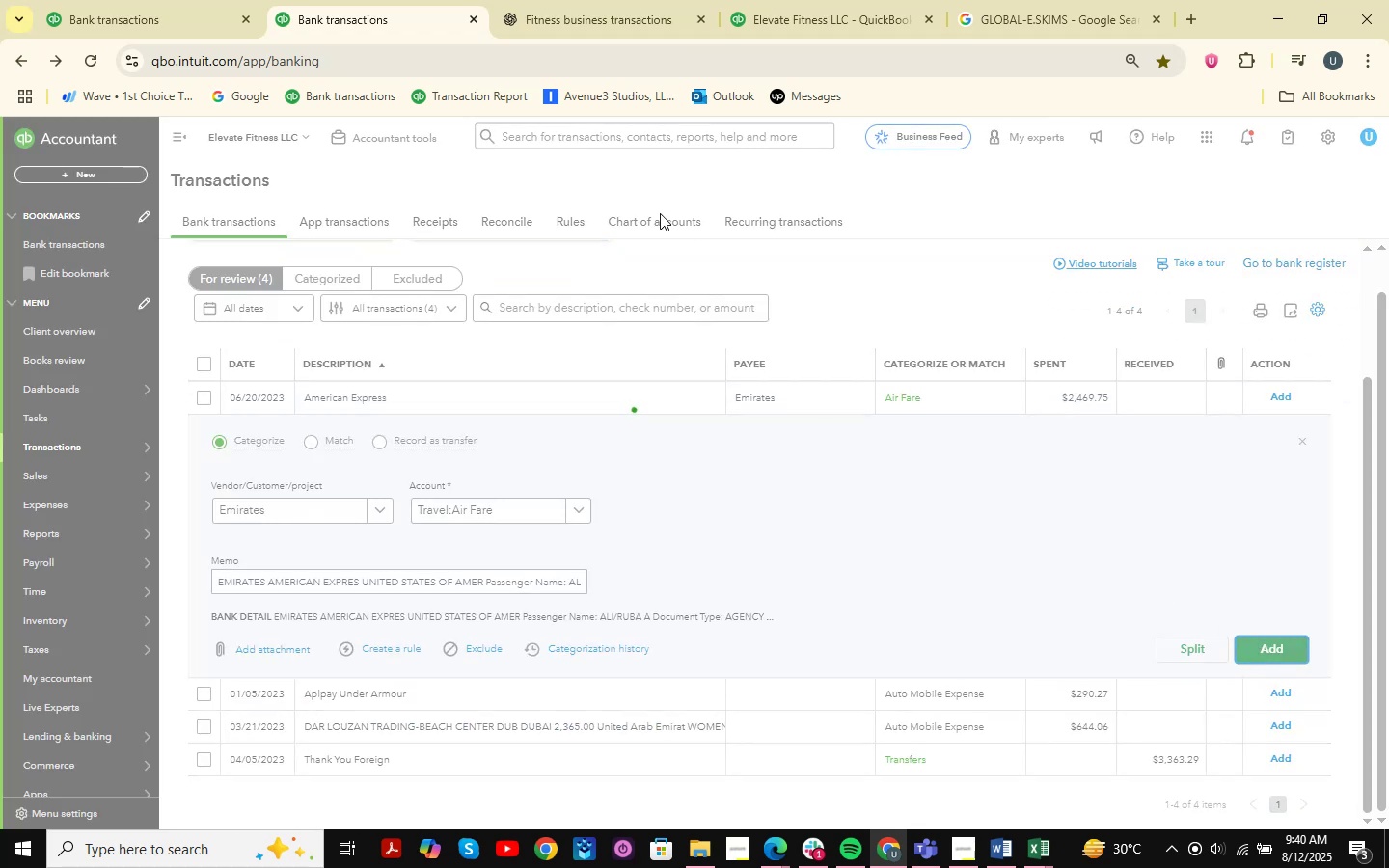 
left_click([585, 0])
 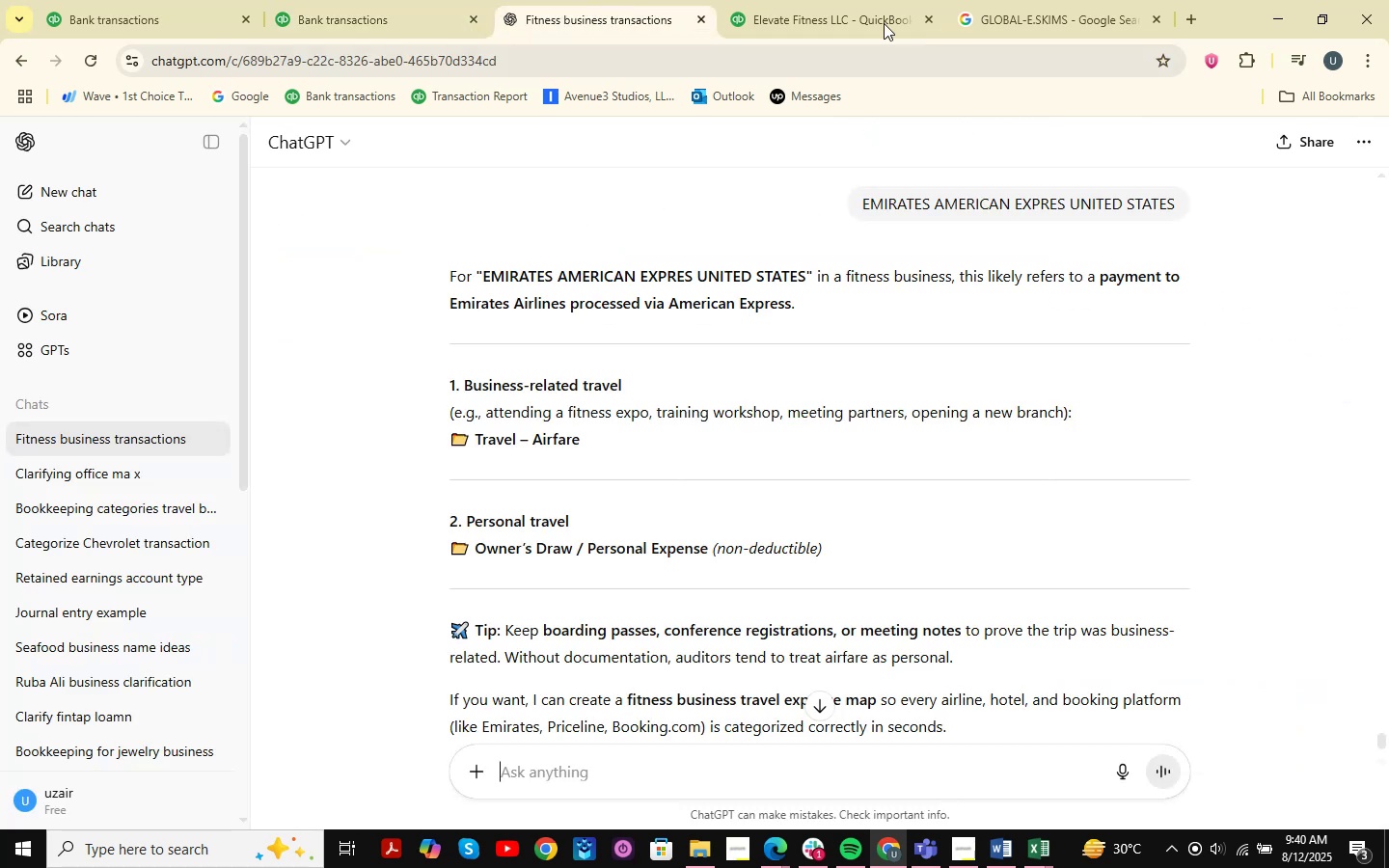 
left_click([878, 15])
 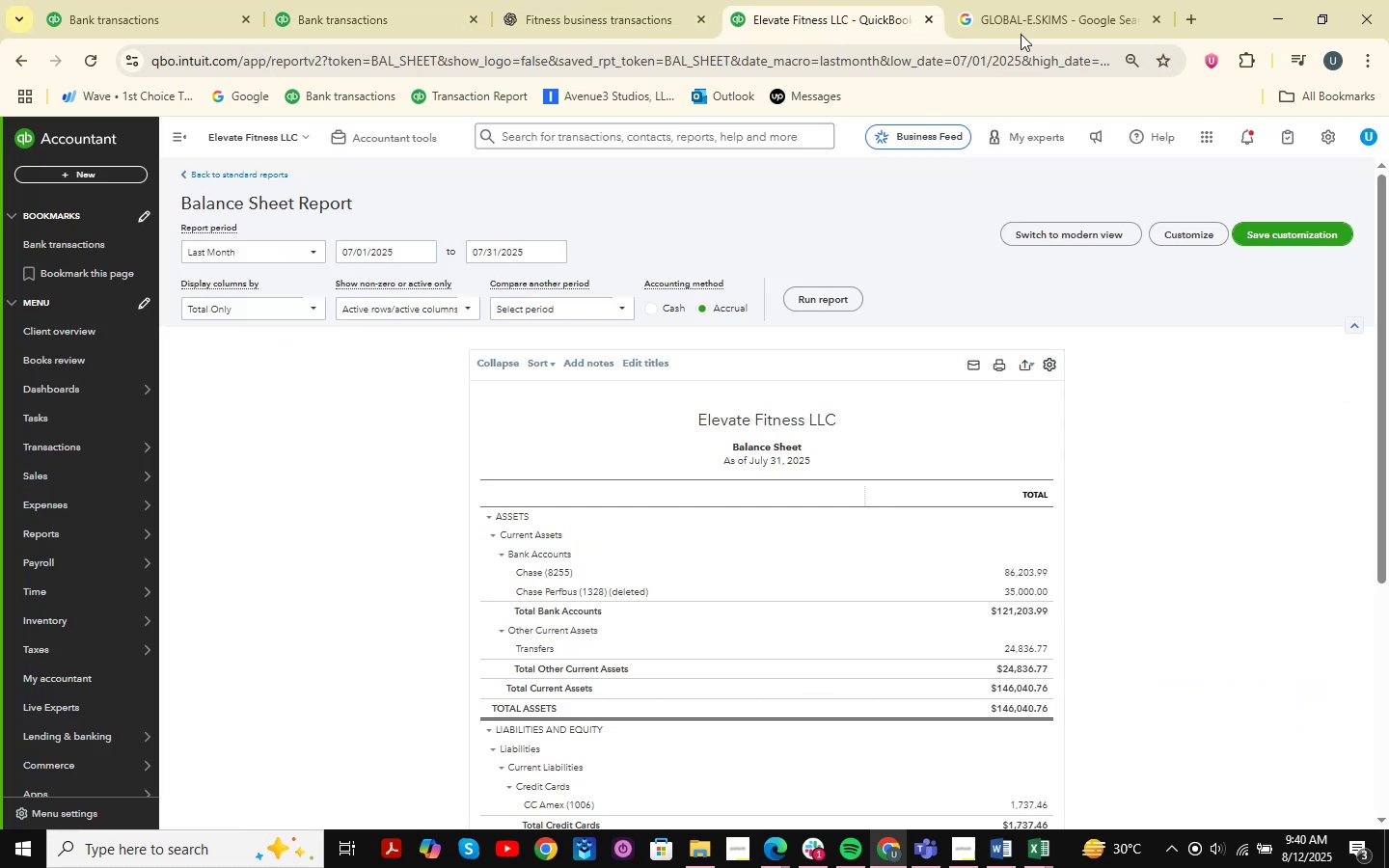 
left_click([1044, 7])
 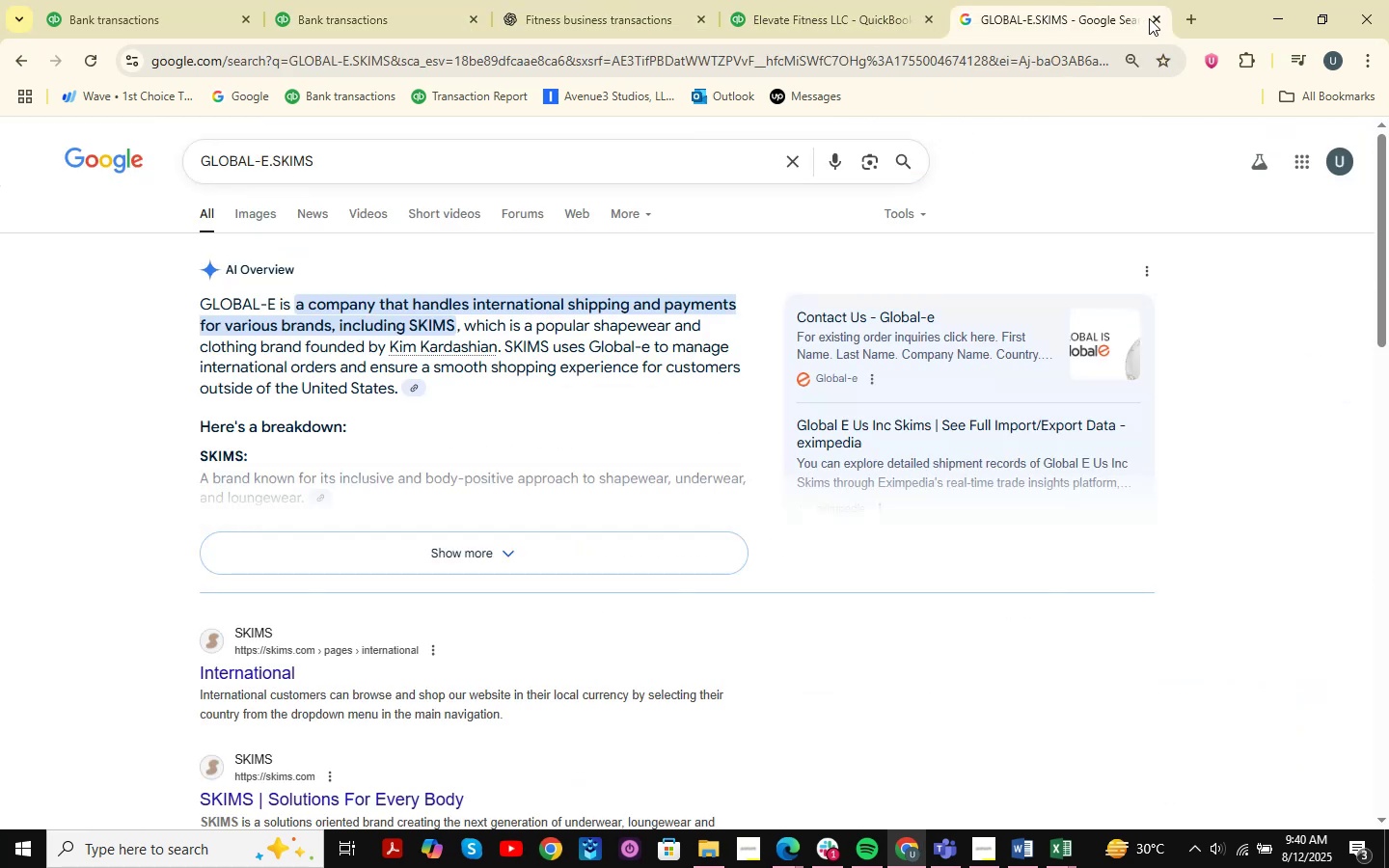 
left_click([1163, 20])
 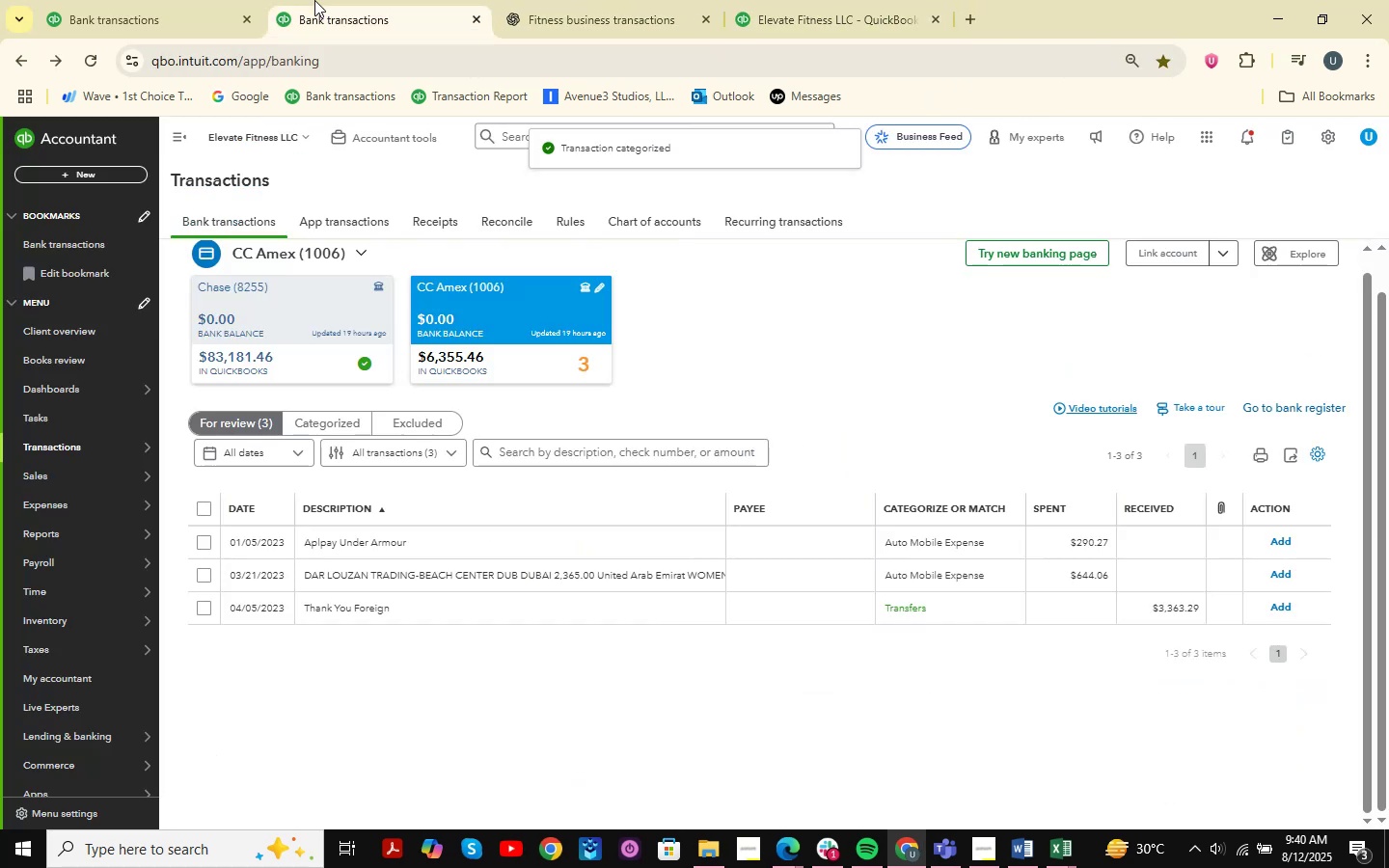 
double_click([116, 0])
 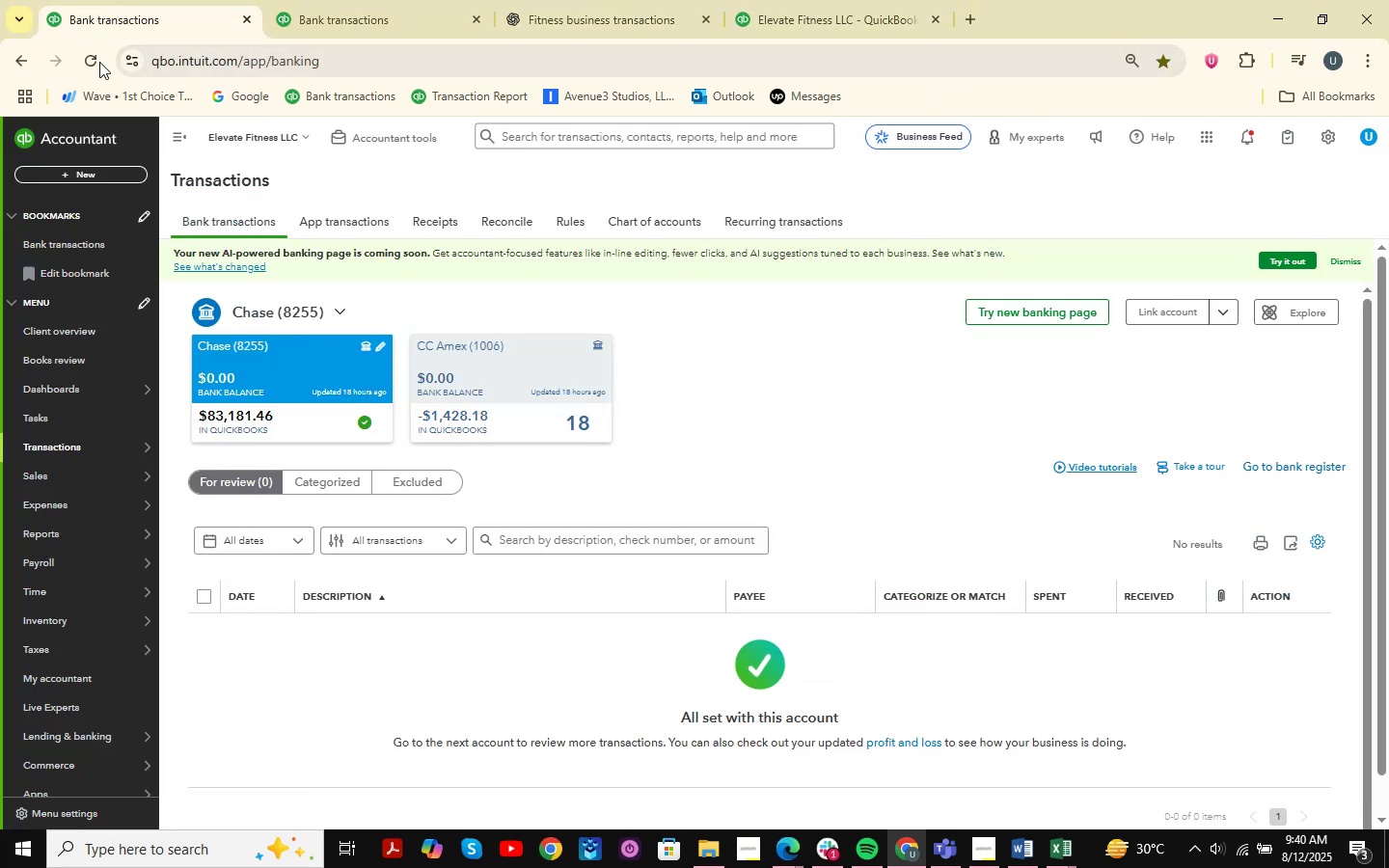 
double_click([301, 10])
 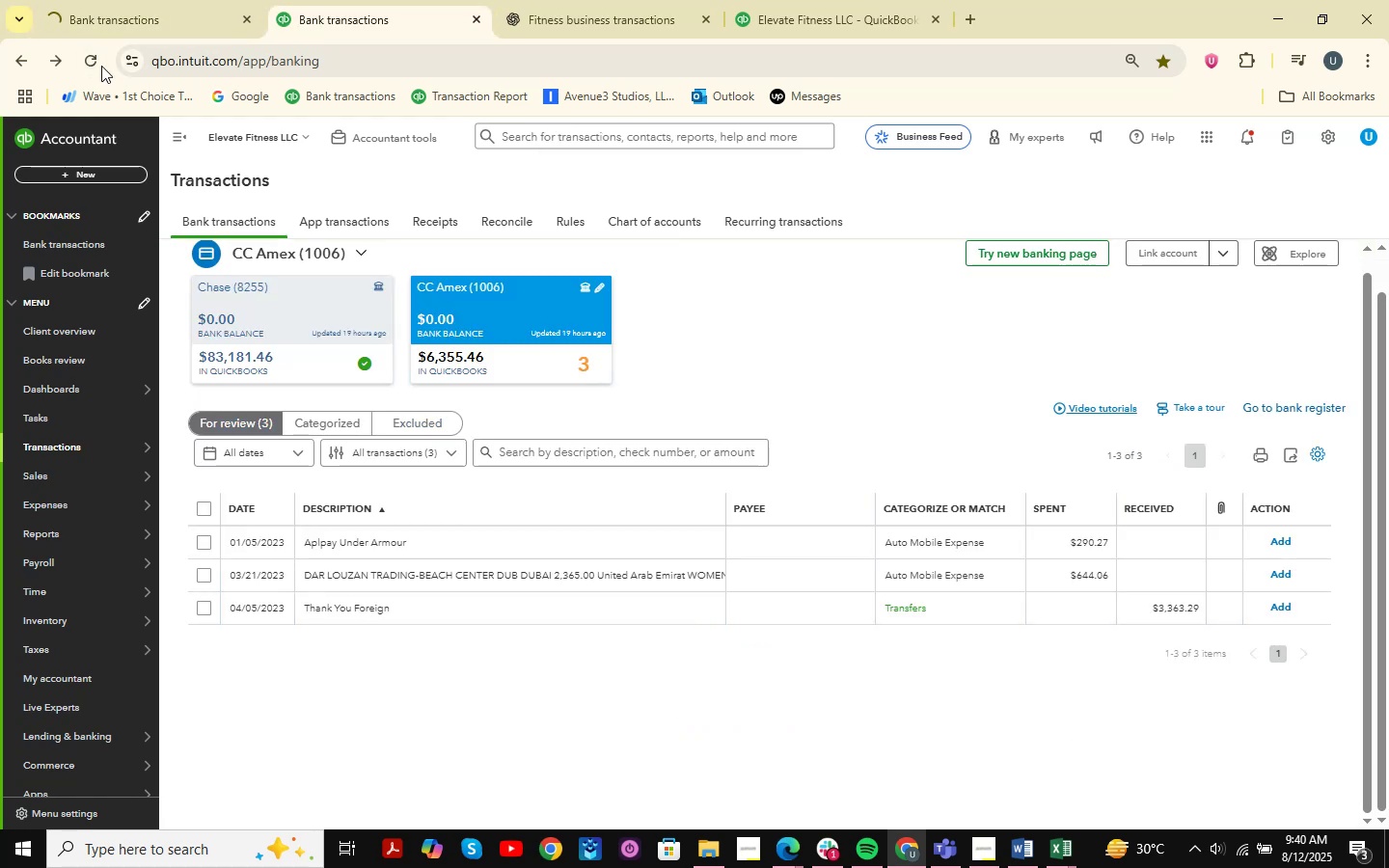 
left_click([101, 66])
 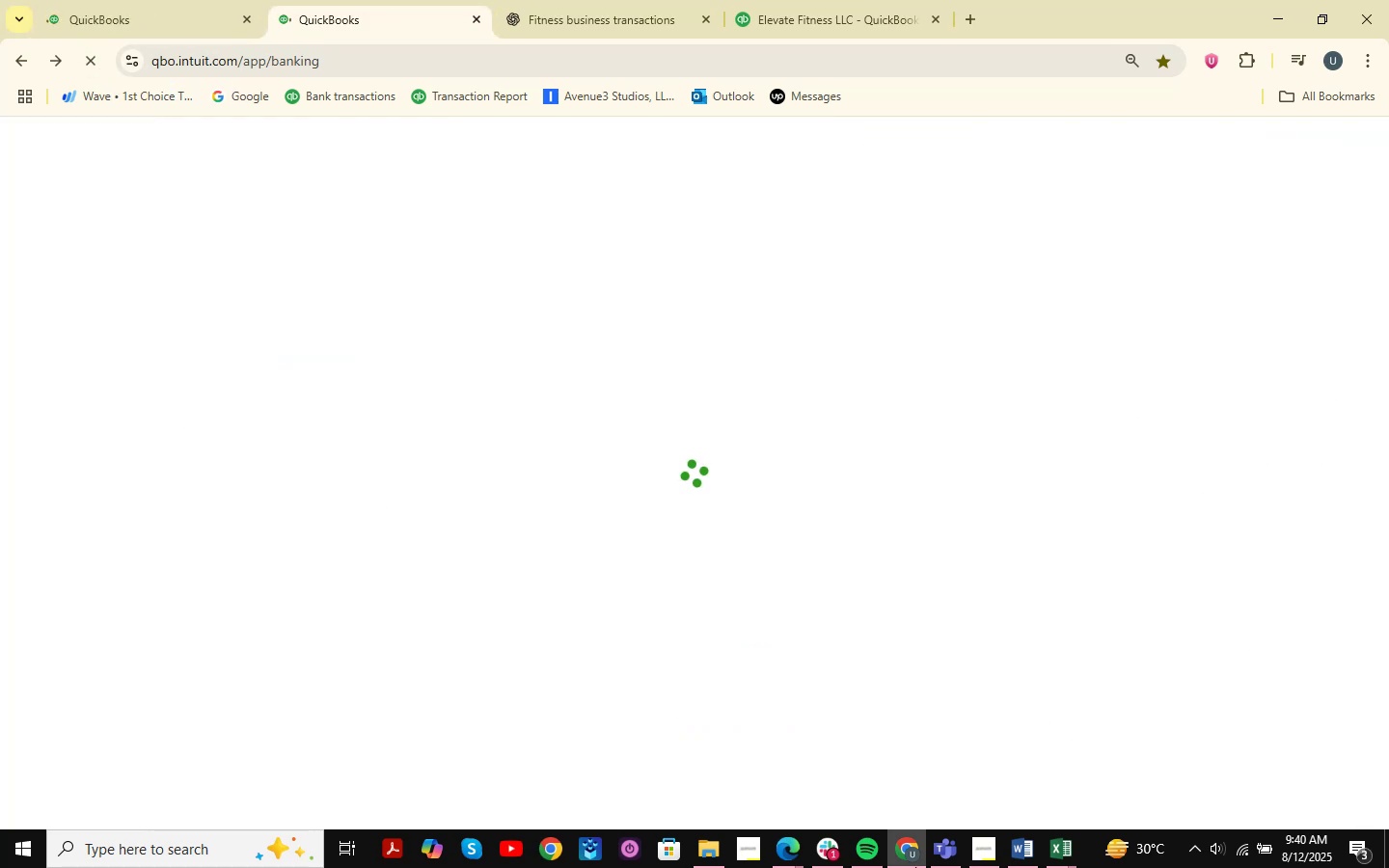 
double_click([711, 752])
 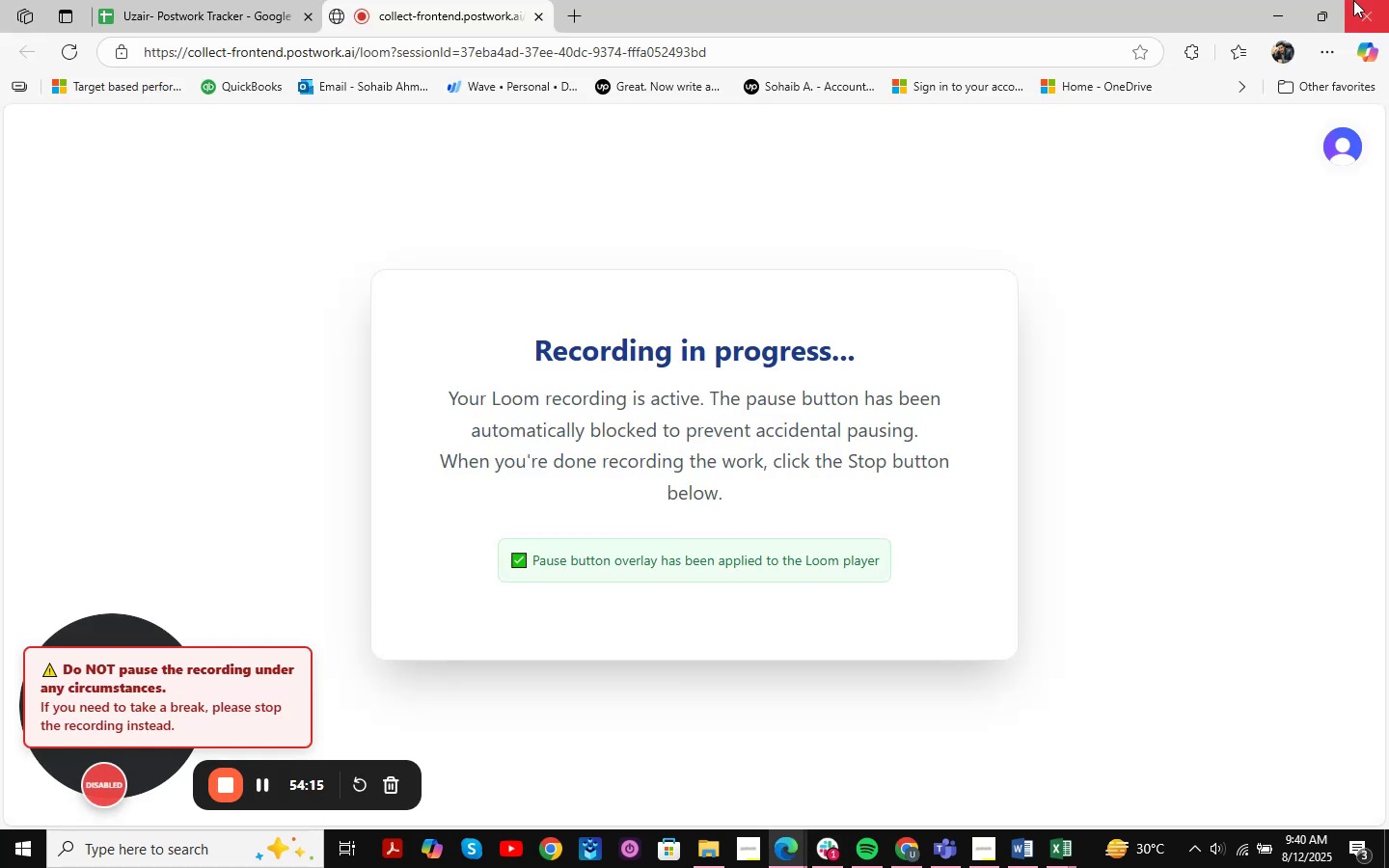 
left_click([1269, 10])
 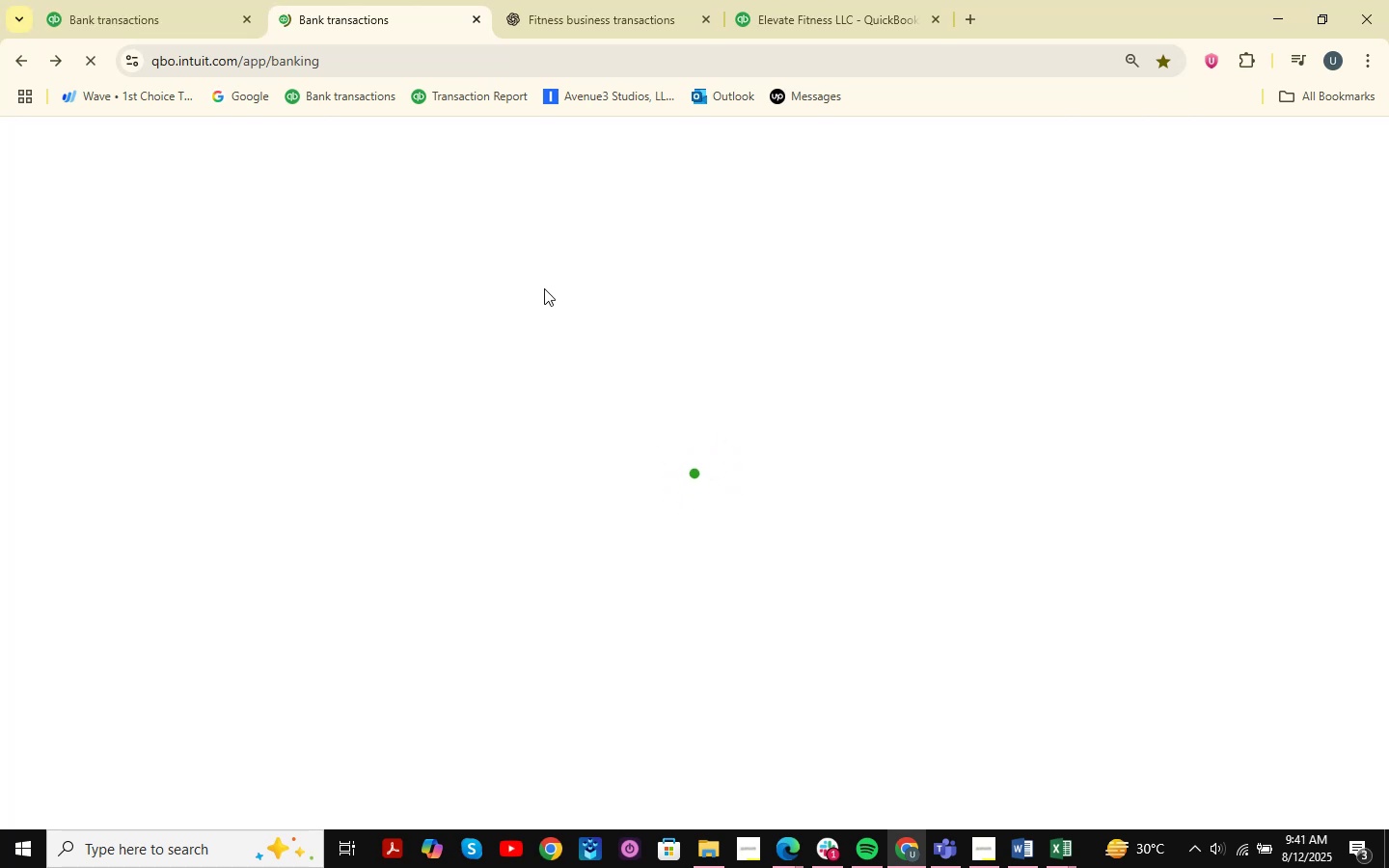 
wait(12.65)
 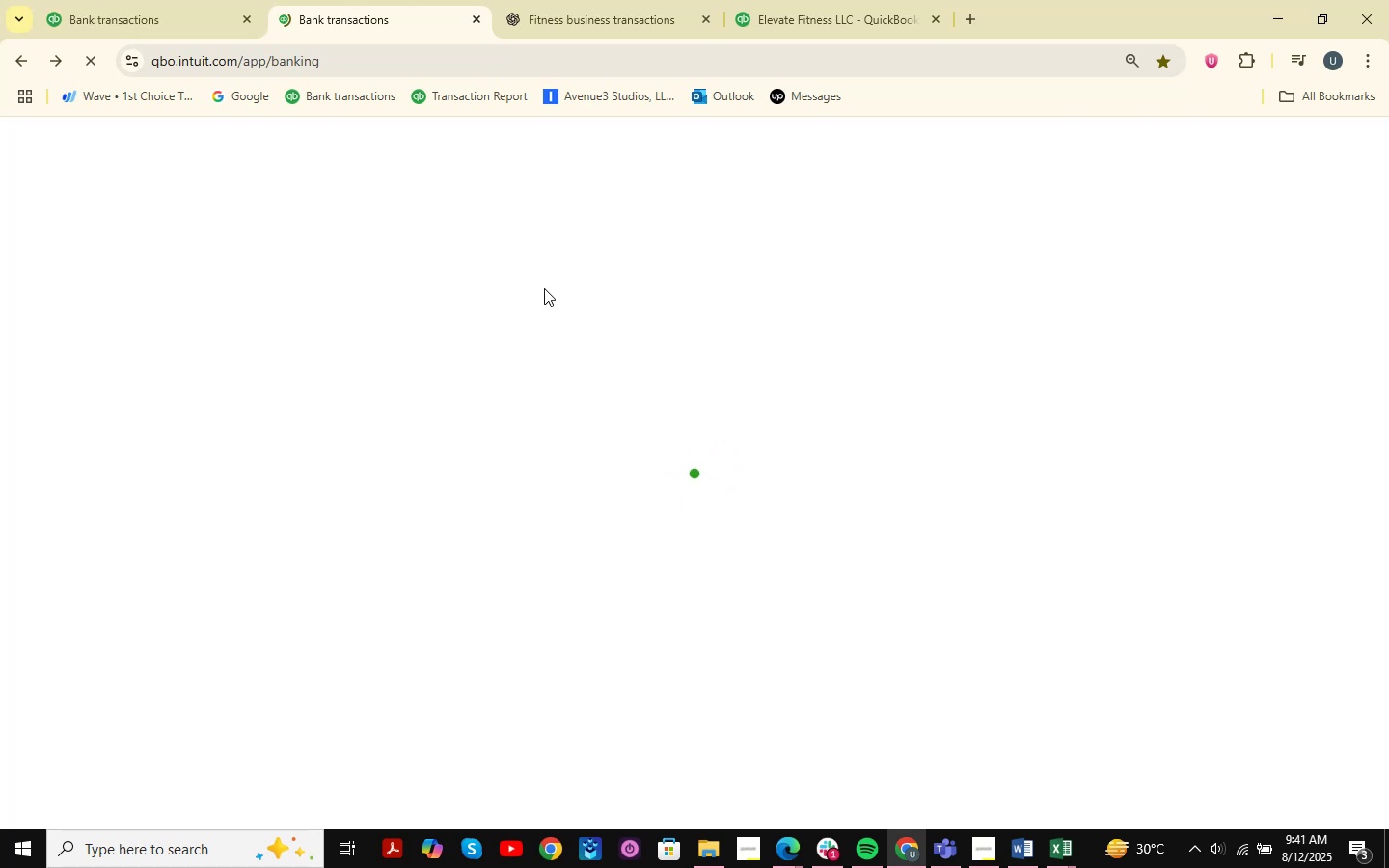 
mouse_move([570, 363])
 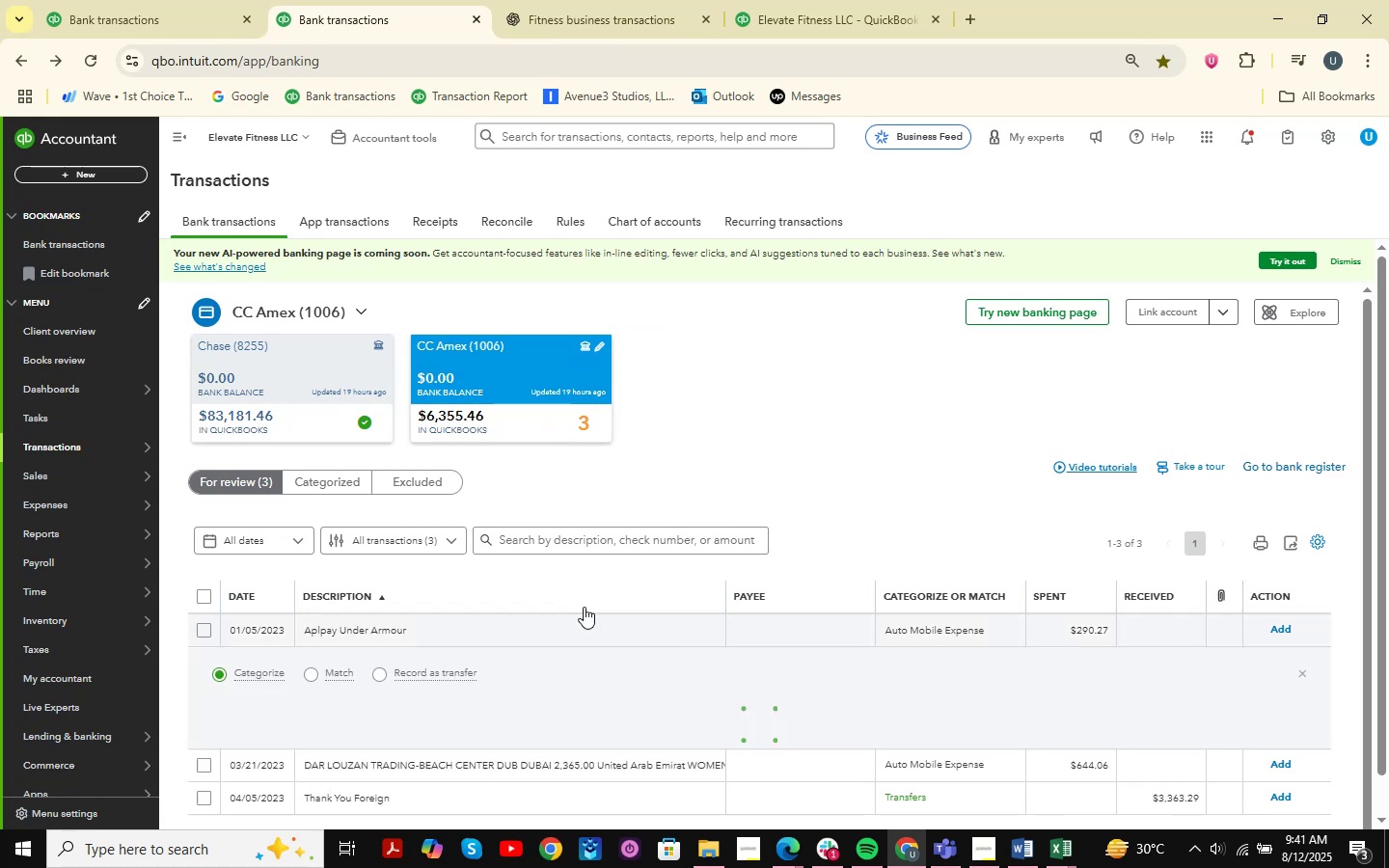 
scroll: coordinate [512, 496], scroll_direction: down, amount: 3.0
 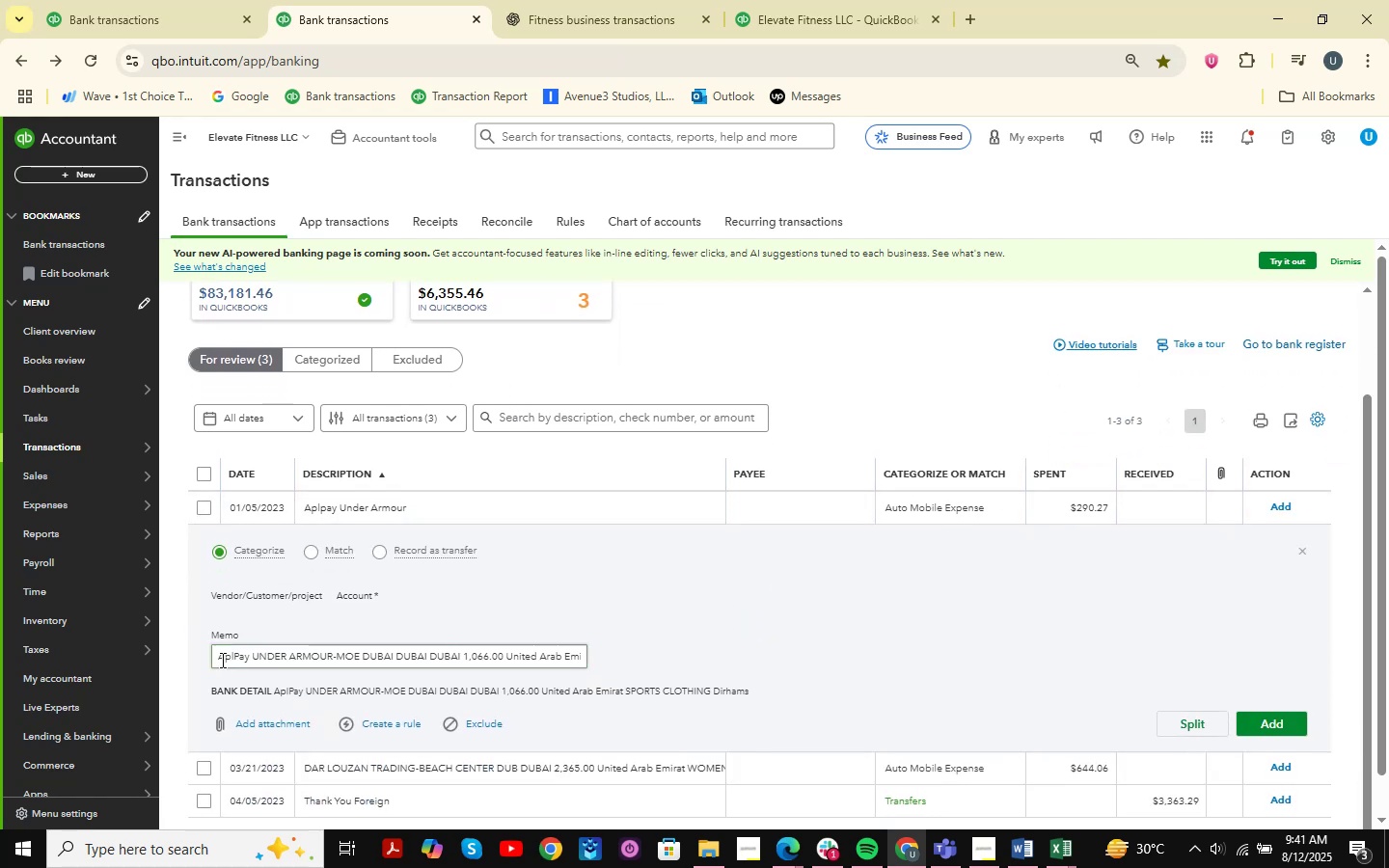 
left_click_drag(start_coordinate=[254, 664], to_coordinate=[393, 691])
 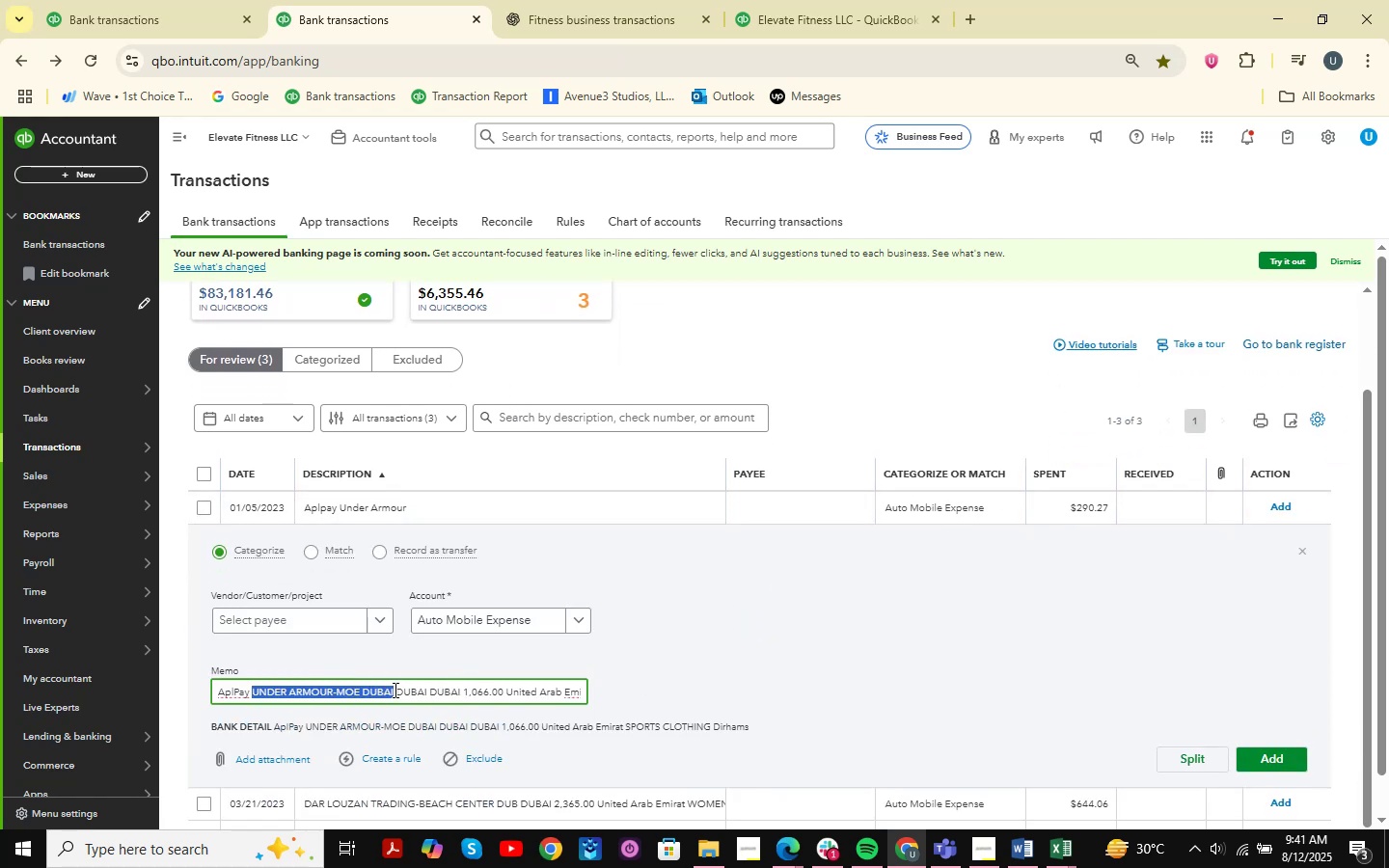 
key(Control+C)
 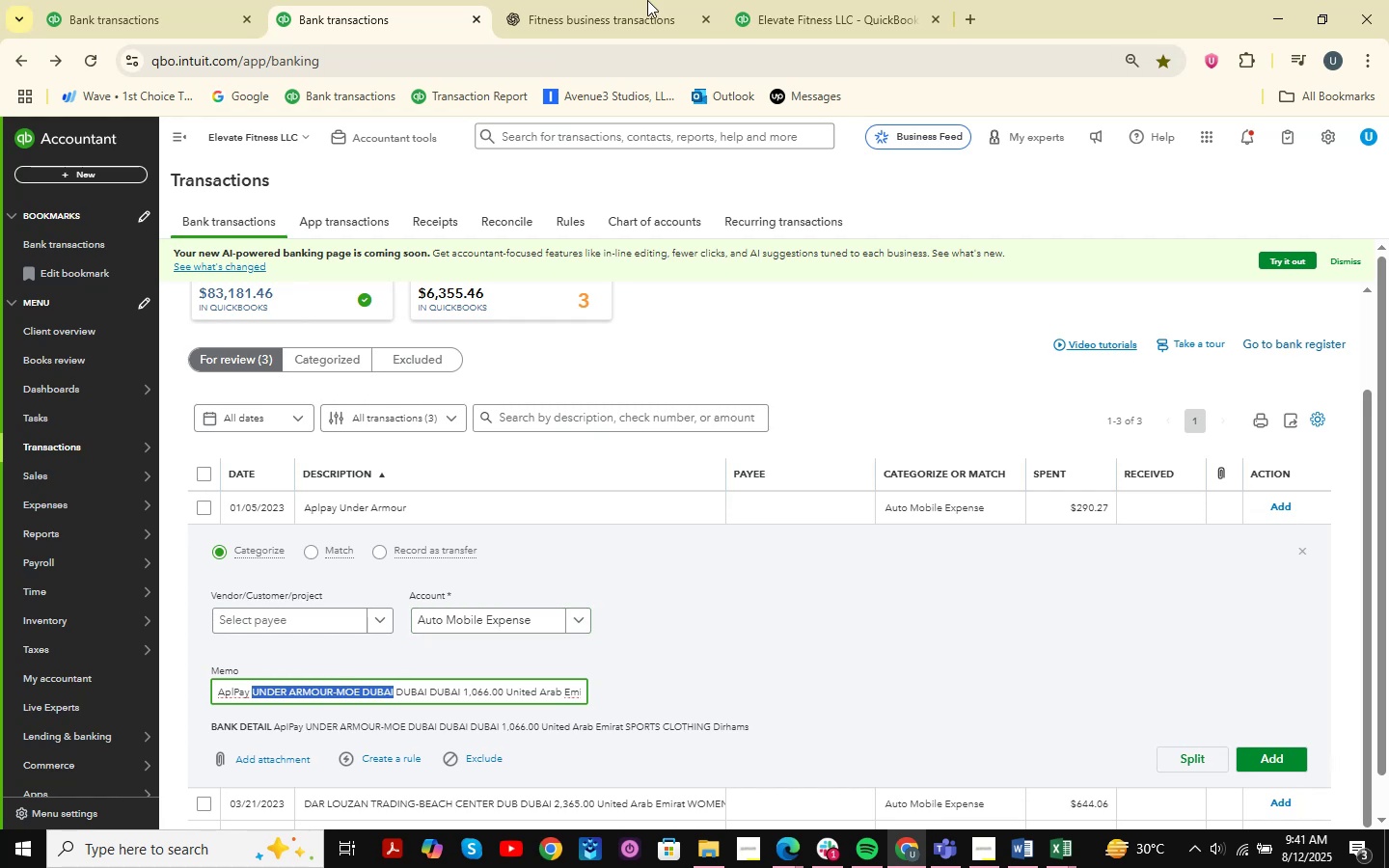 
left_click([664, 0])
 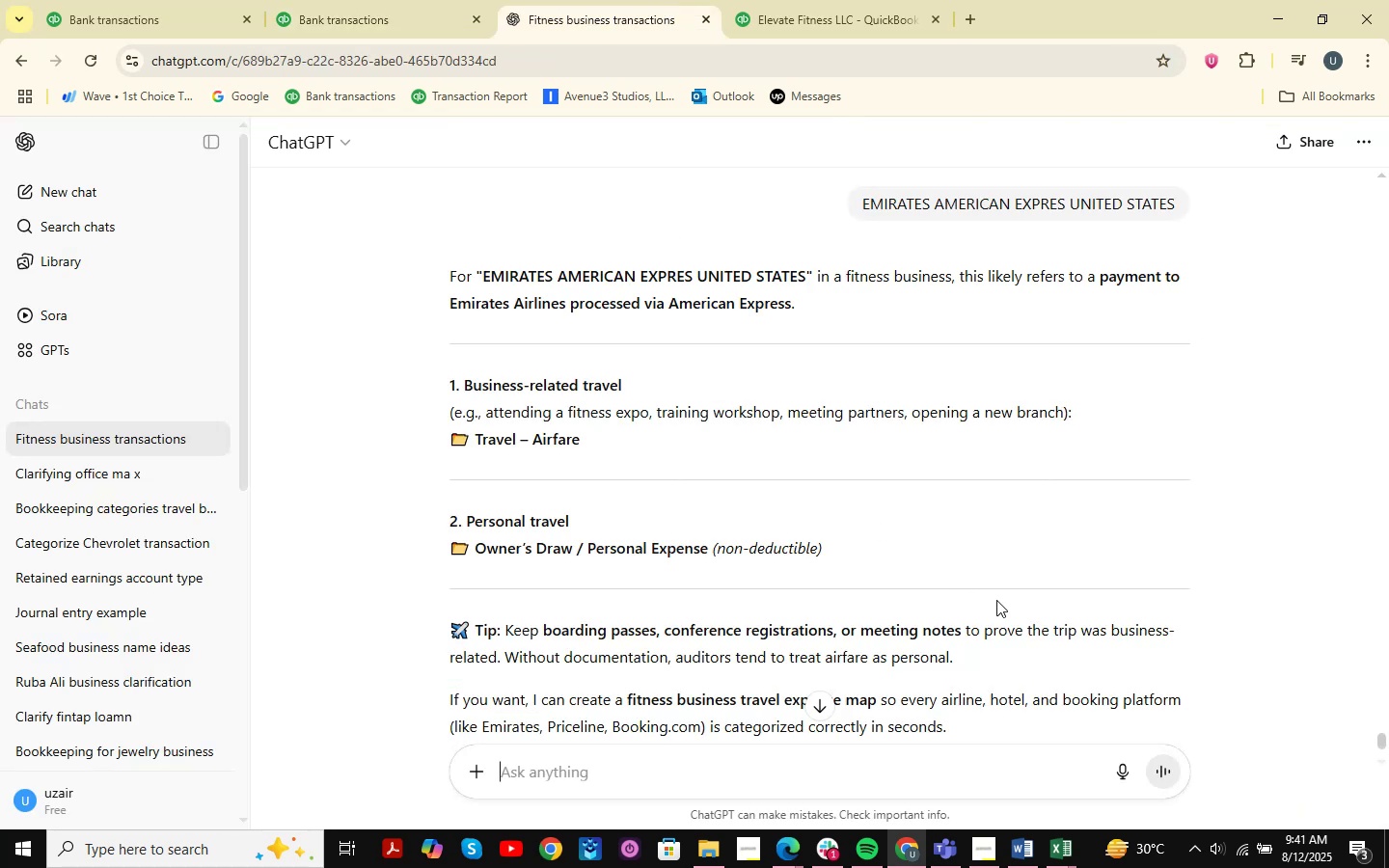 
key(Control+ControlLeft)
 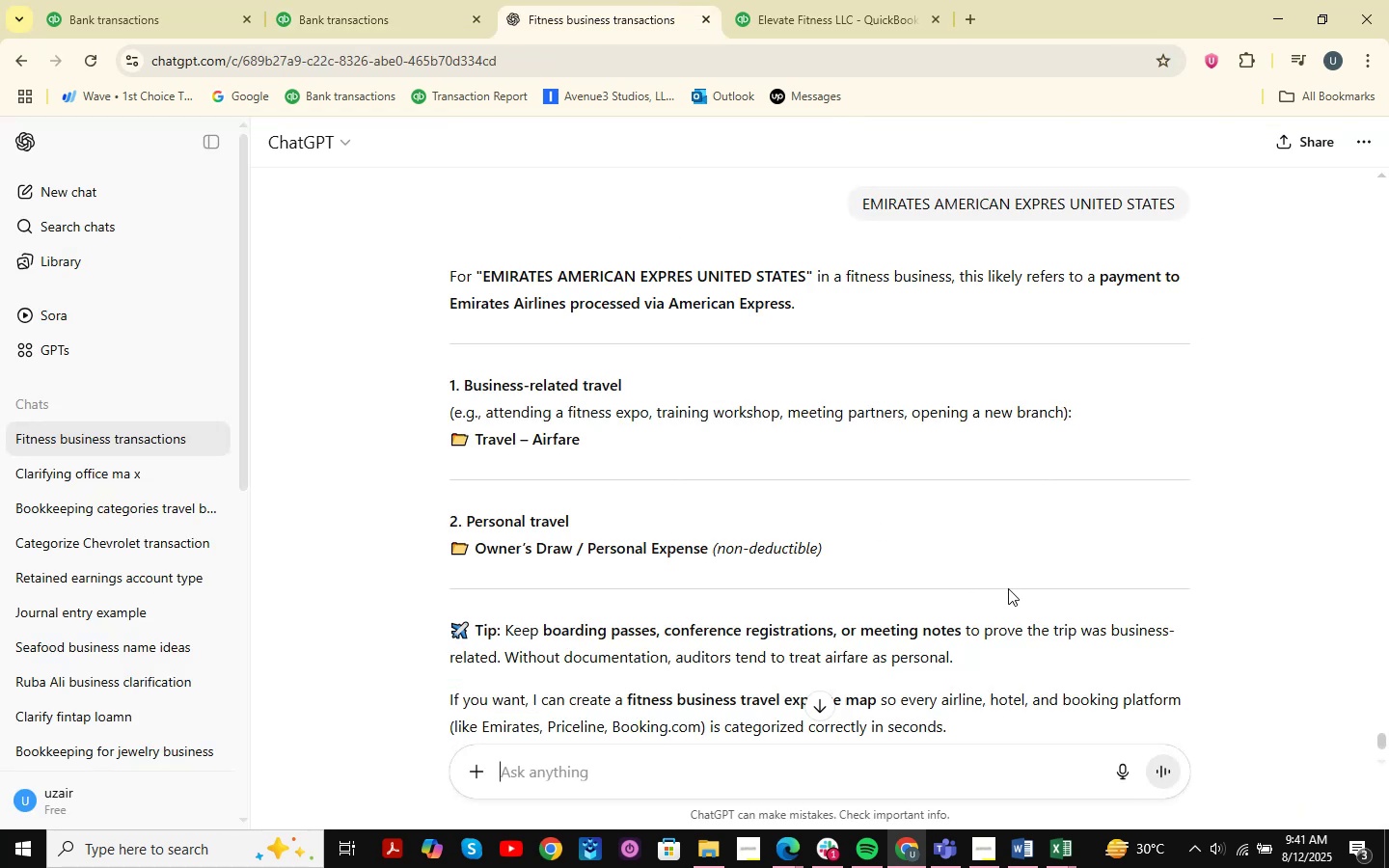 
key(Control+V)
 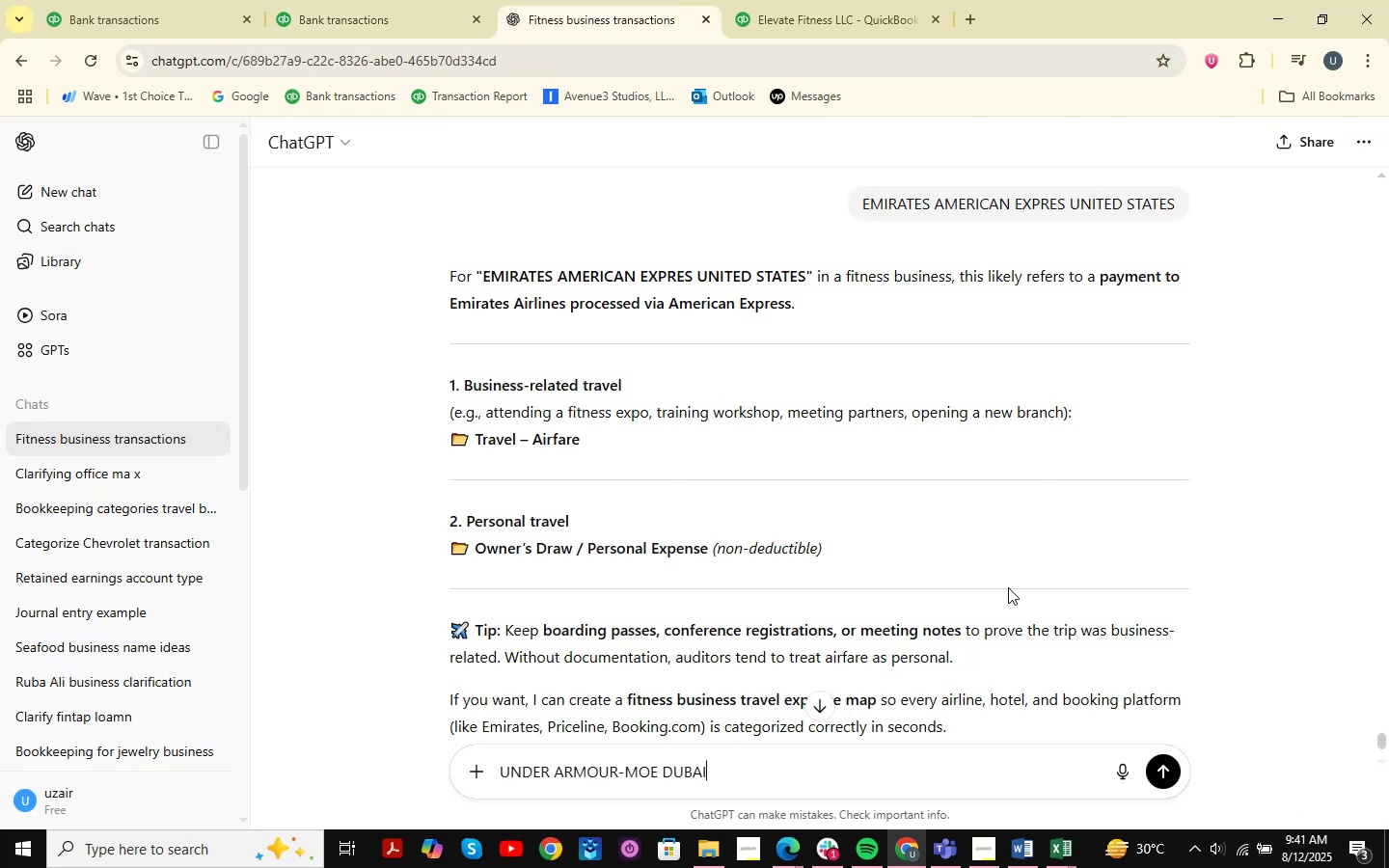 
key(NumpadEnter)
 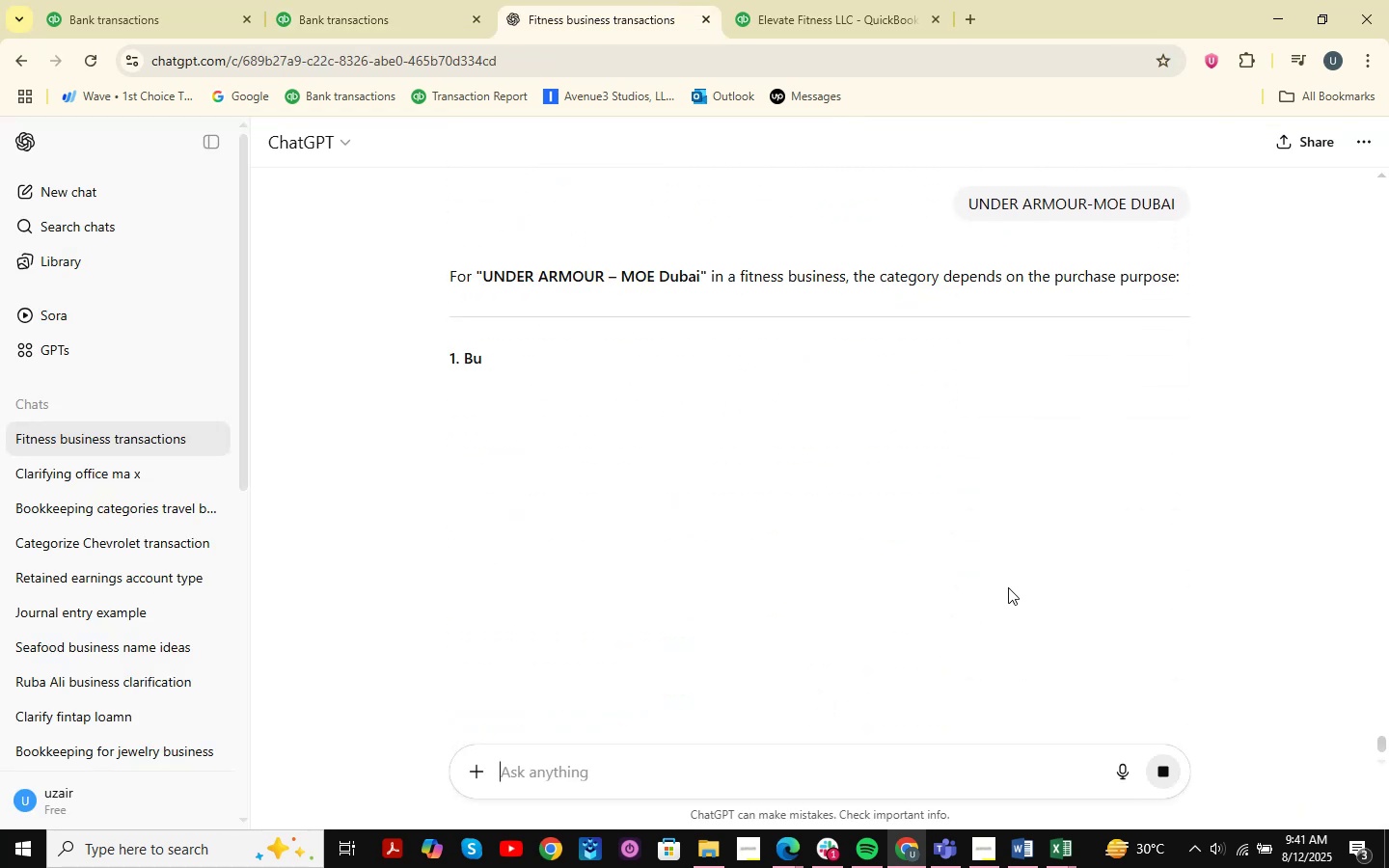 
wait(8.81)
 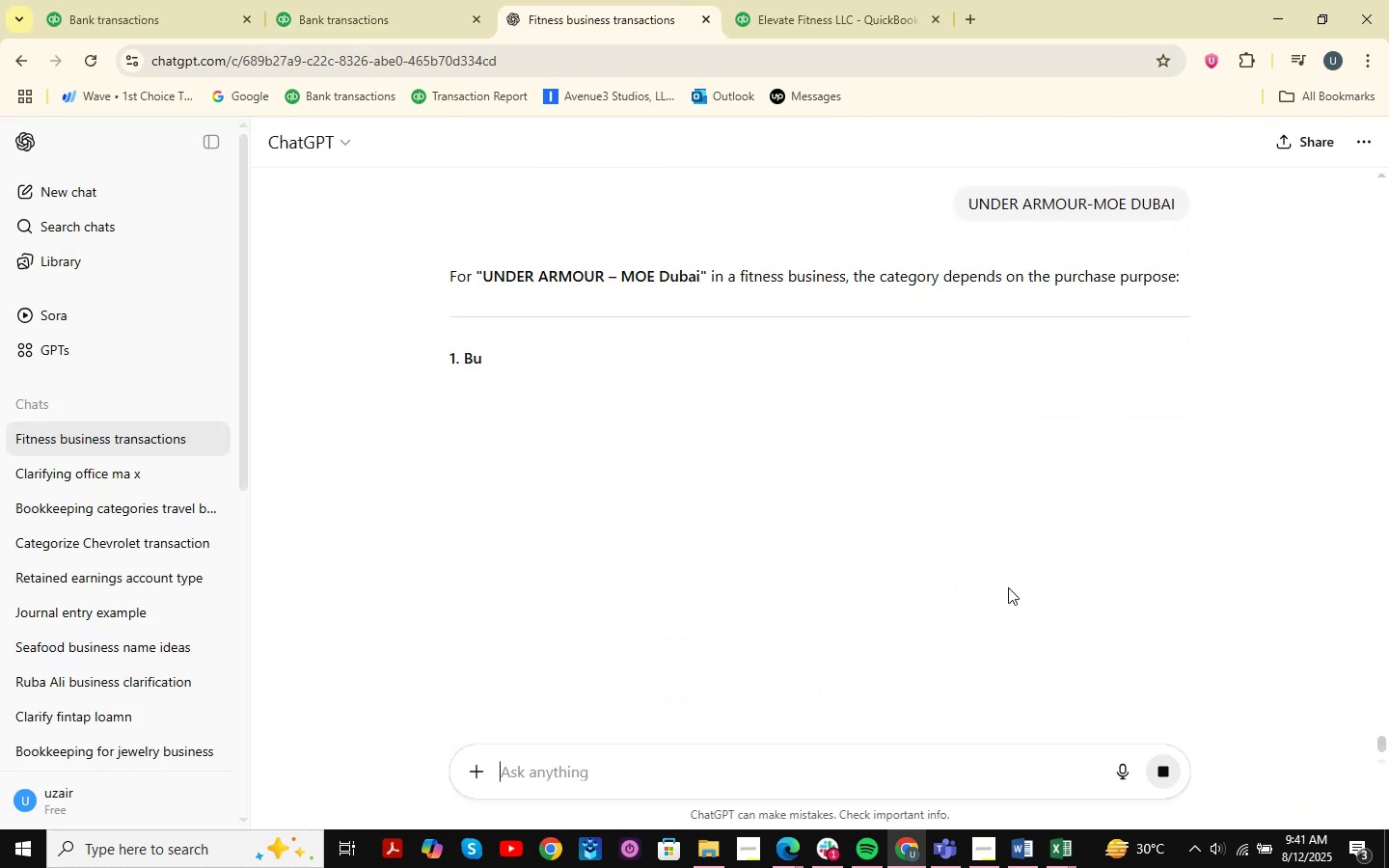 
mouse_move([881, 20])
 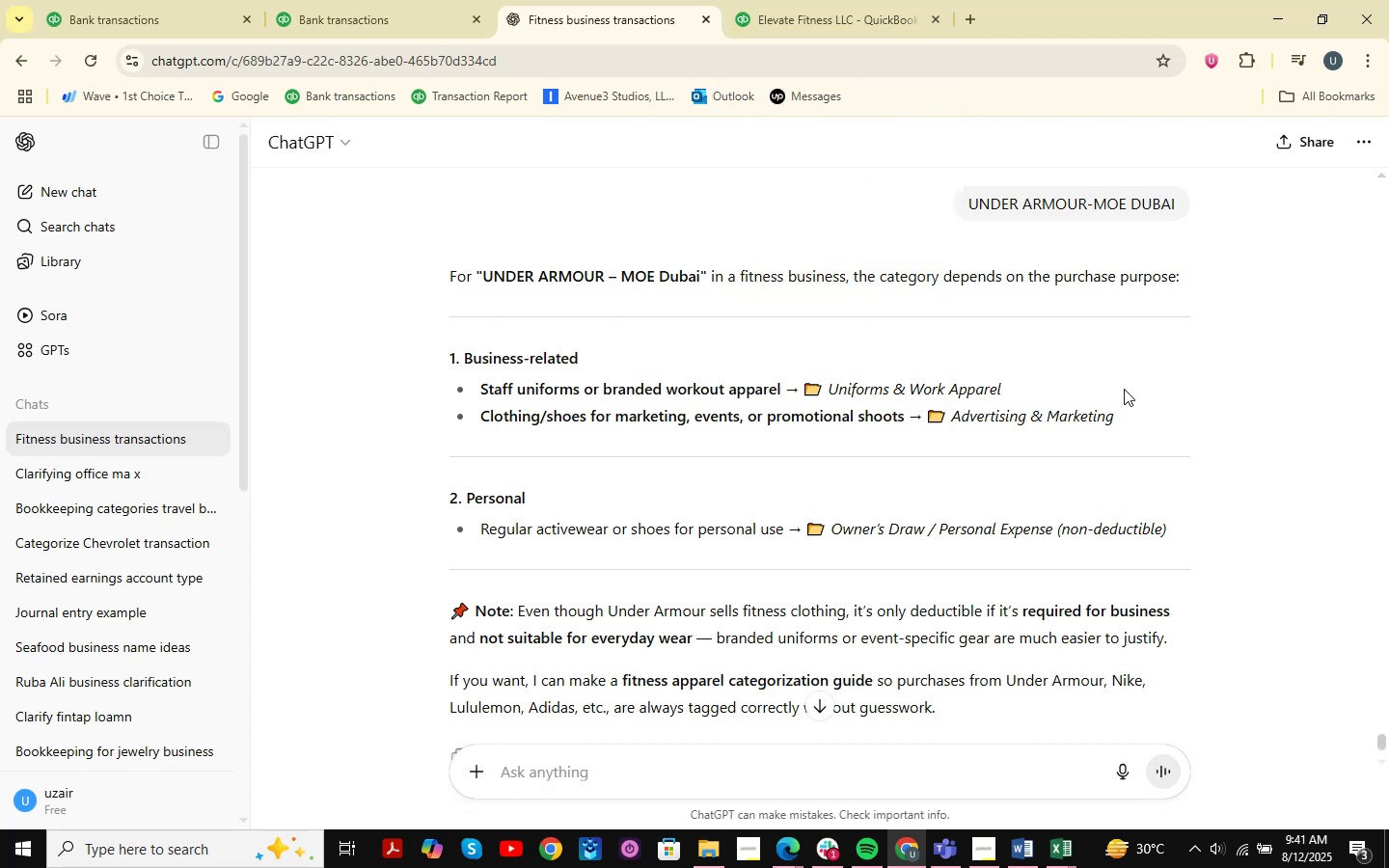 
left_click([455, 0])
 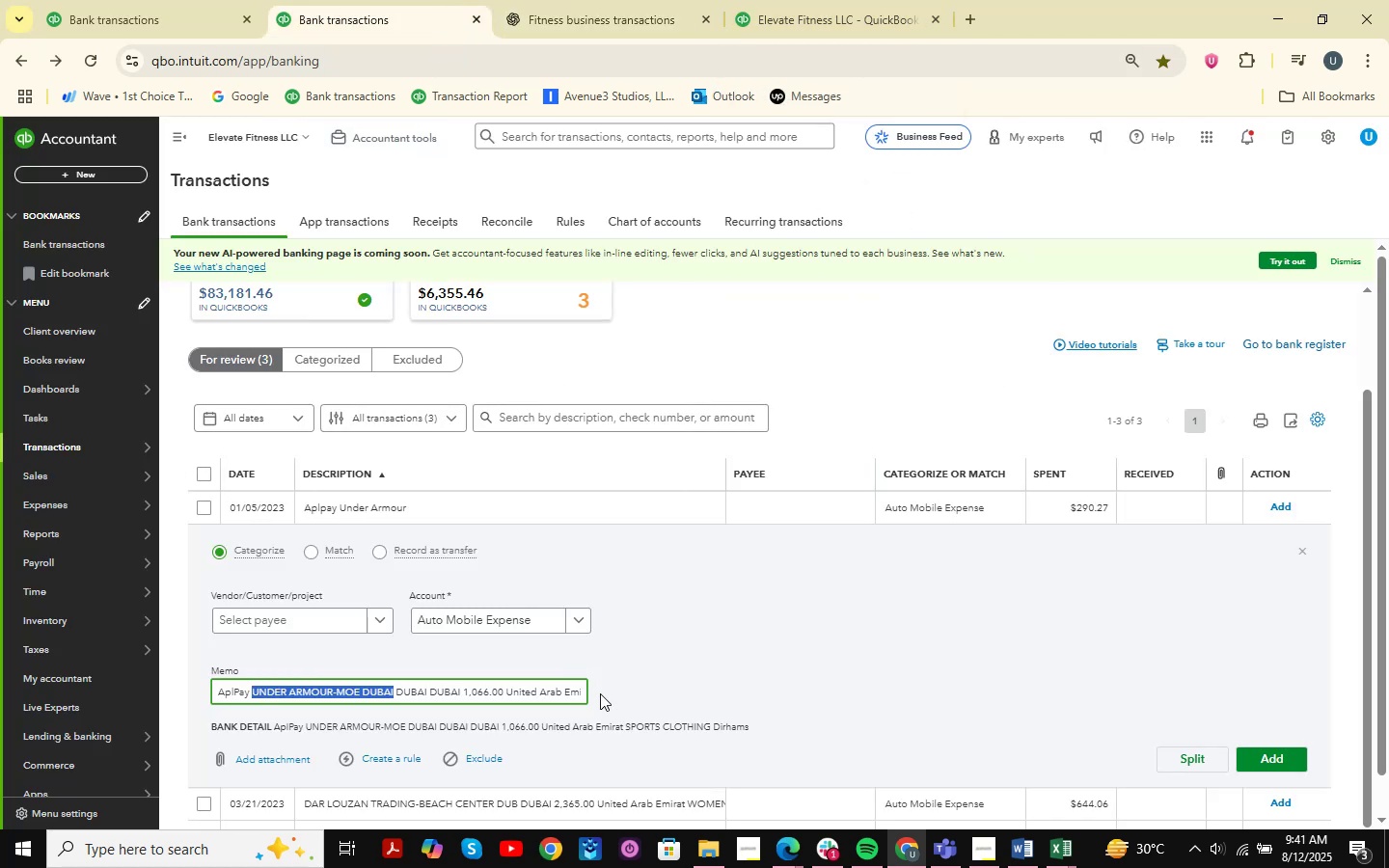 
left_click([22, 0])
 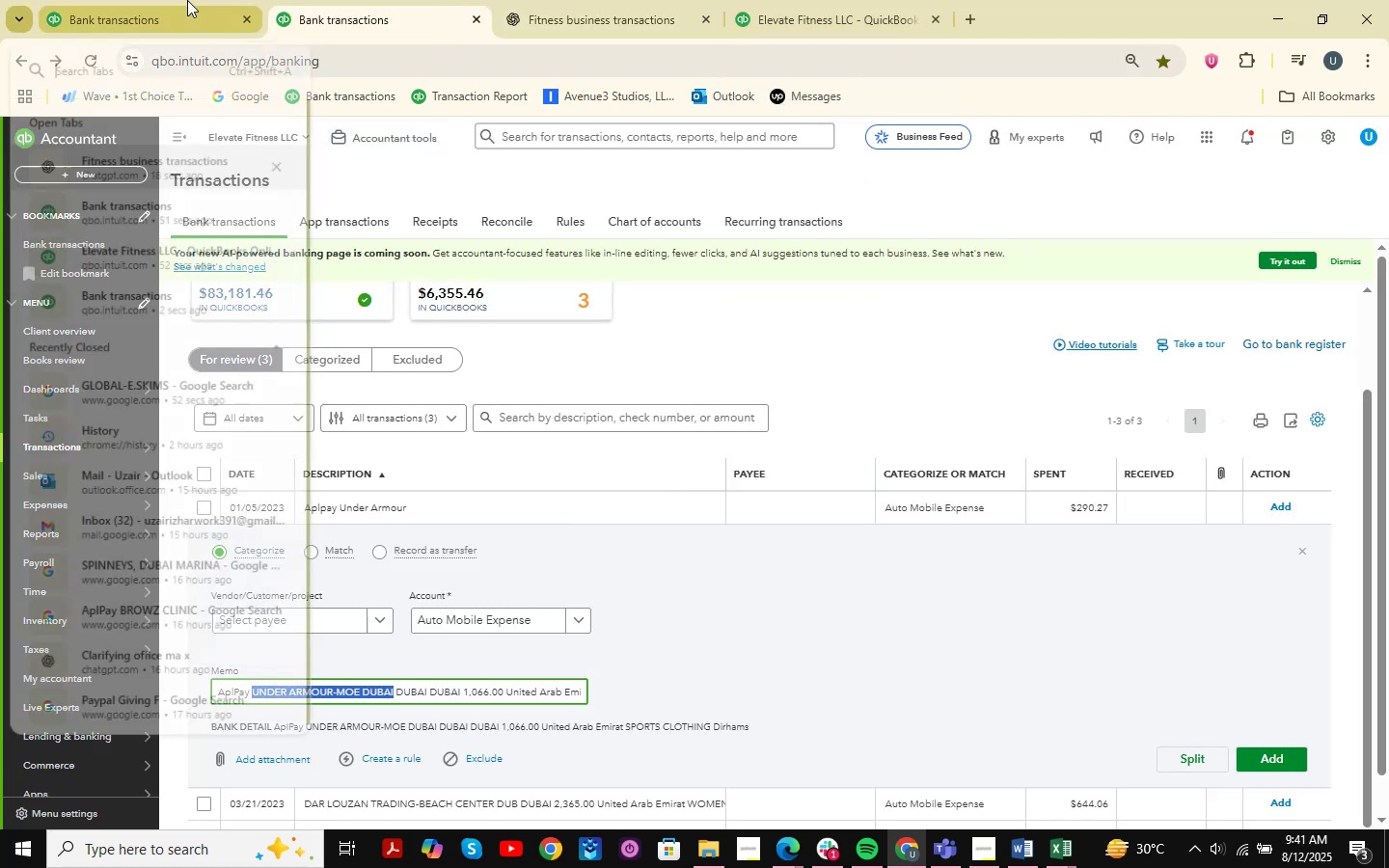 
double_click([187, 0])
 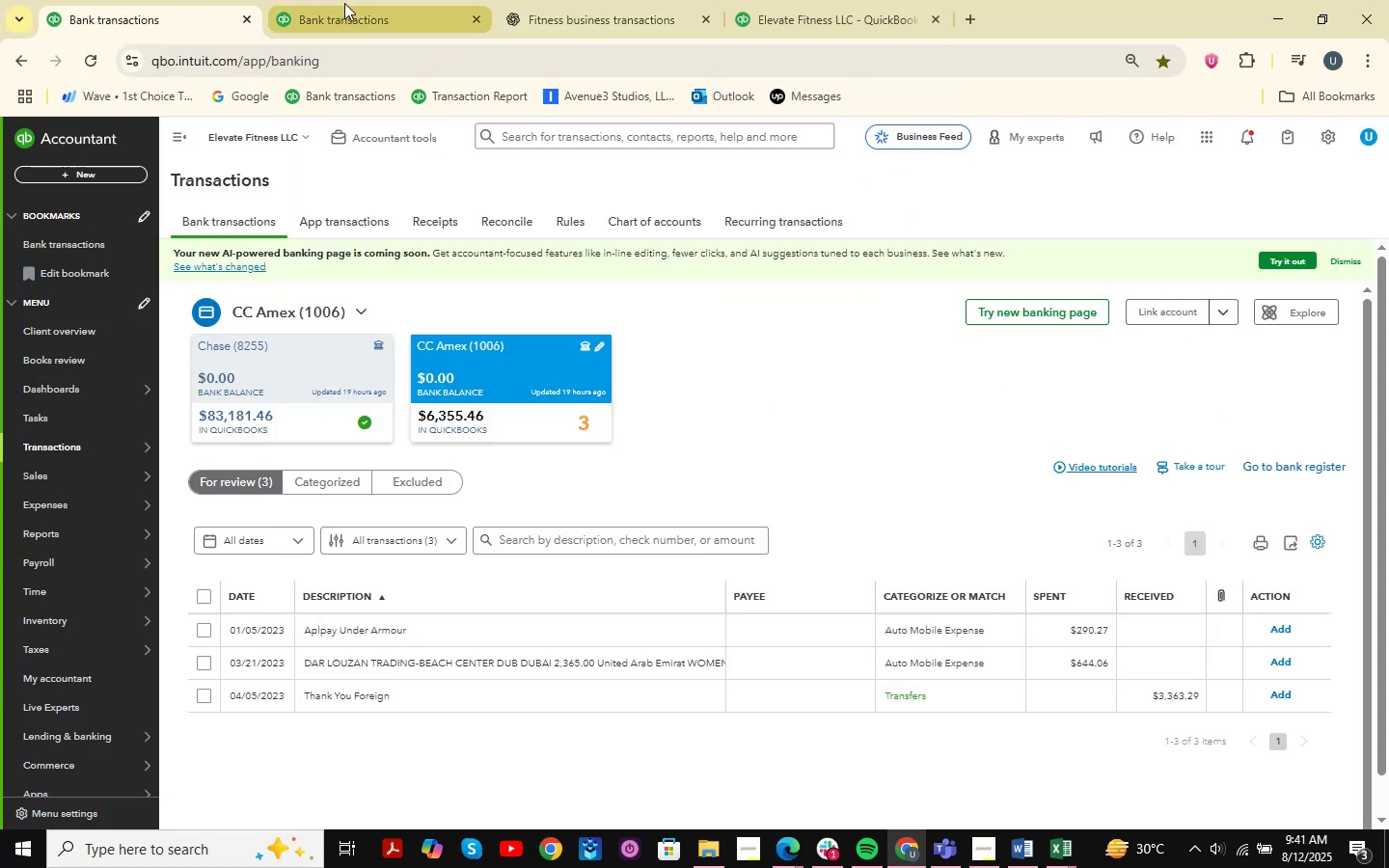 
left_click([381, 0])
 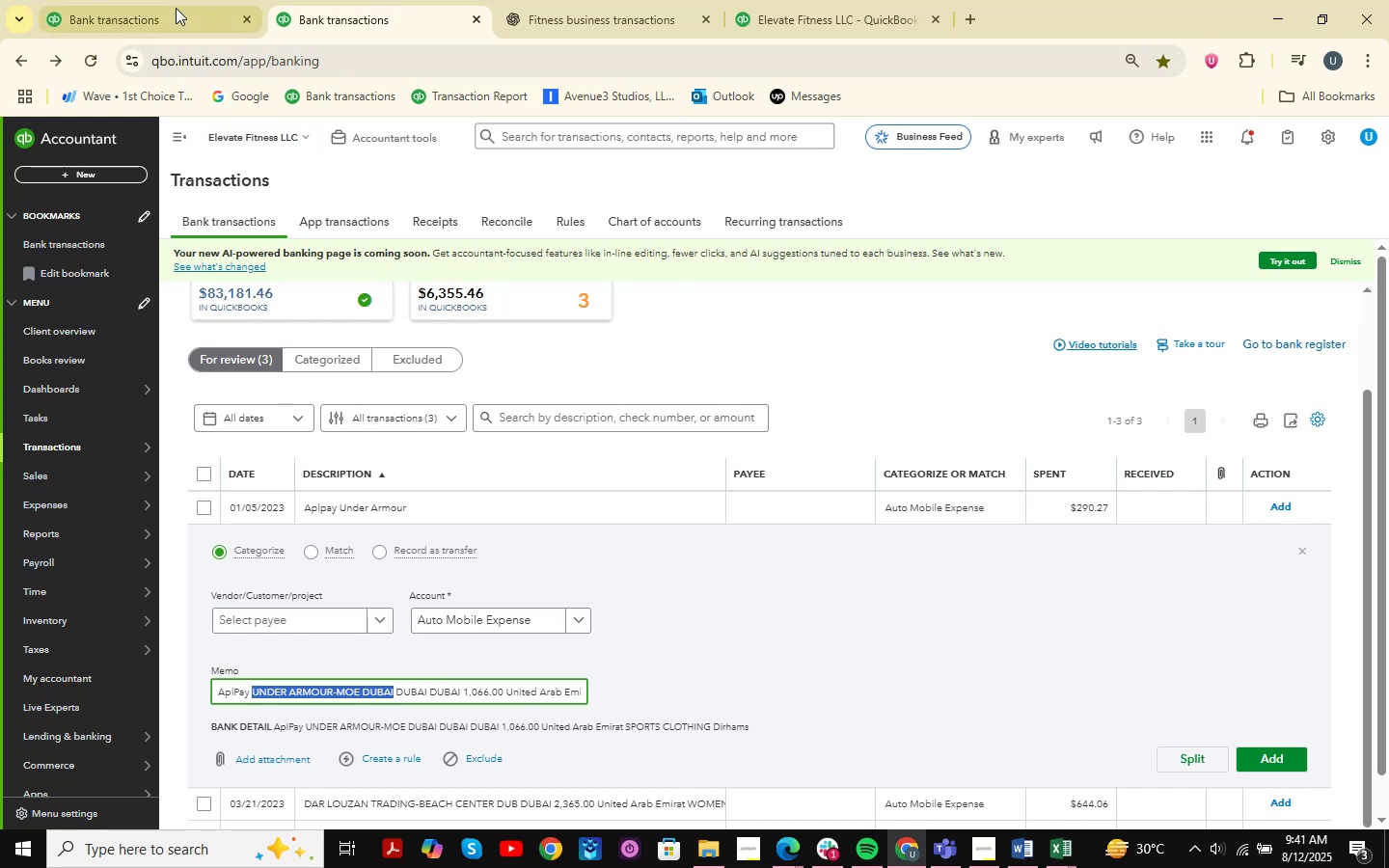 
left_click([176, 8])
 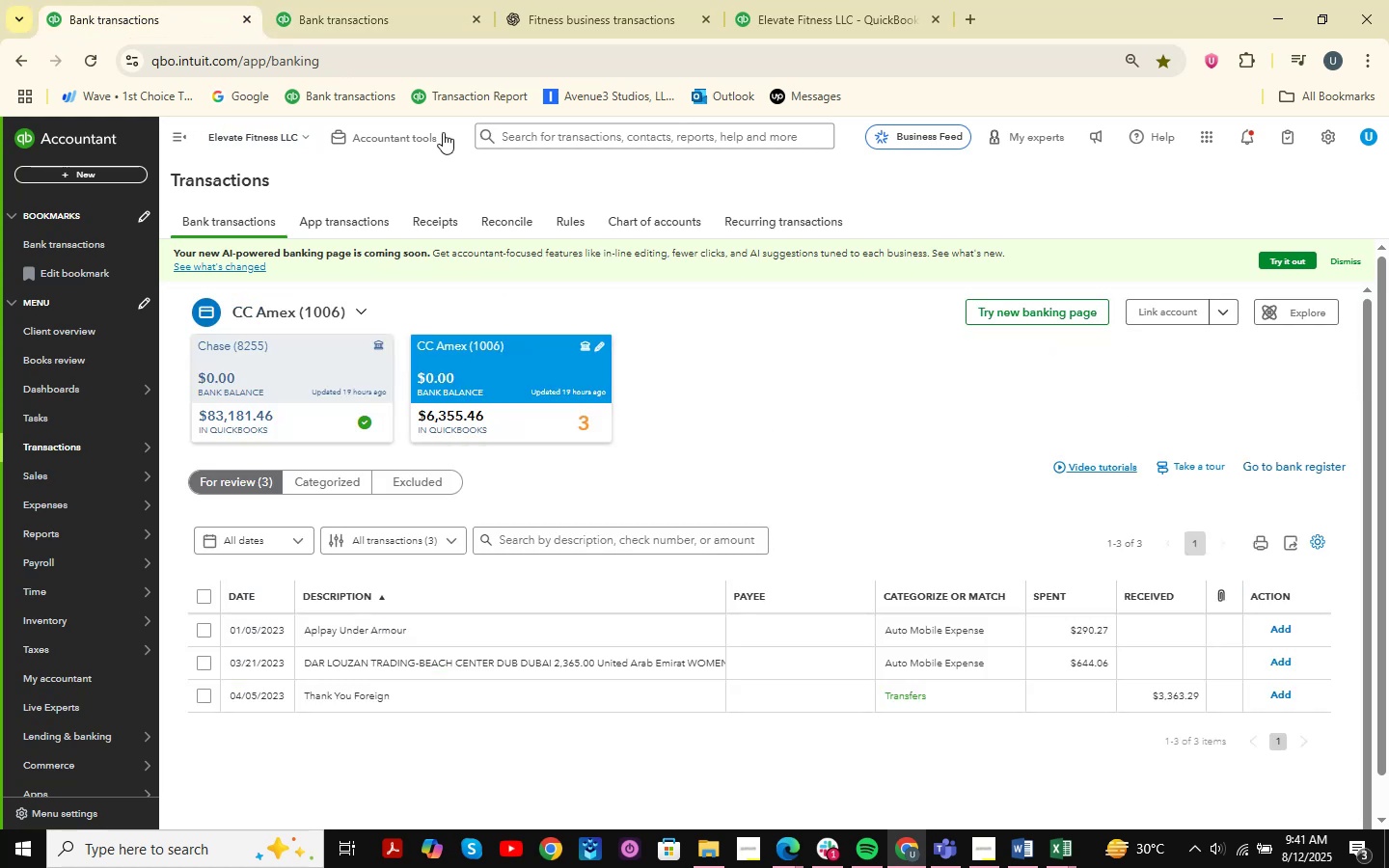 
left_click([385, 21])
 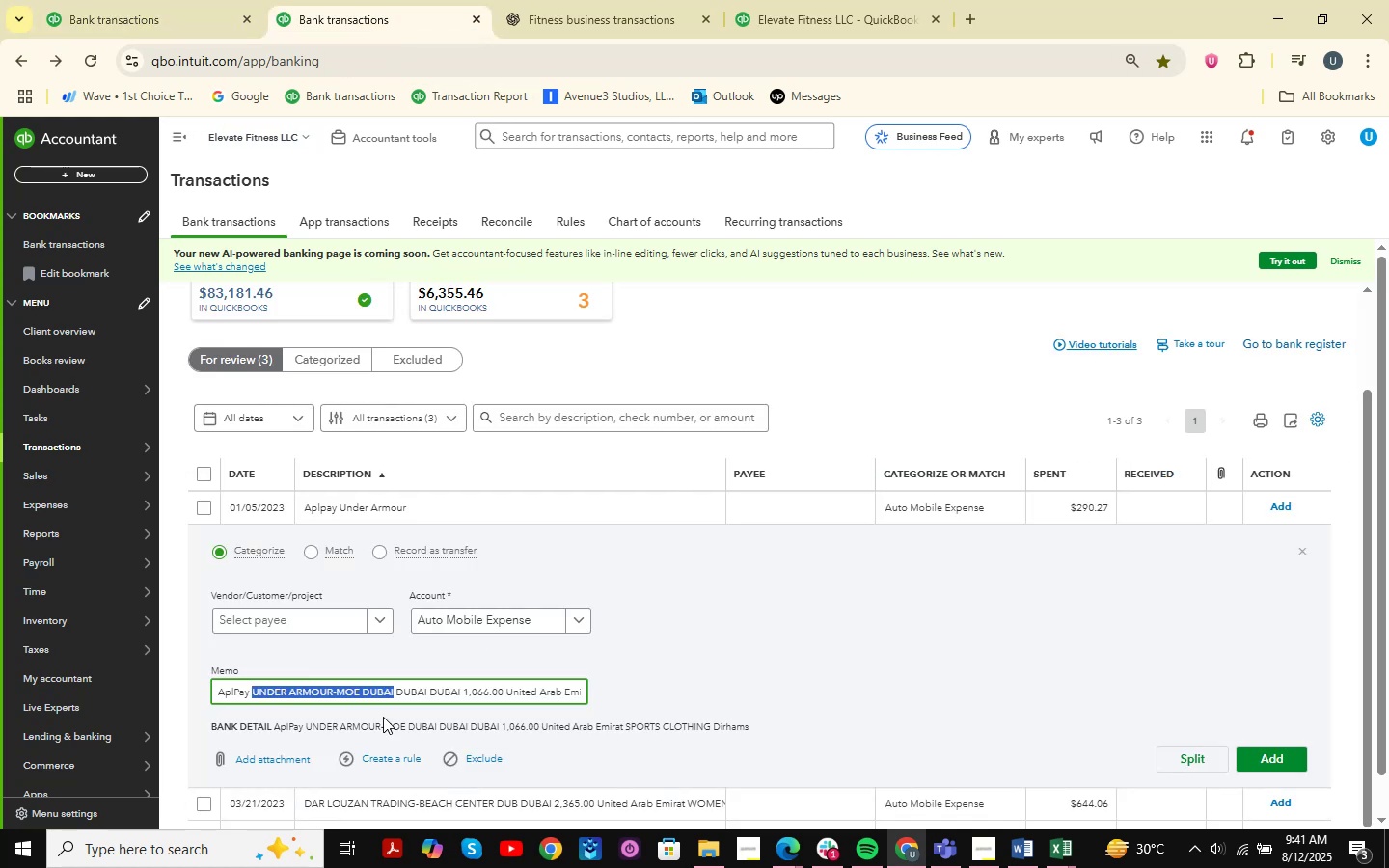 
left_click([355, 690])
 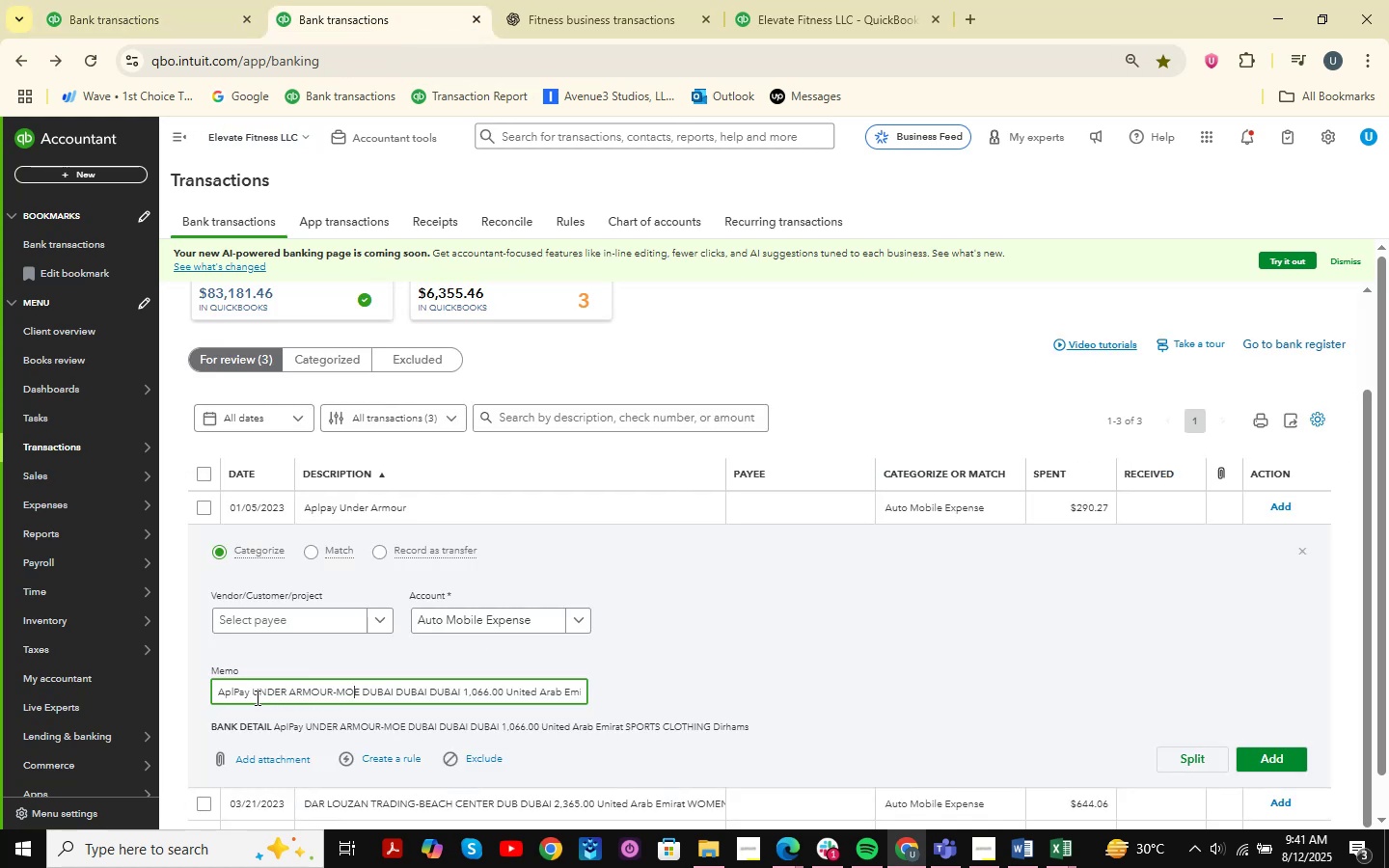 
left_click_drag(start_coordinate=[254, 696], to_coordinate=[331, 701])
 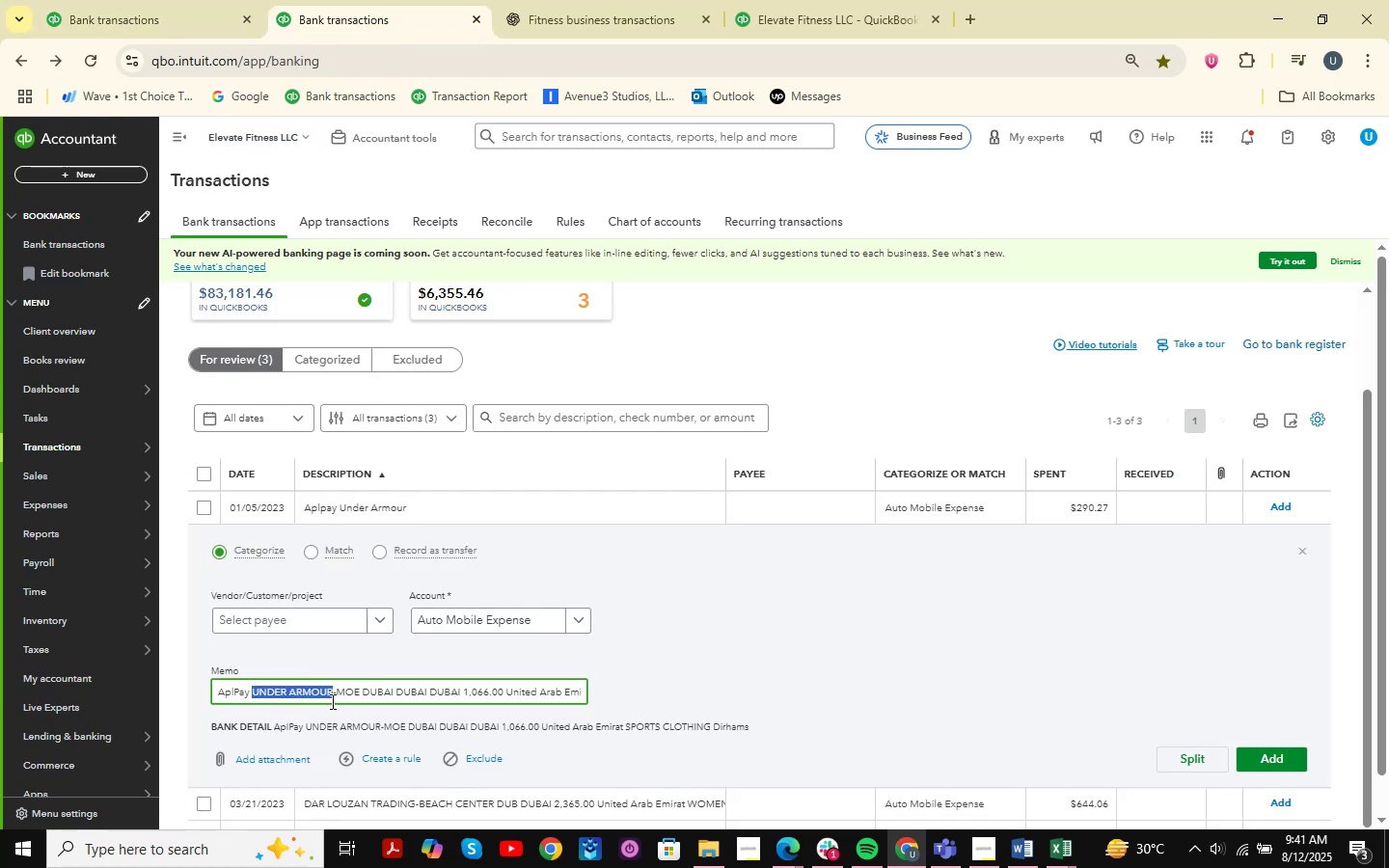 
key(Control+C)
 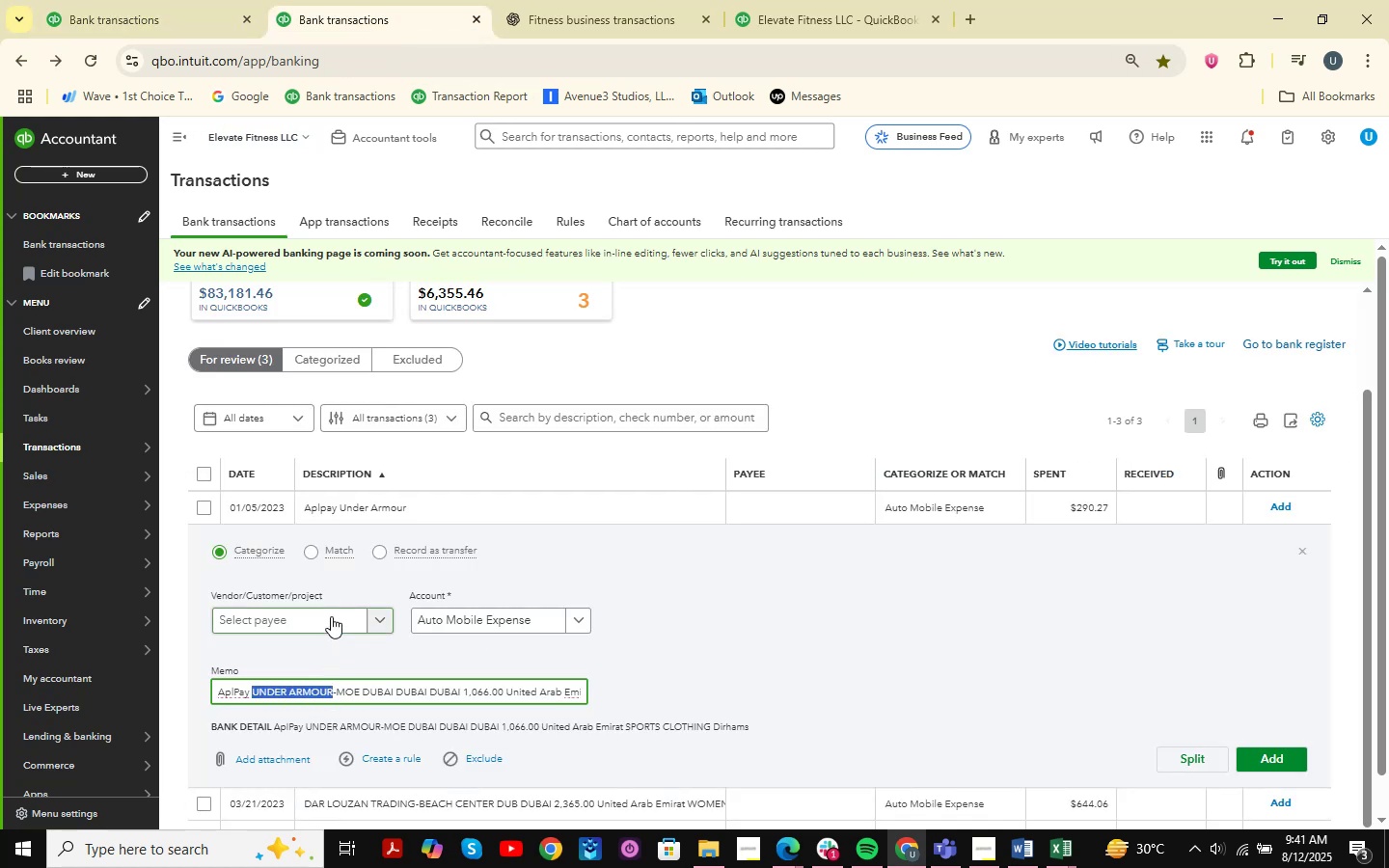 
left_click([331, 616])
 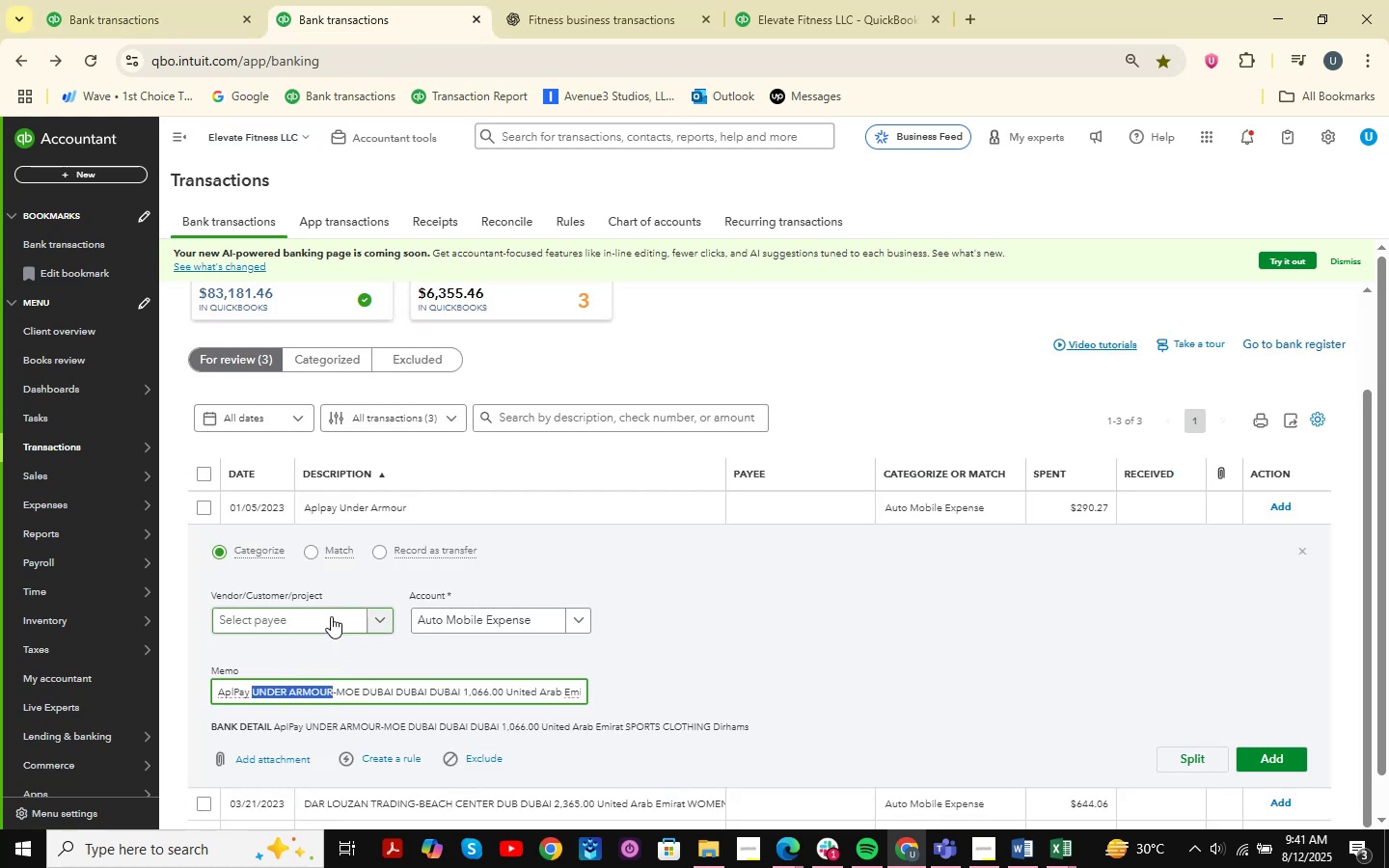 
key(Control+ControlLeft)
 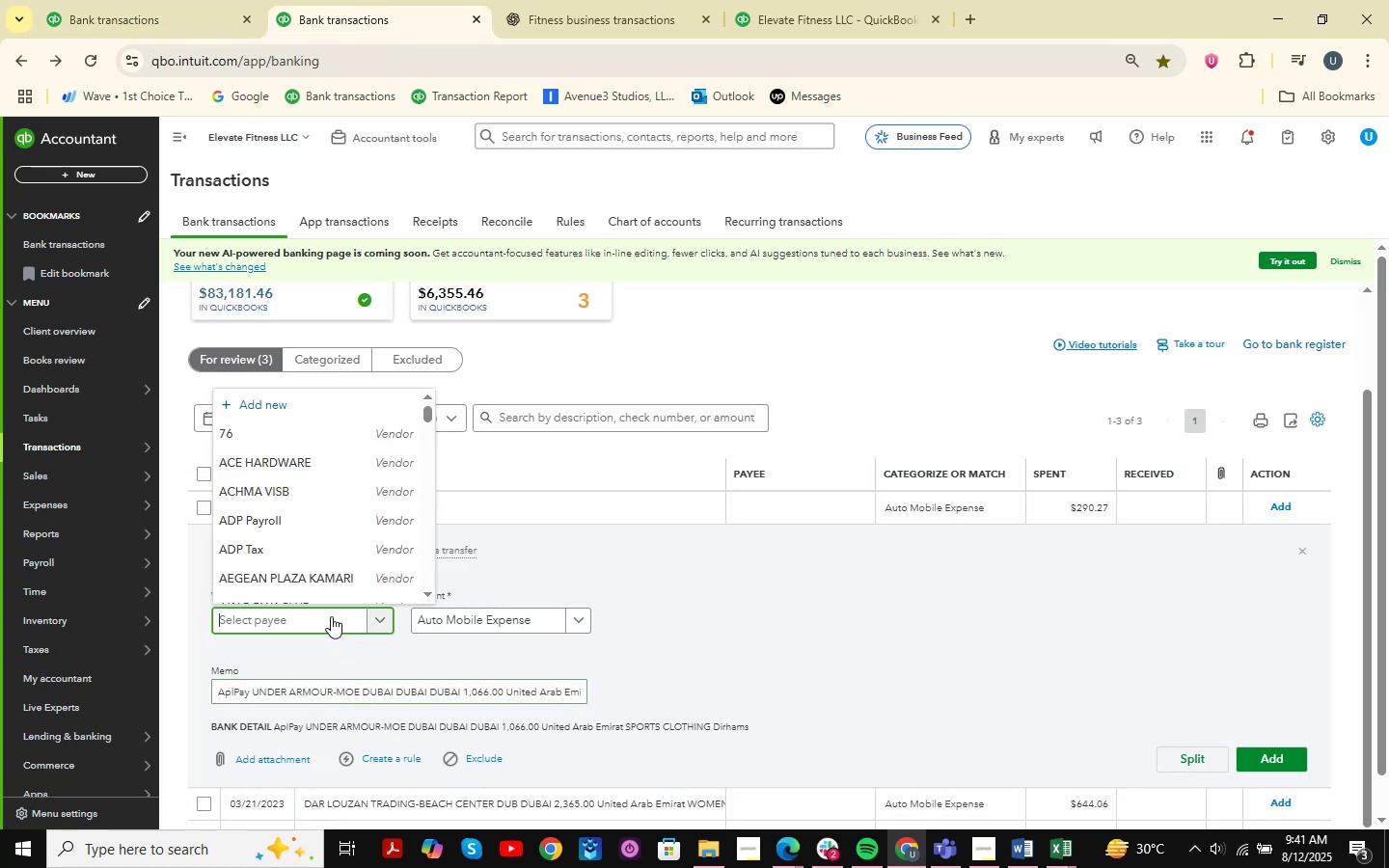 
key(Control+V)
 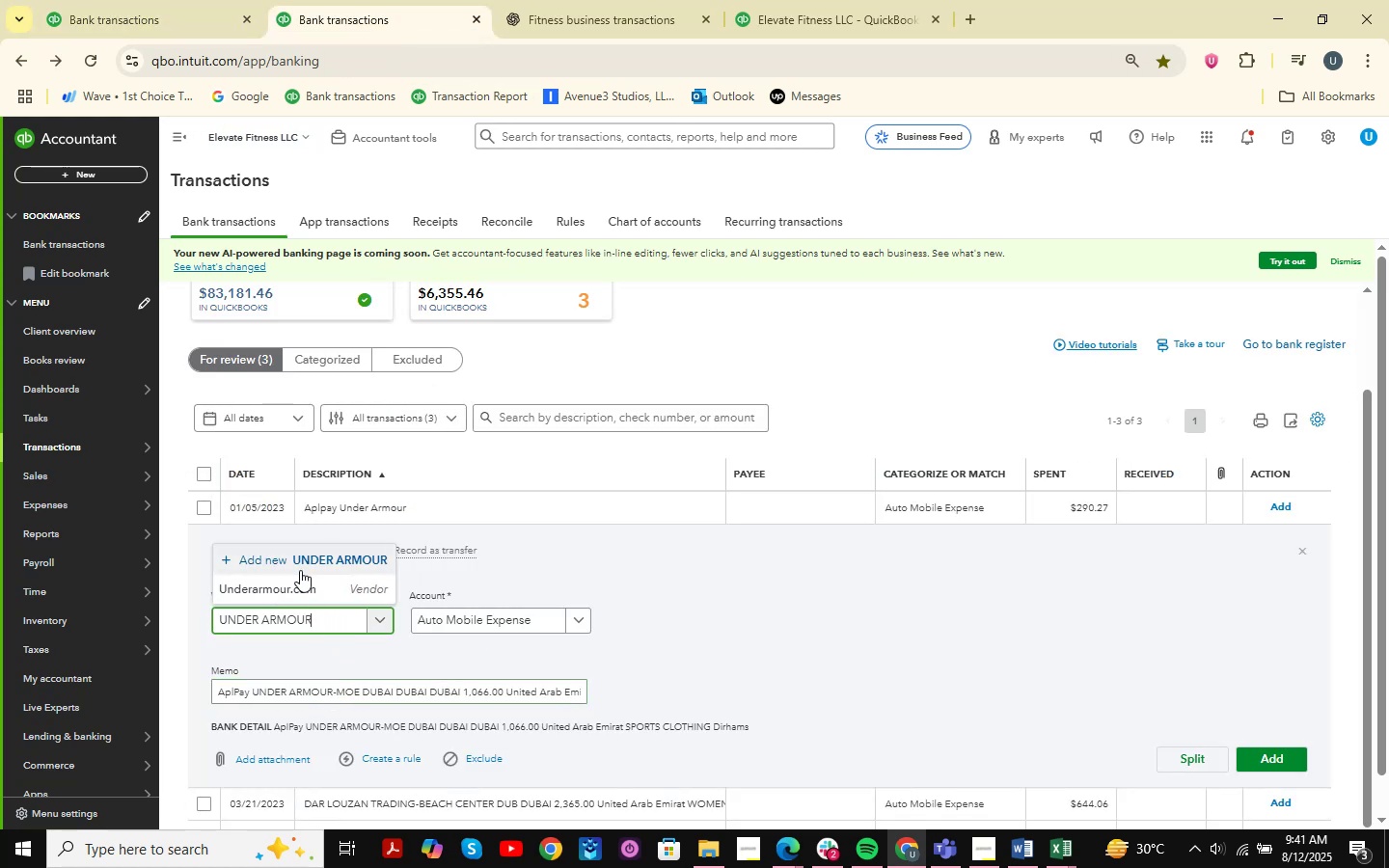 
left_click([293, 591])
 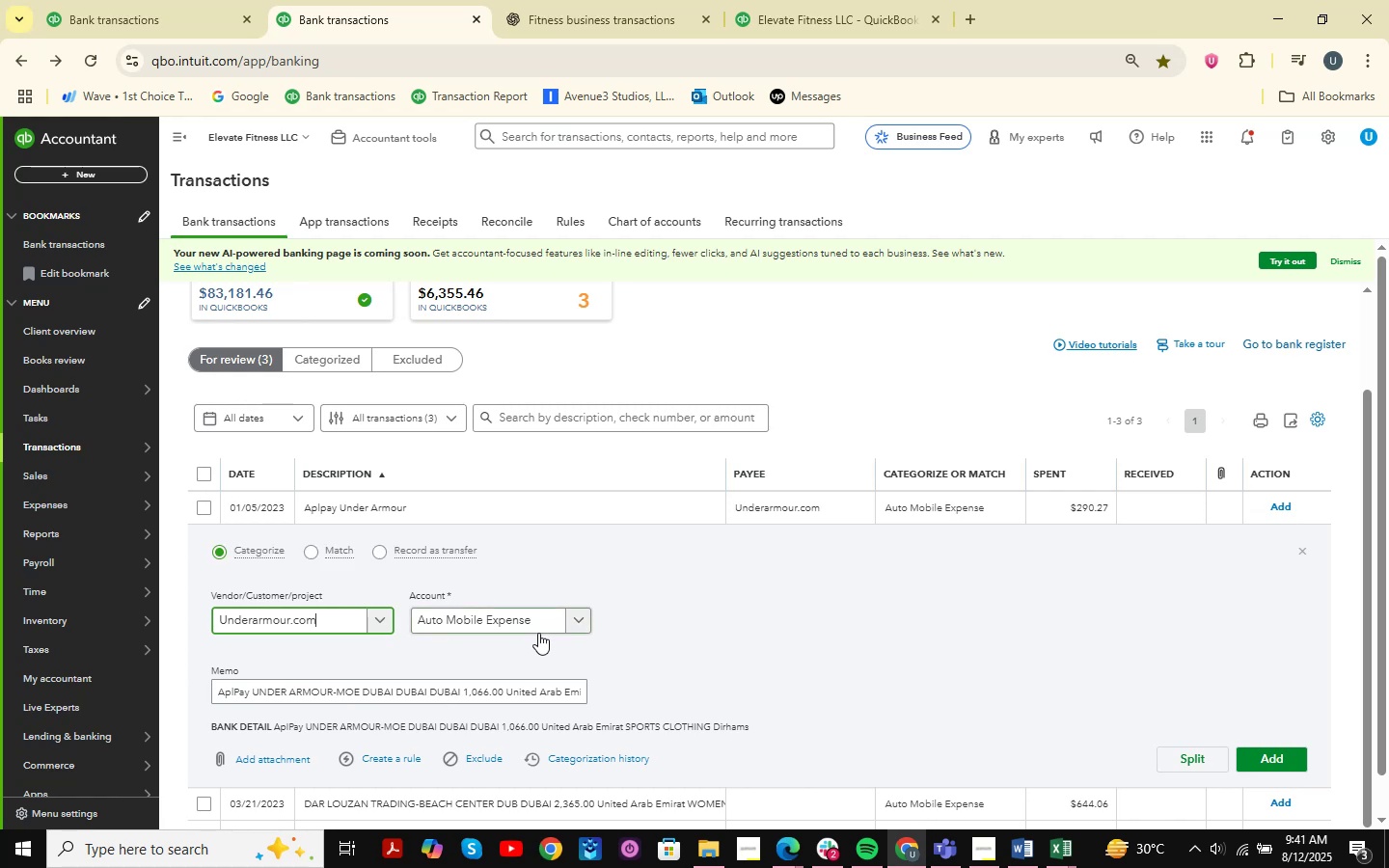 
left_click([507, 624])
 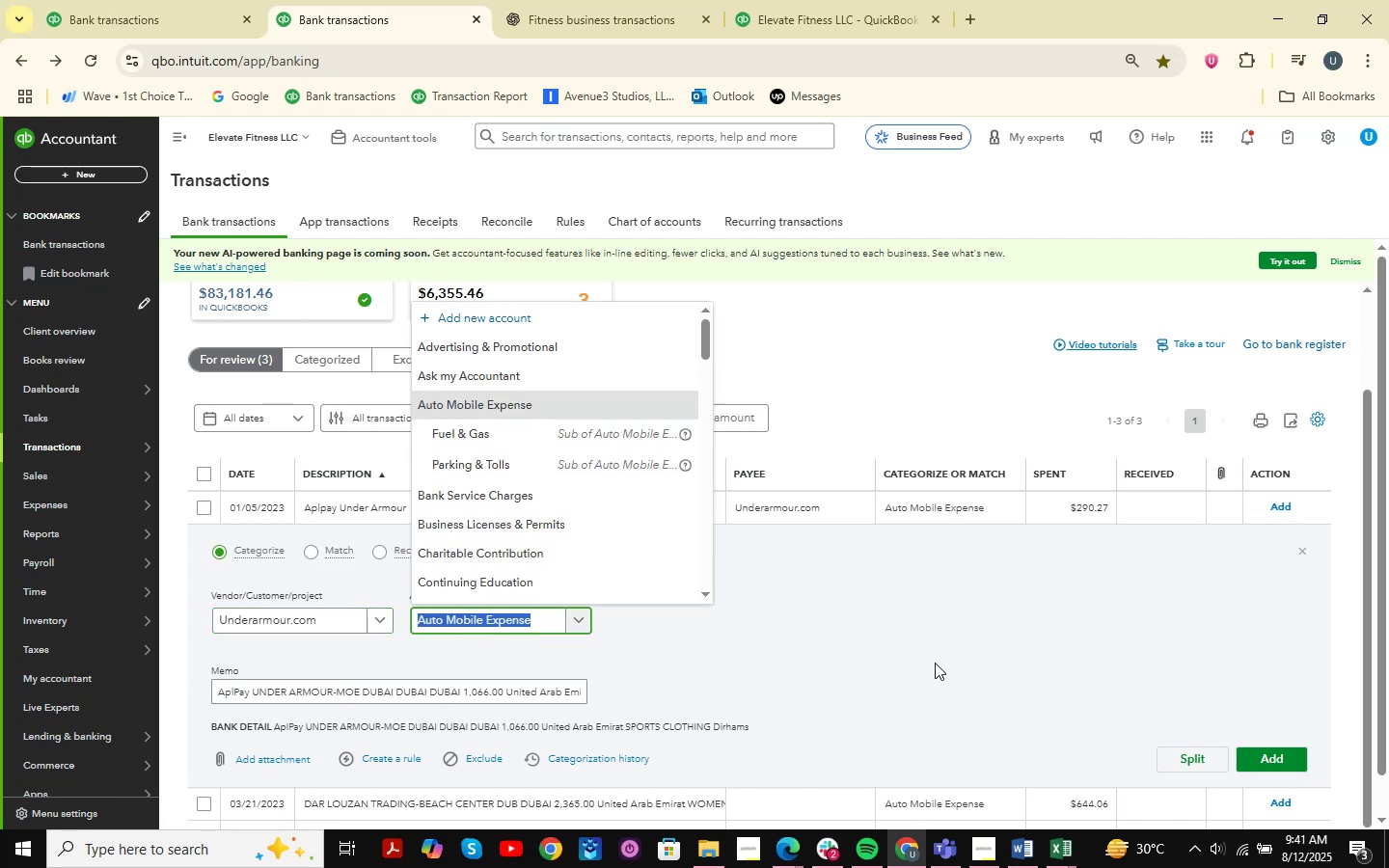 
type(UNIFORMS )
 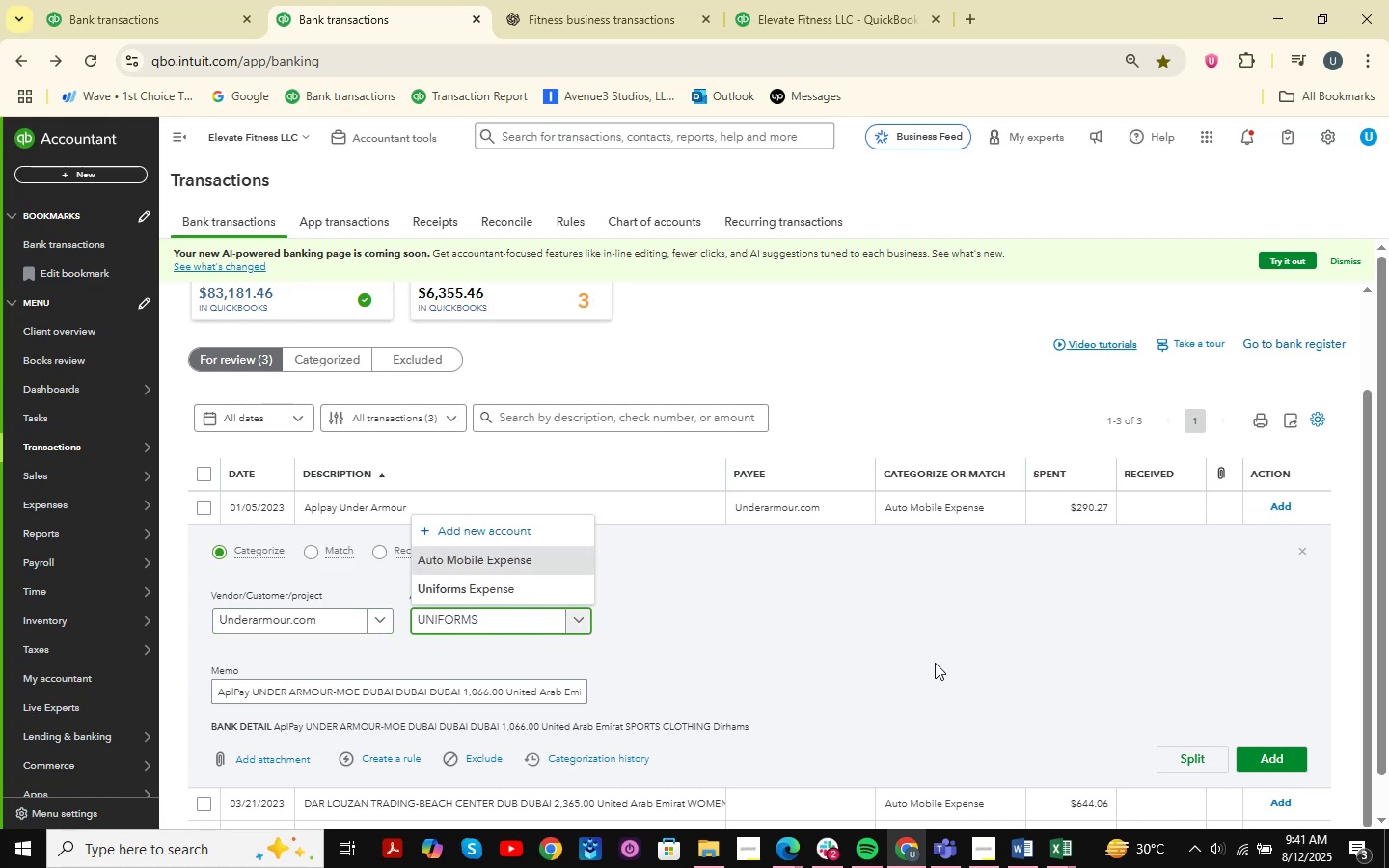 
key(ArrowDown)
 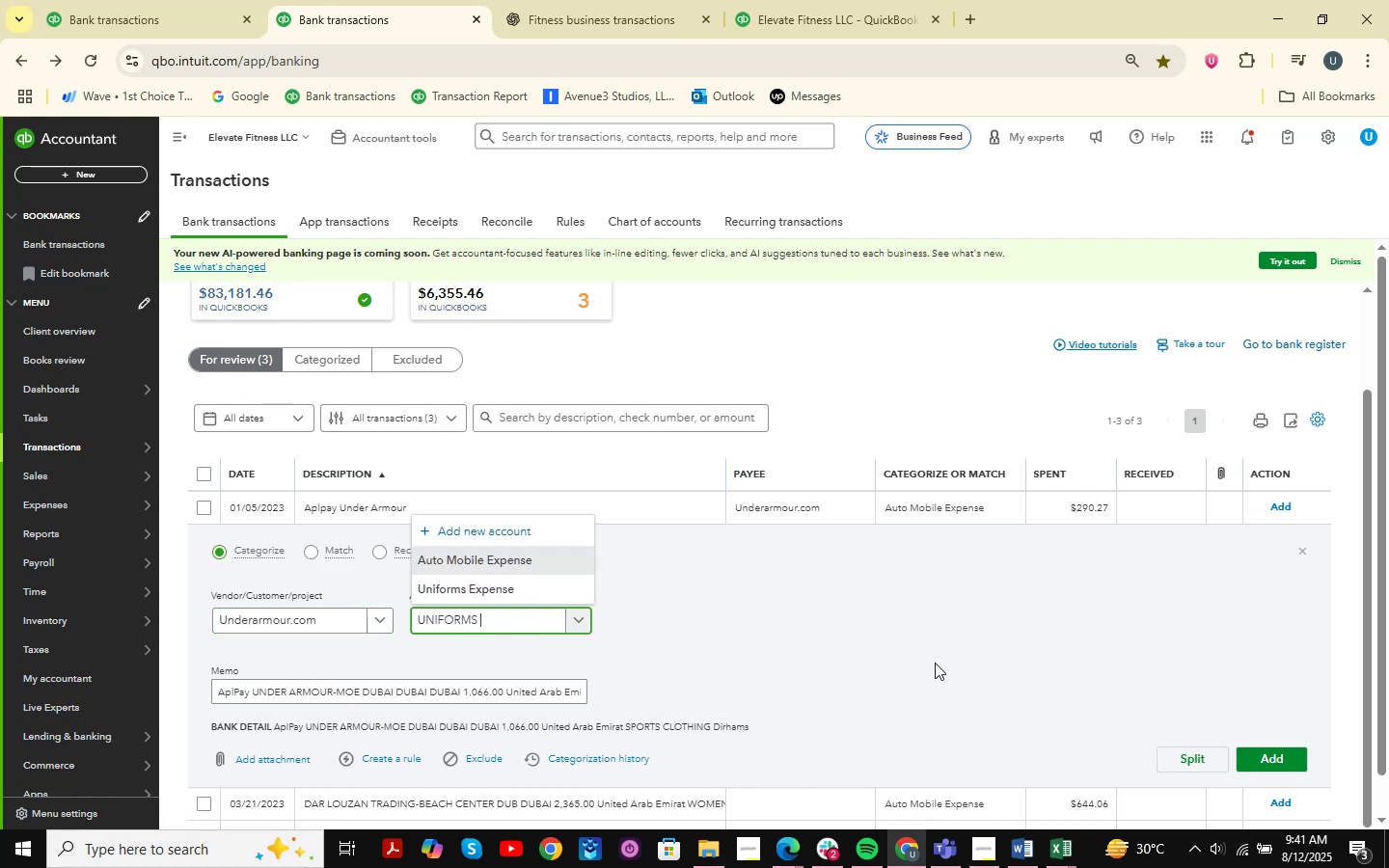 
key(ArrowDown)
 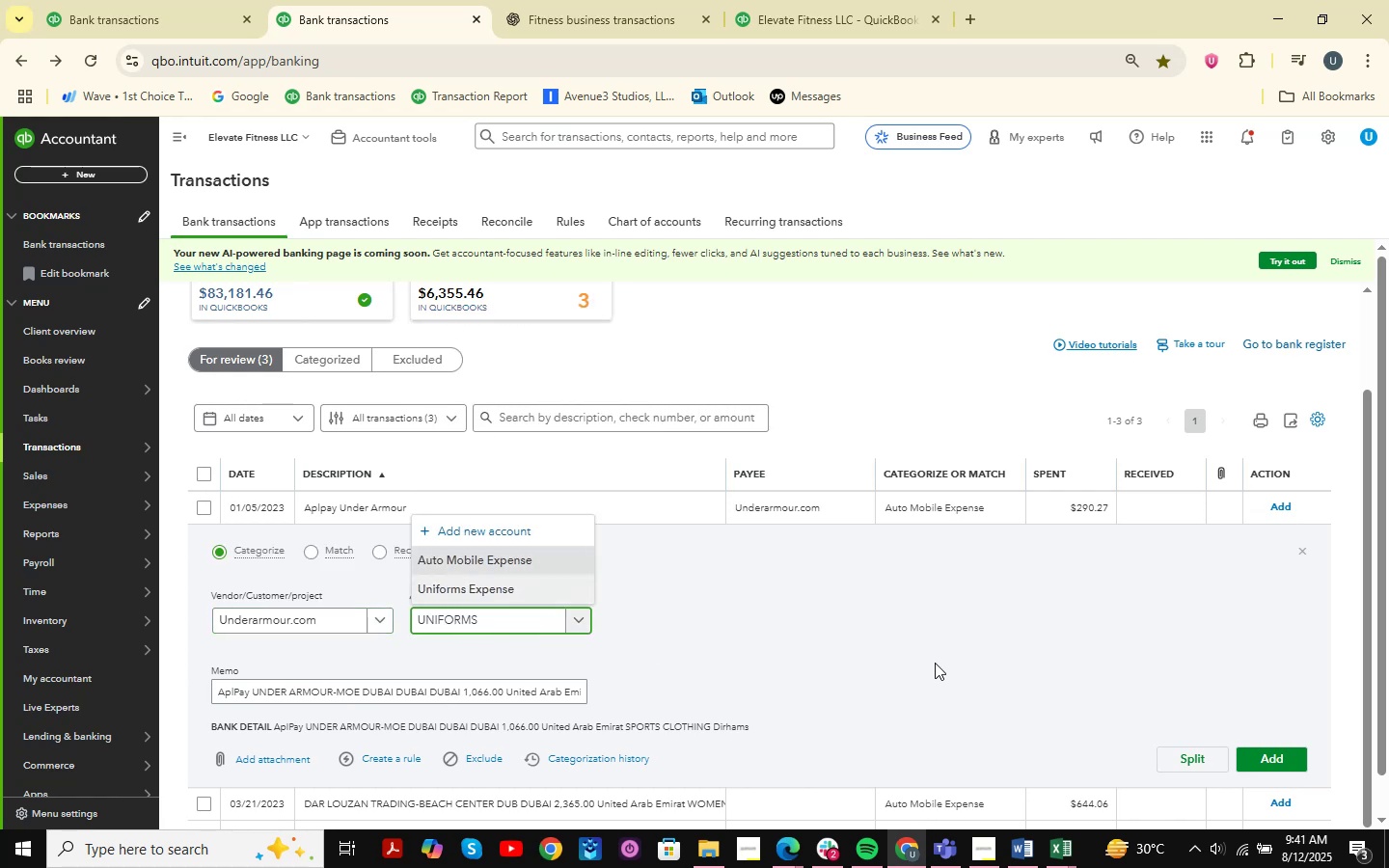 
key(Enter)
 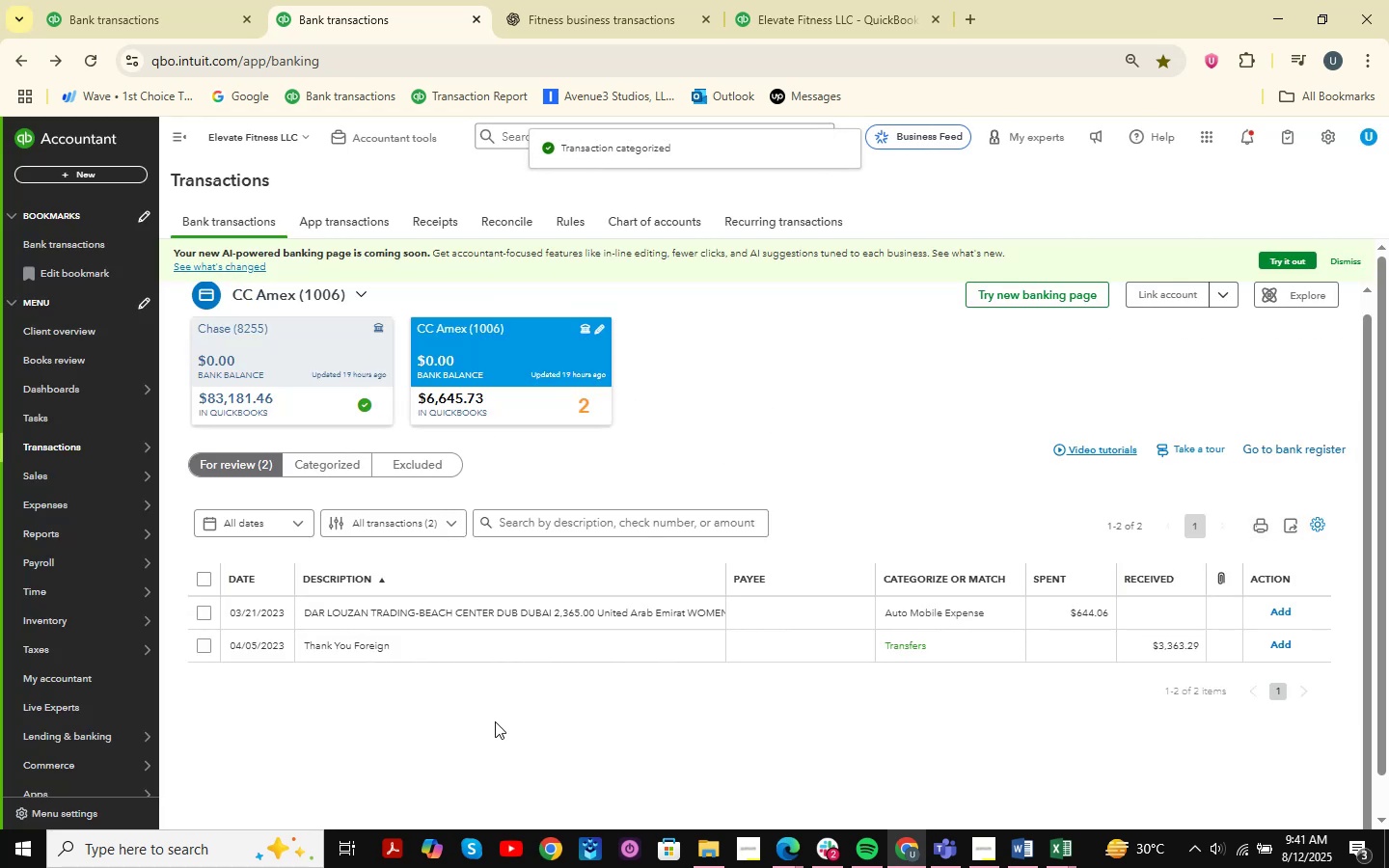 
left_click([490, 612])
 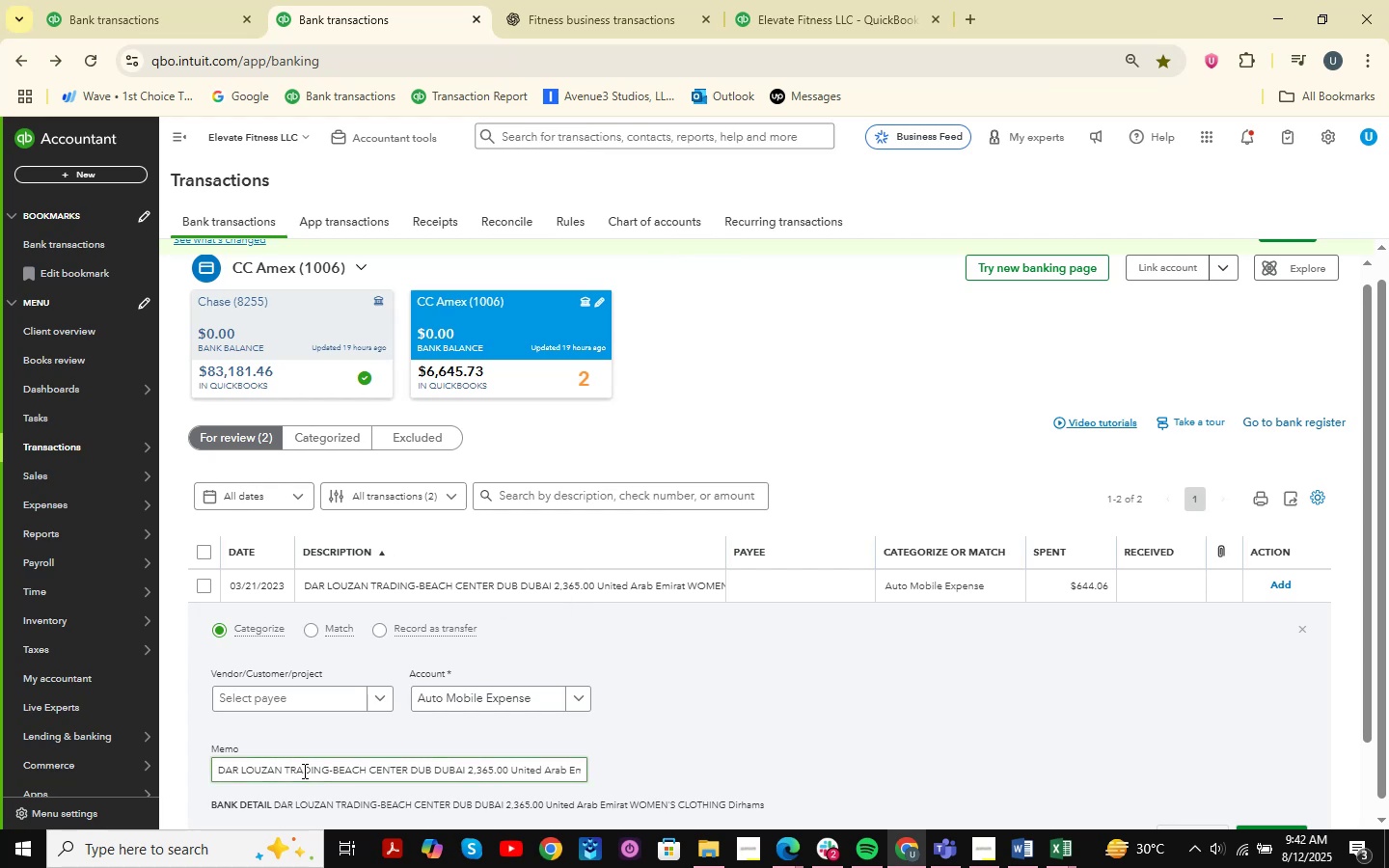 
left_click_drag(start_coordinate=[210, 774], to_coordinate=[307, 777])
 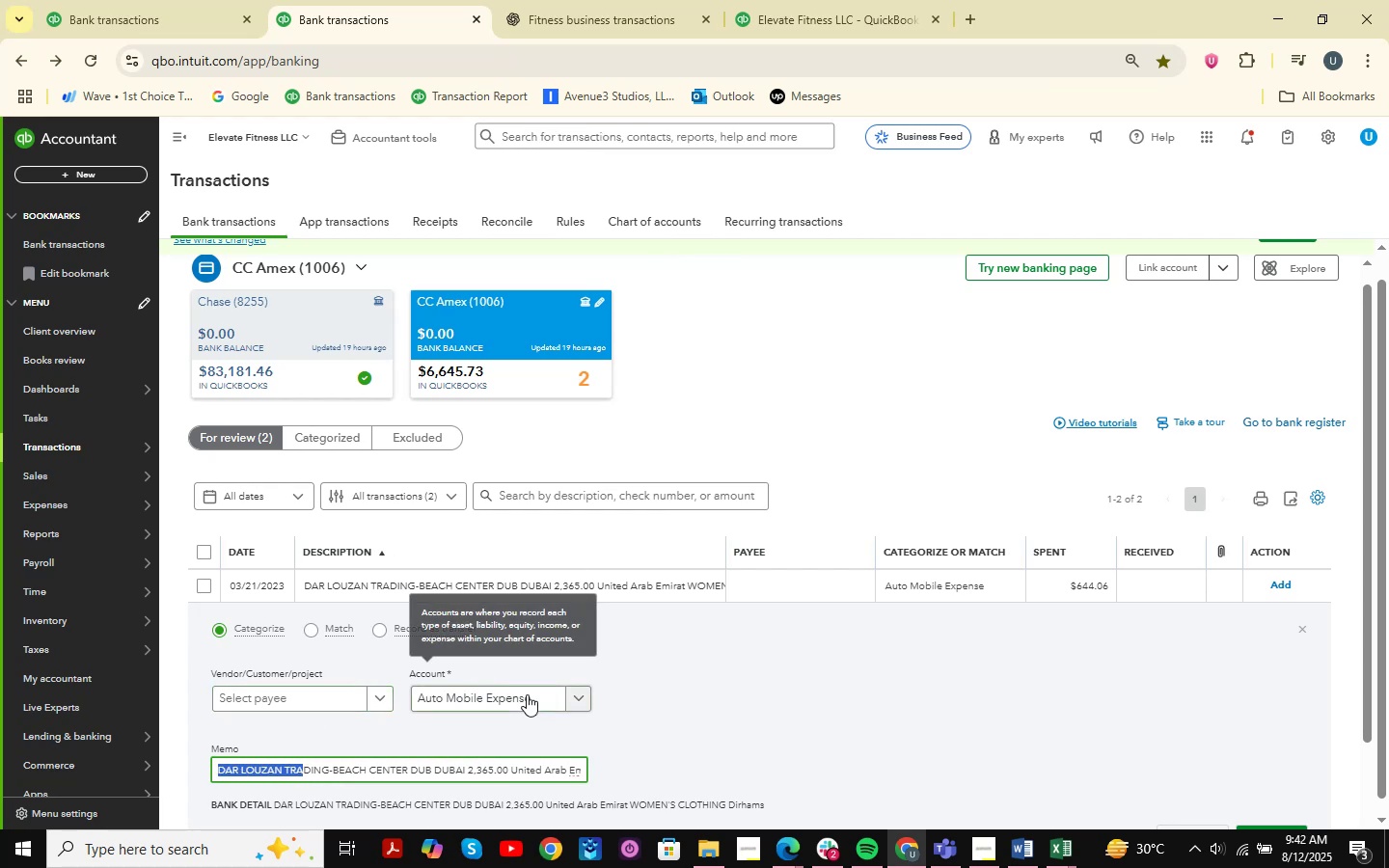 
left_click([524, 697])
 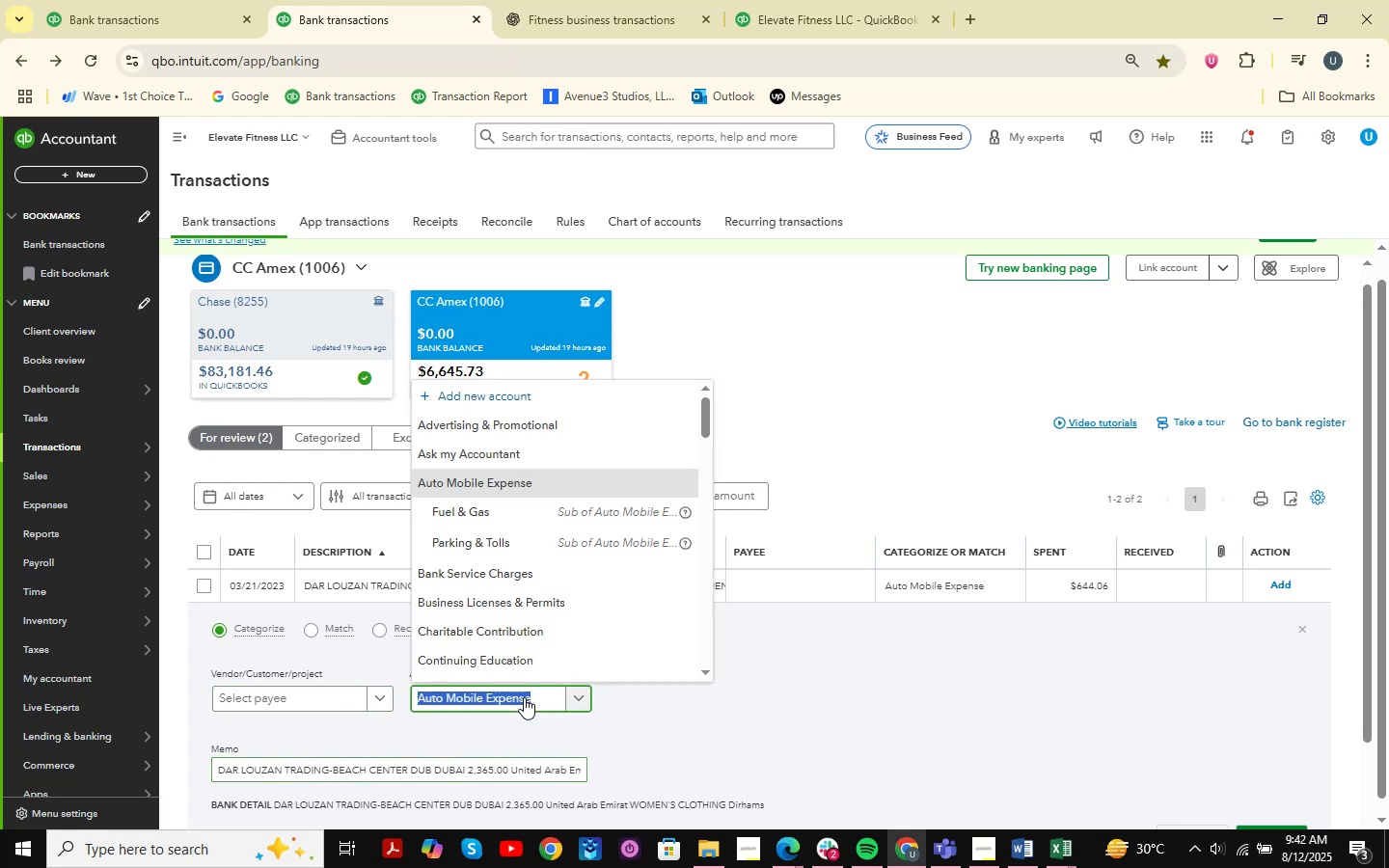 
type(AS)
 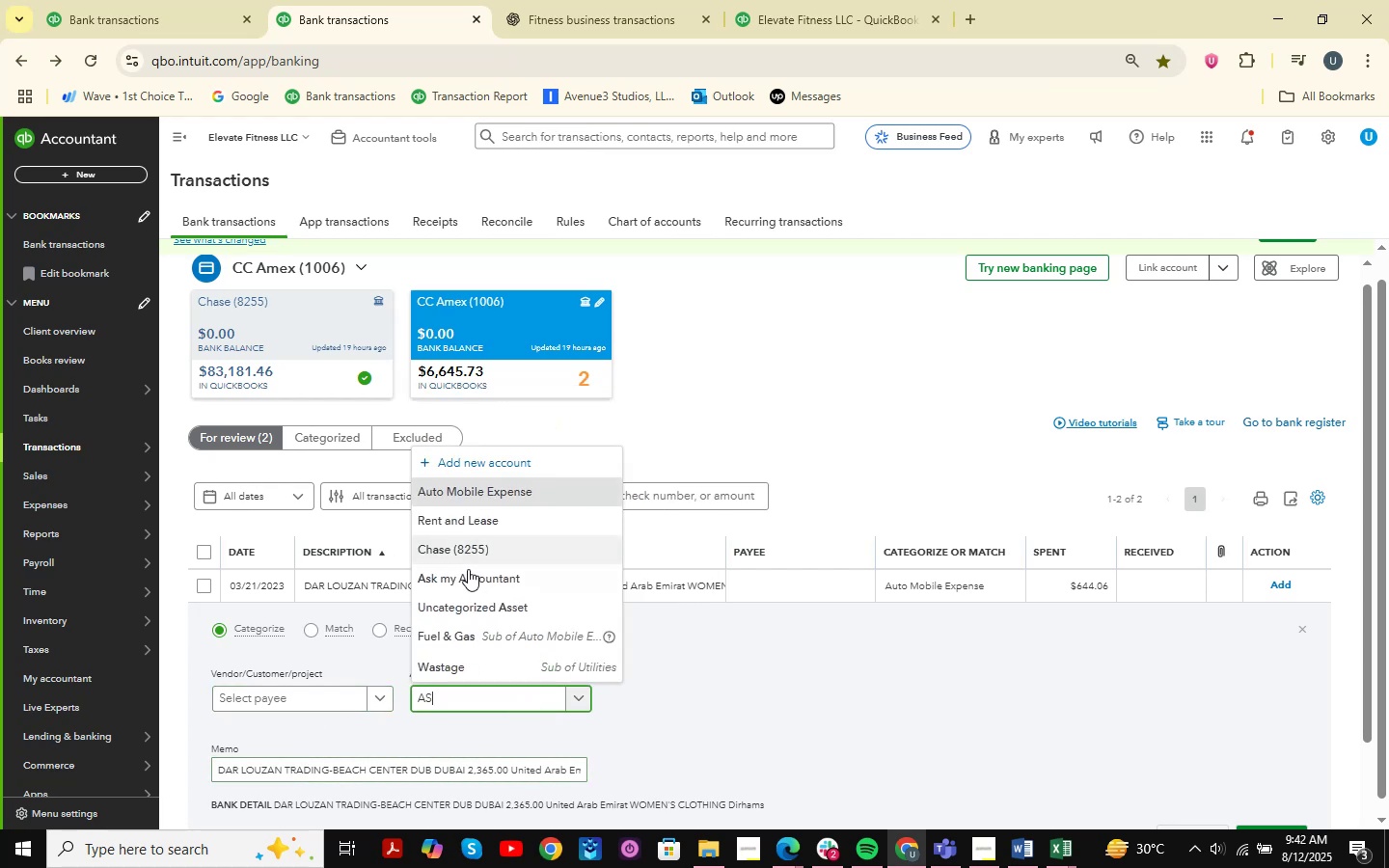 
left_click([468, 569])
 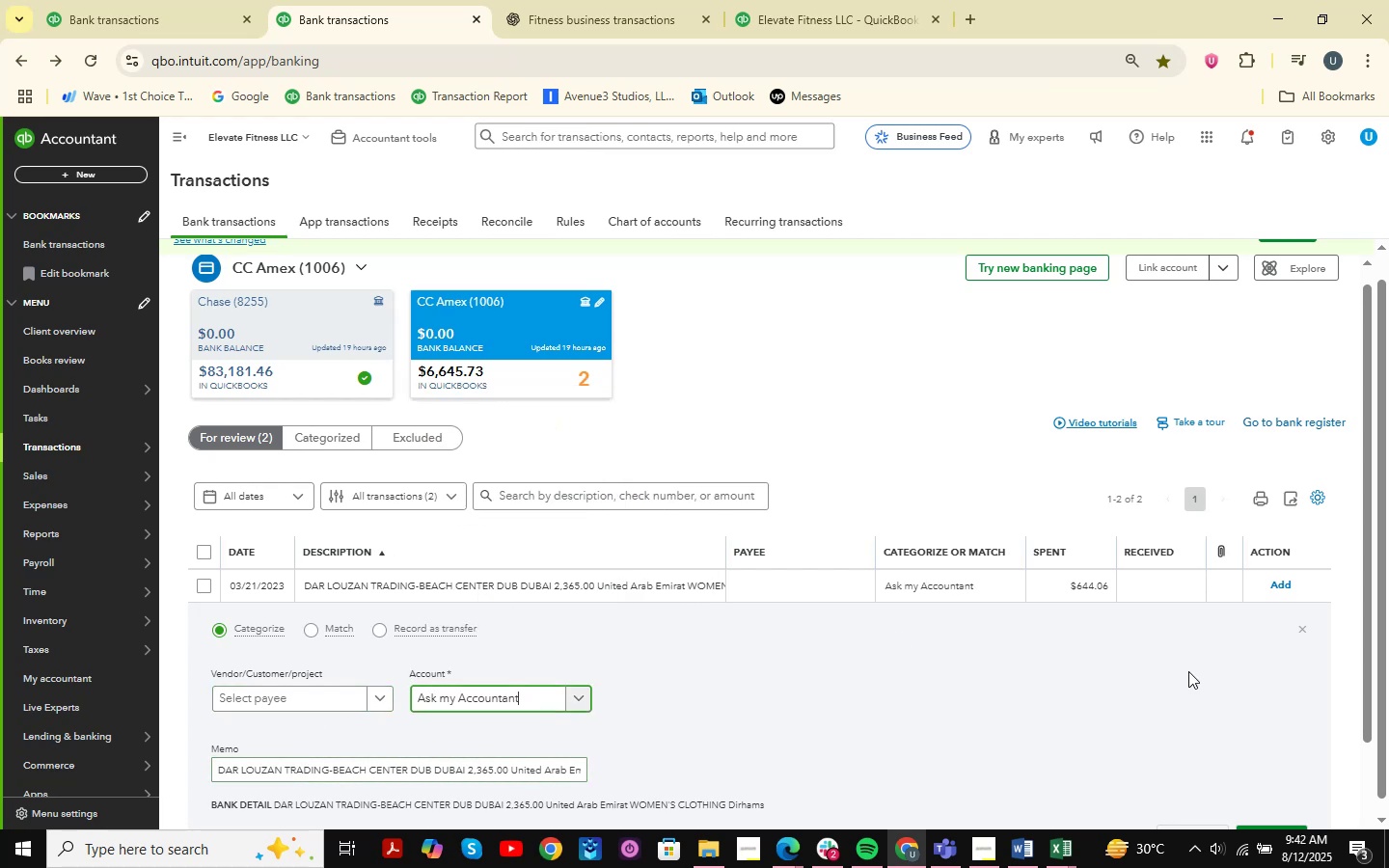 
scroll: coordinate [1244, 600], scroll_direction: down, amount: 3.0
 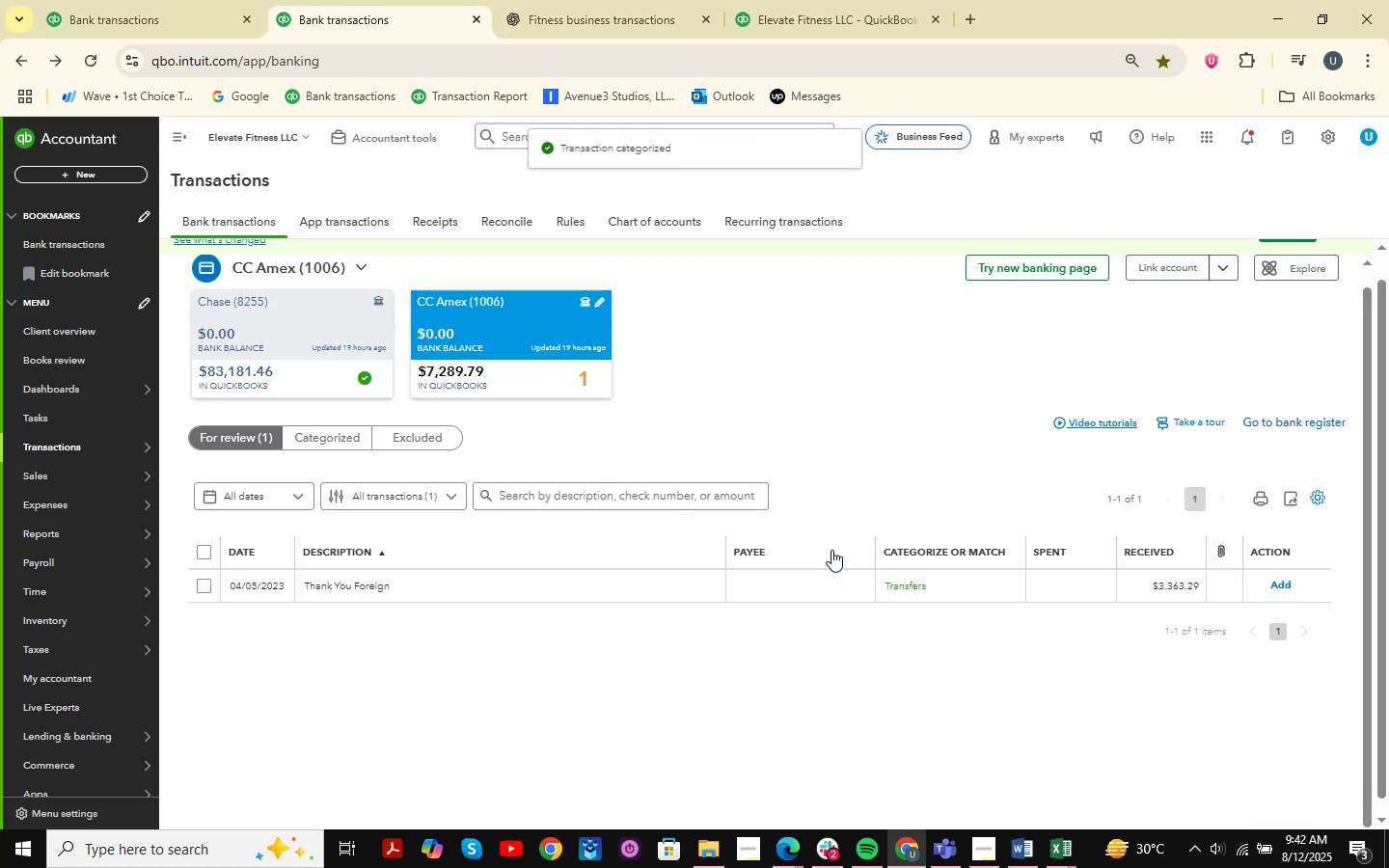 
left_click([428, 575])
 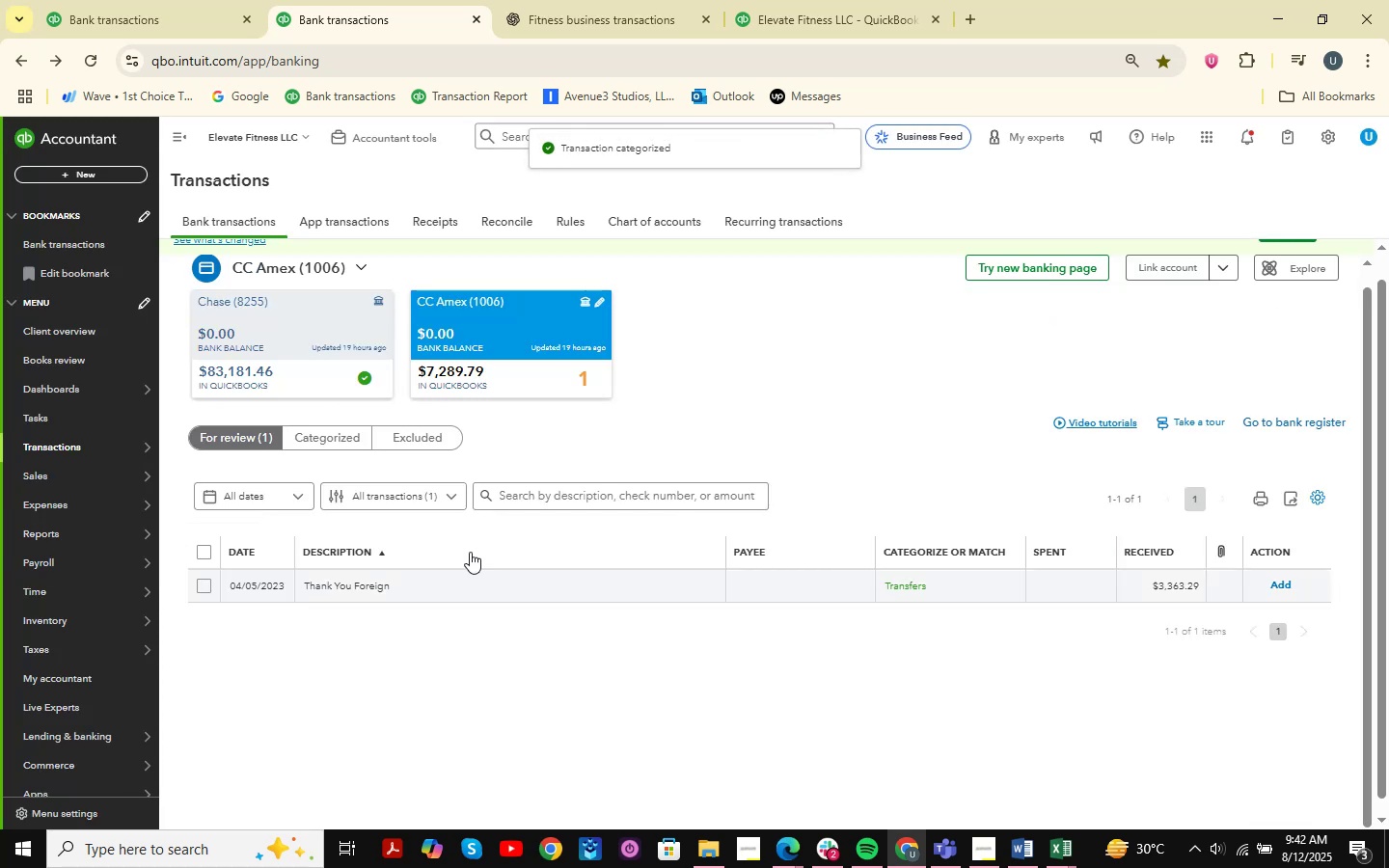 
mouse_move([508, 524])
 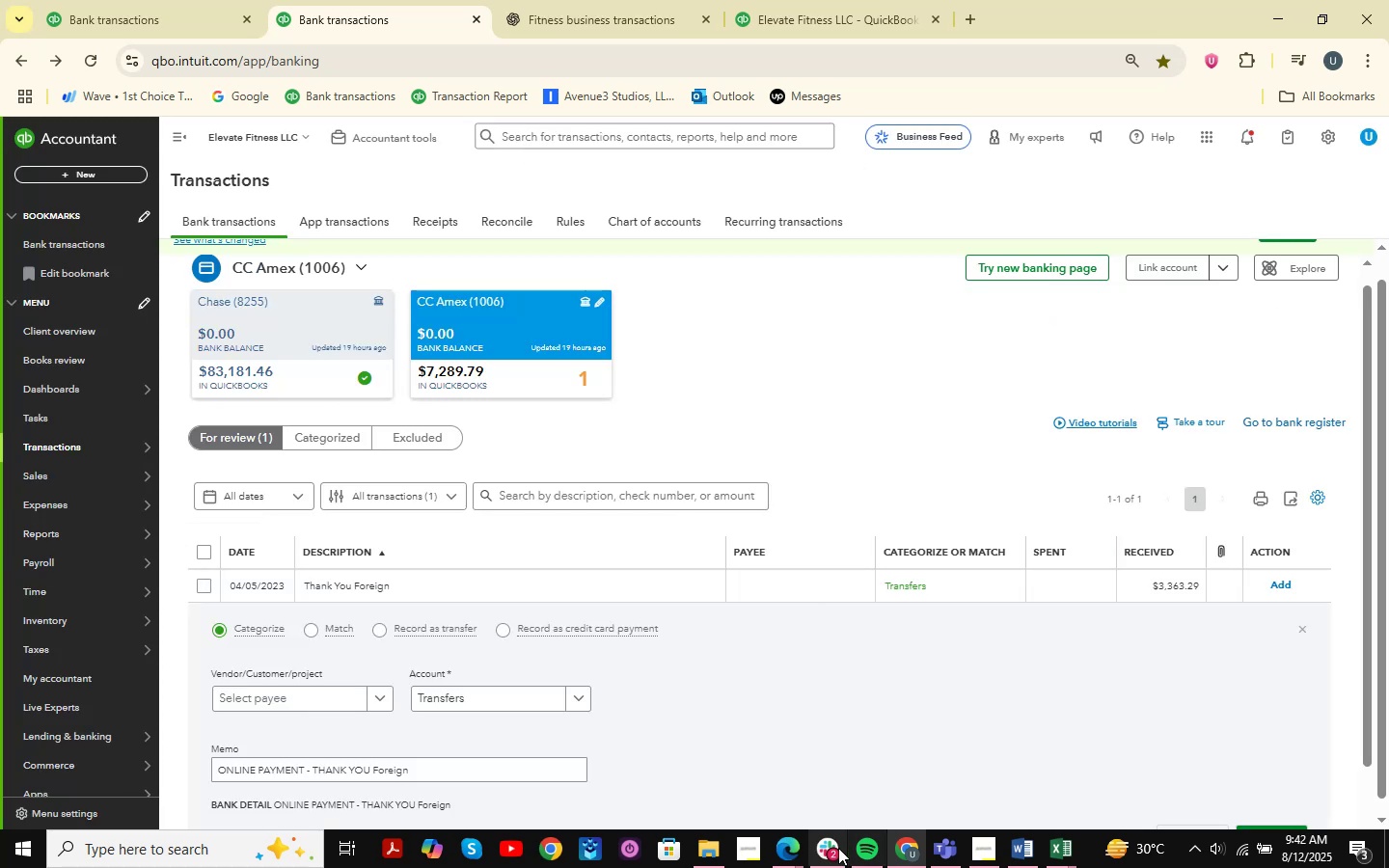 
left_click([838, 848])
 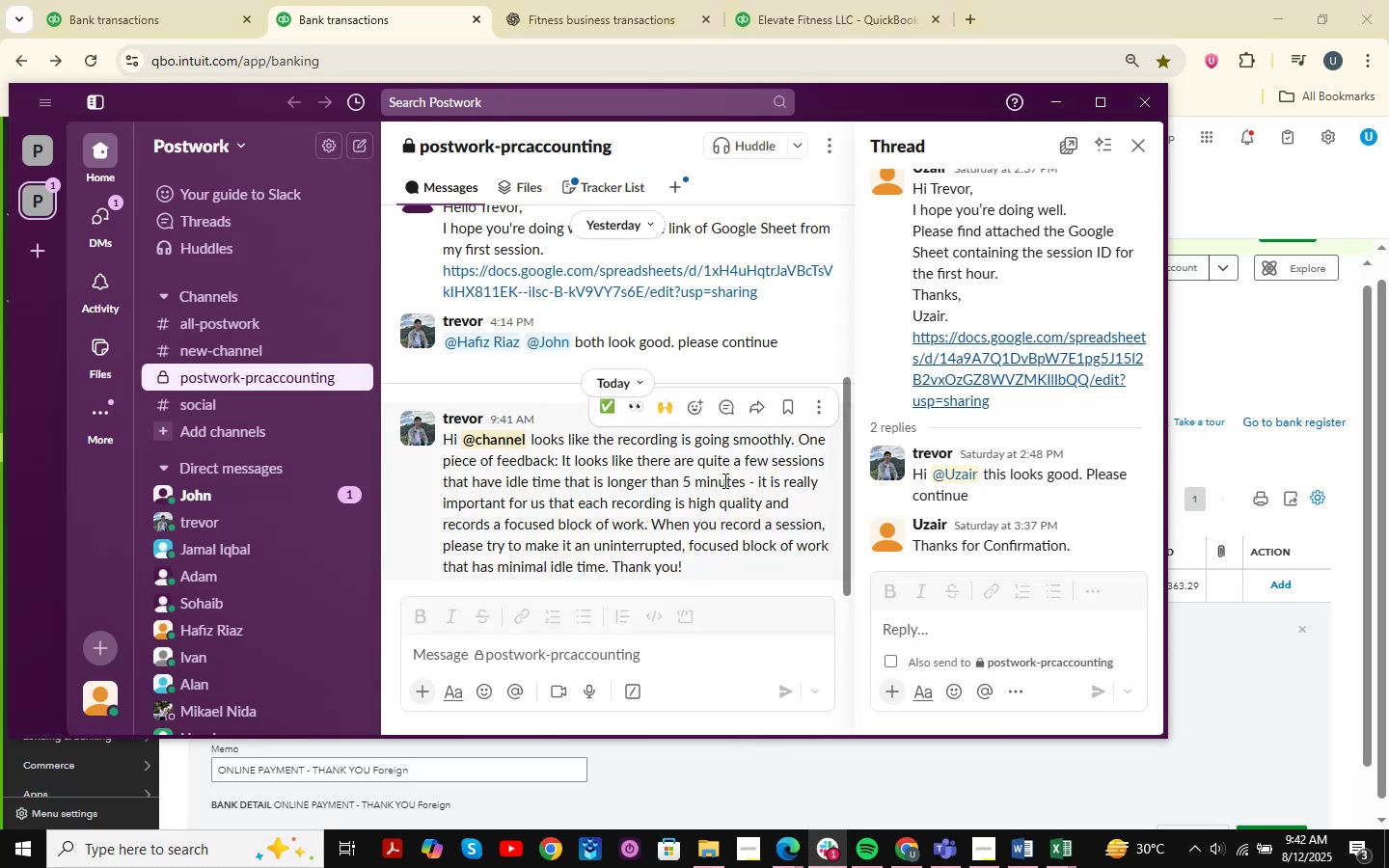 
wait(5.21)
 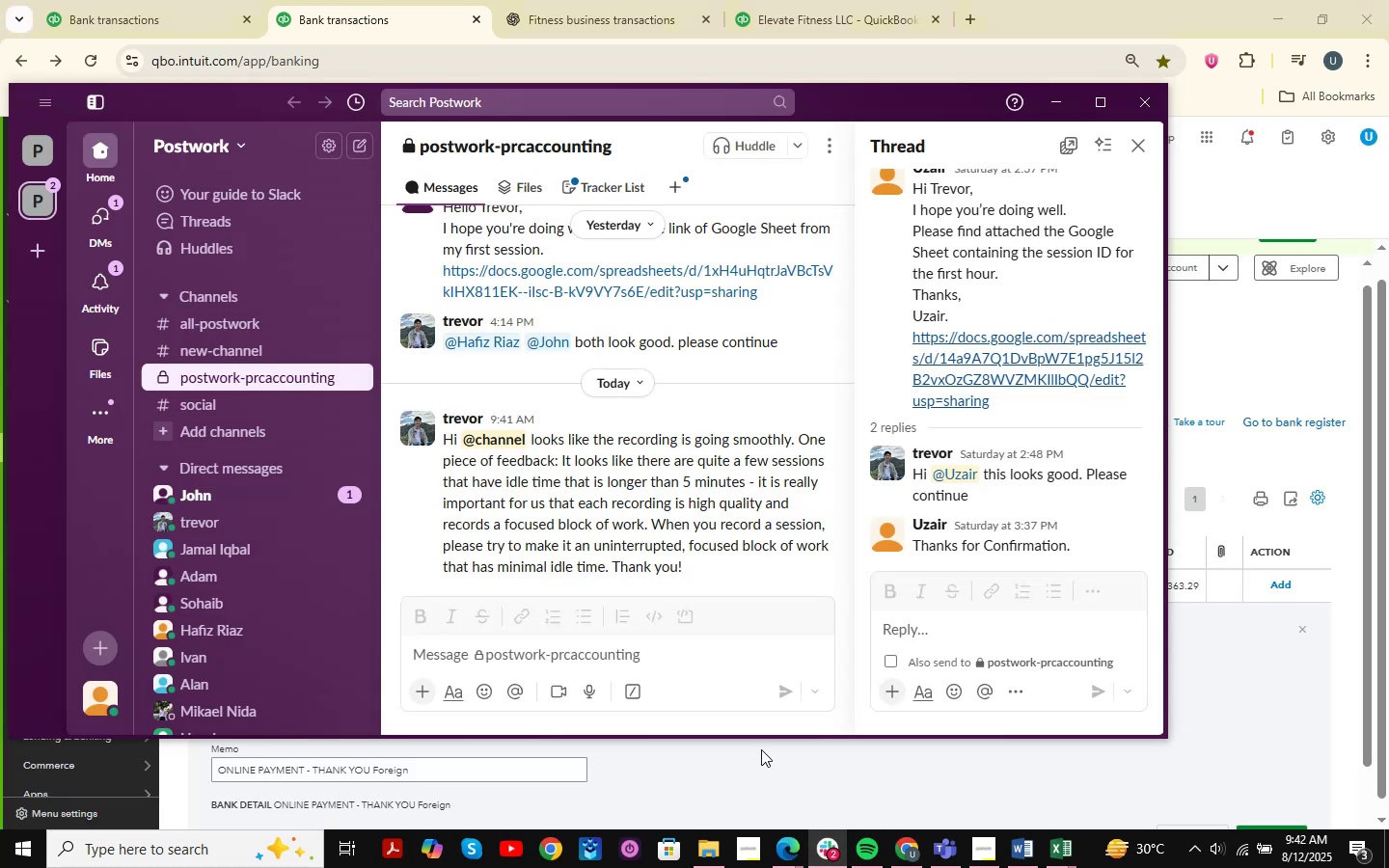 
scroll: coordinate [722, 483], scroll_direction: down, amount: 2.0
 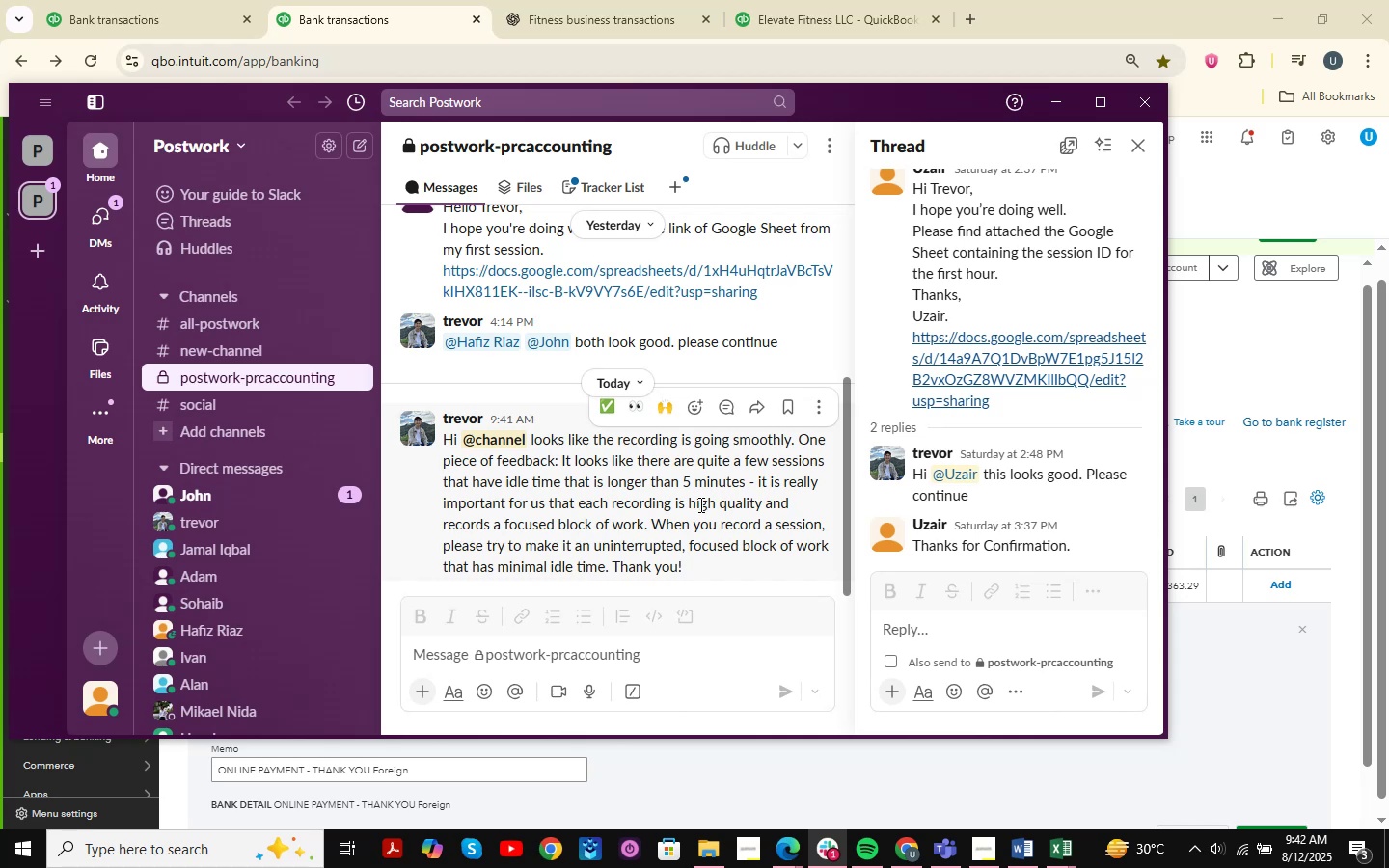 
wait(16.6)
 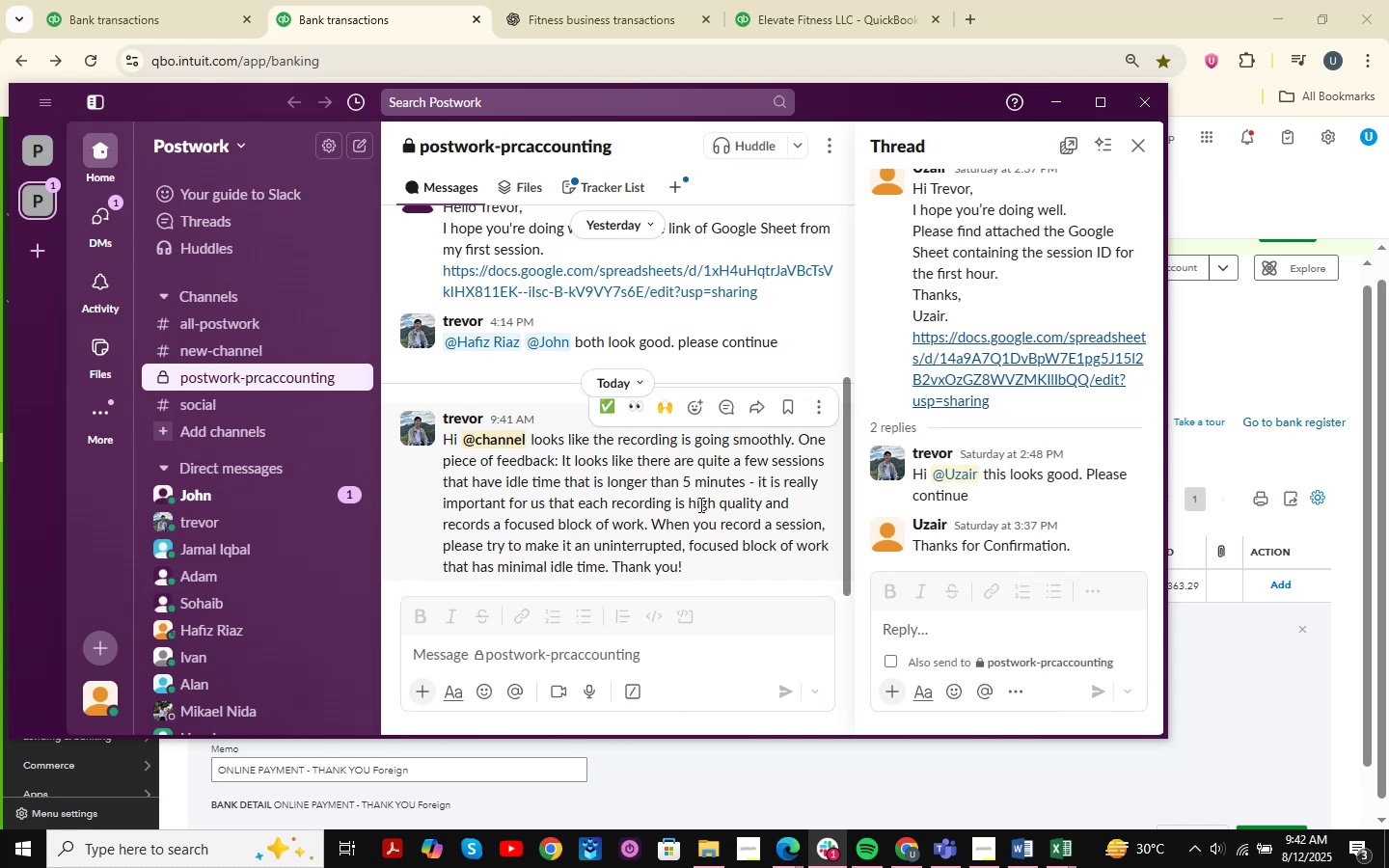 
mouse_move([747, 283])
 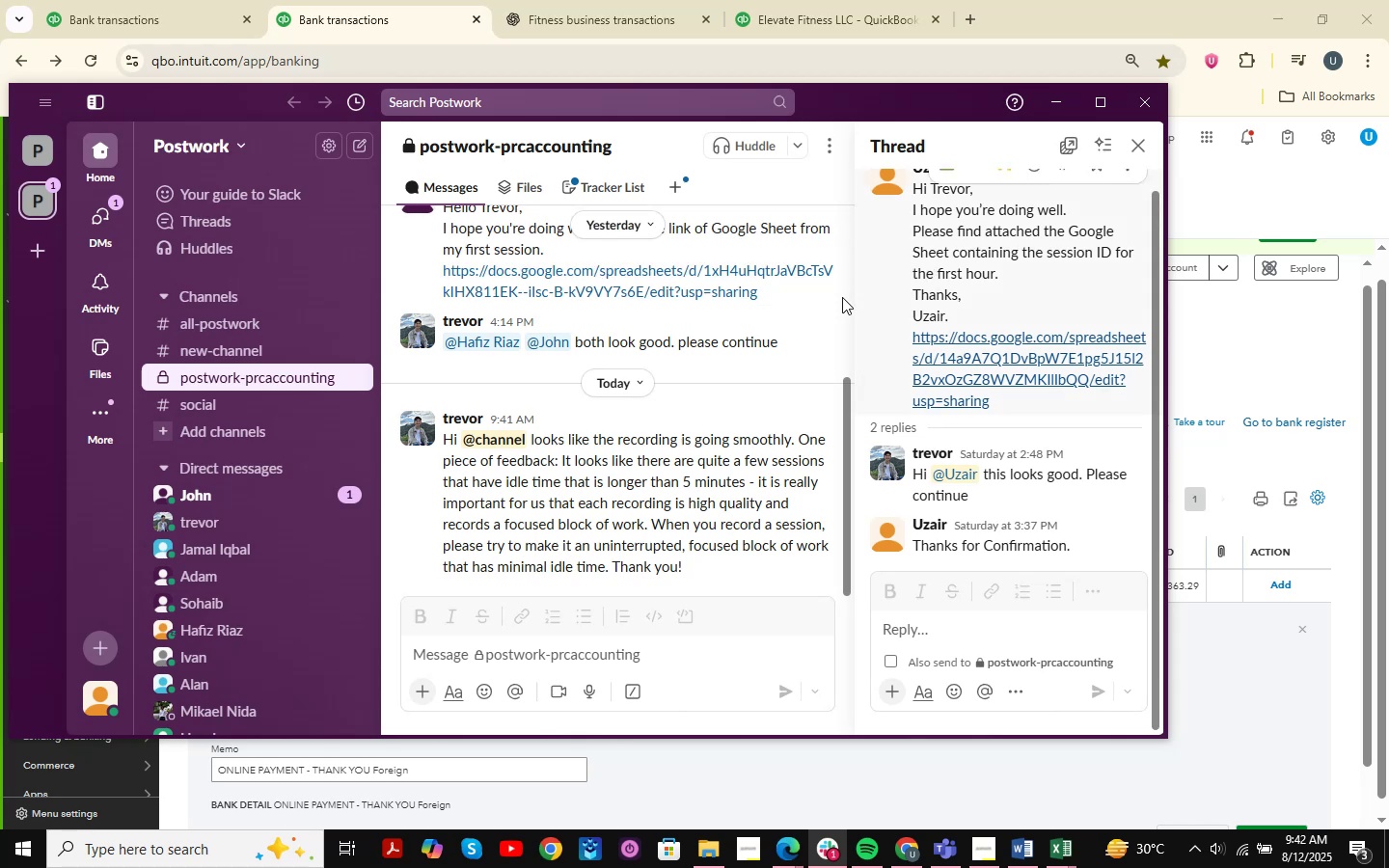 
mouse_move([805, 365])
 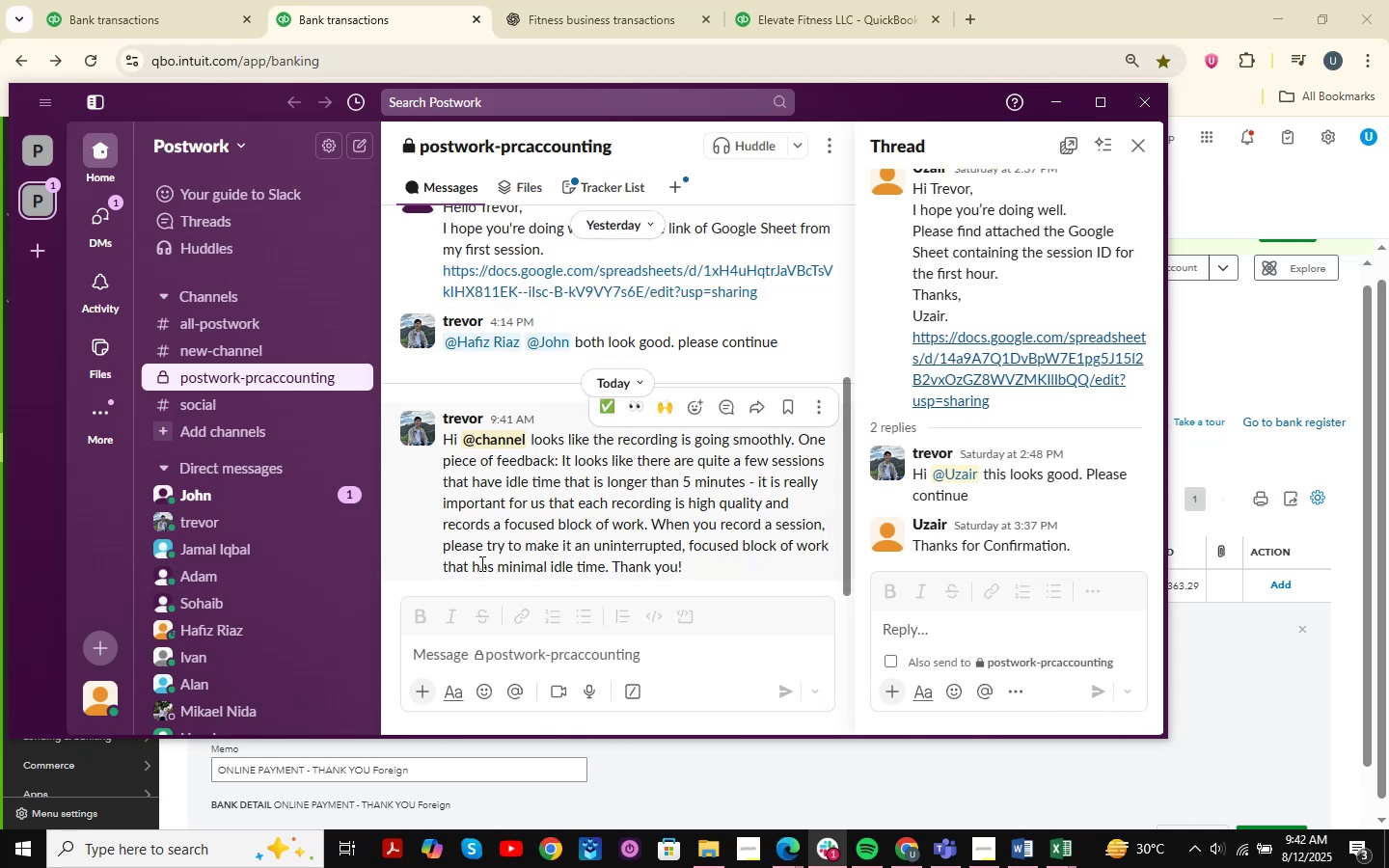 
wait(8.95)
 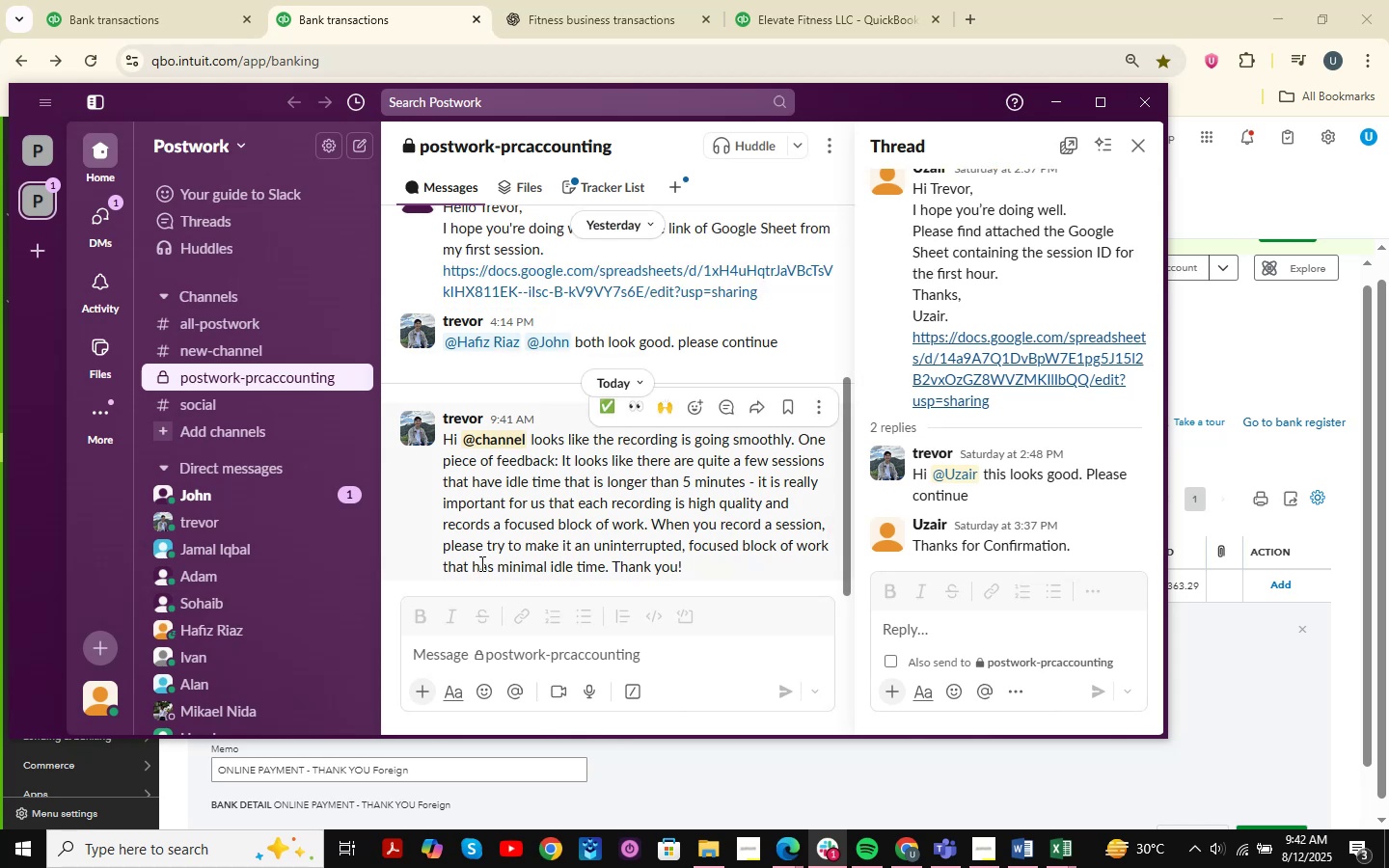 
scroll: coordinate [666, 422], scroll_direction: up, amount: 2.0
 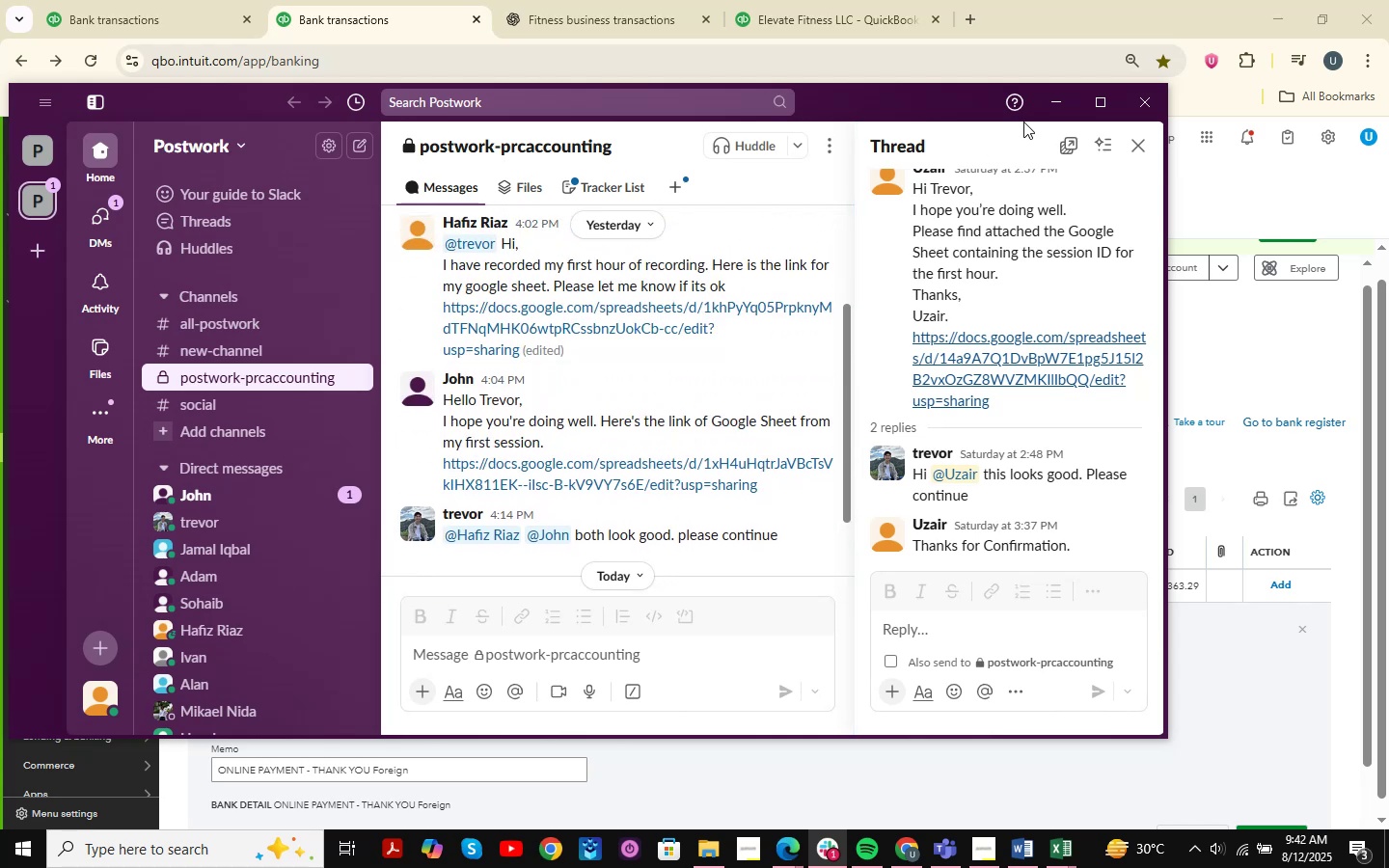 
left_click([1055, 97])
 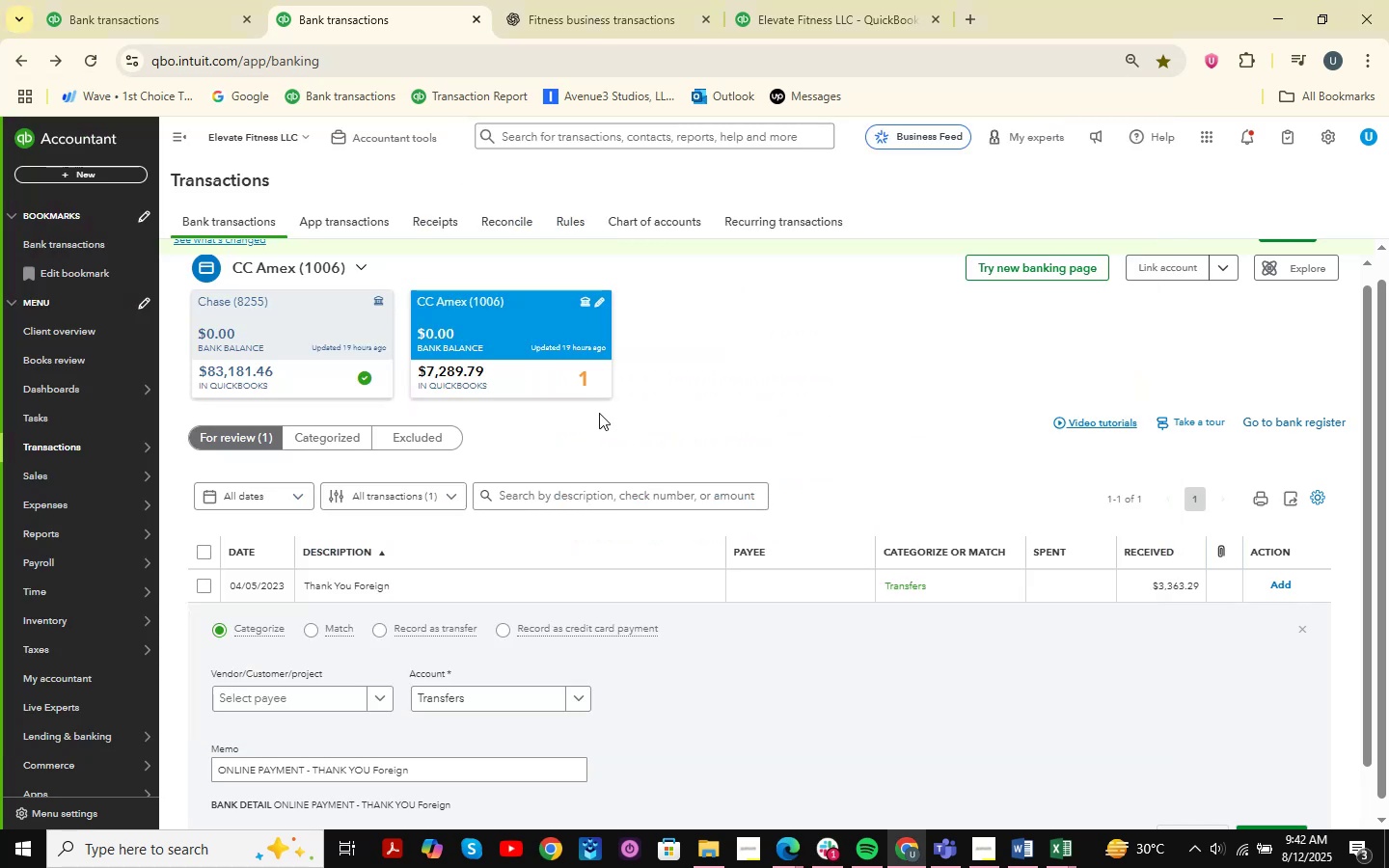 
scroll: coordinate [580, 447], scroll_direction: down, amount: 3.0
 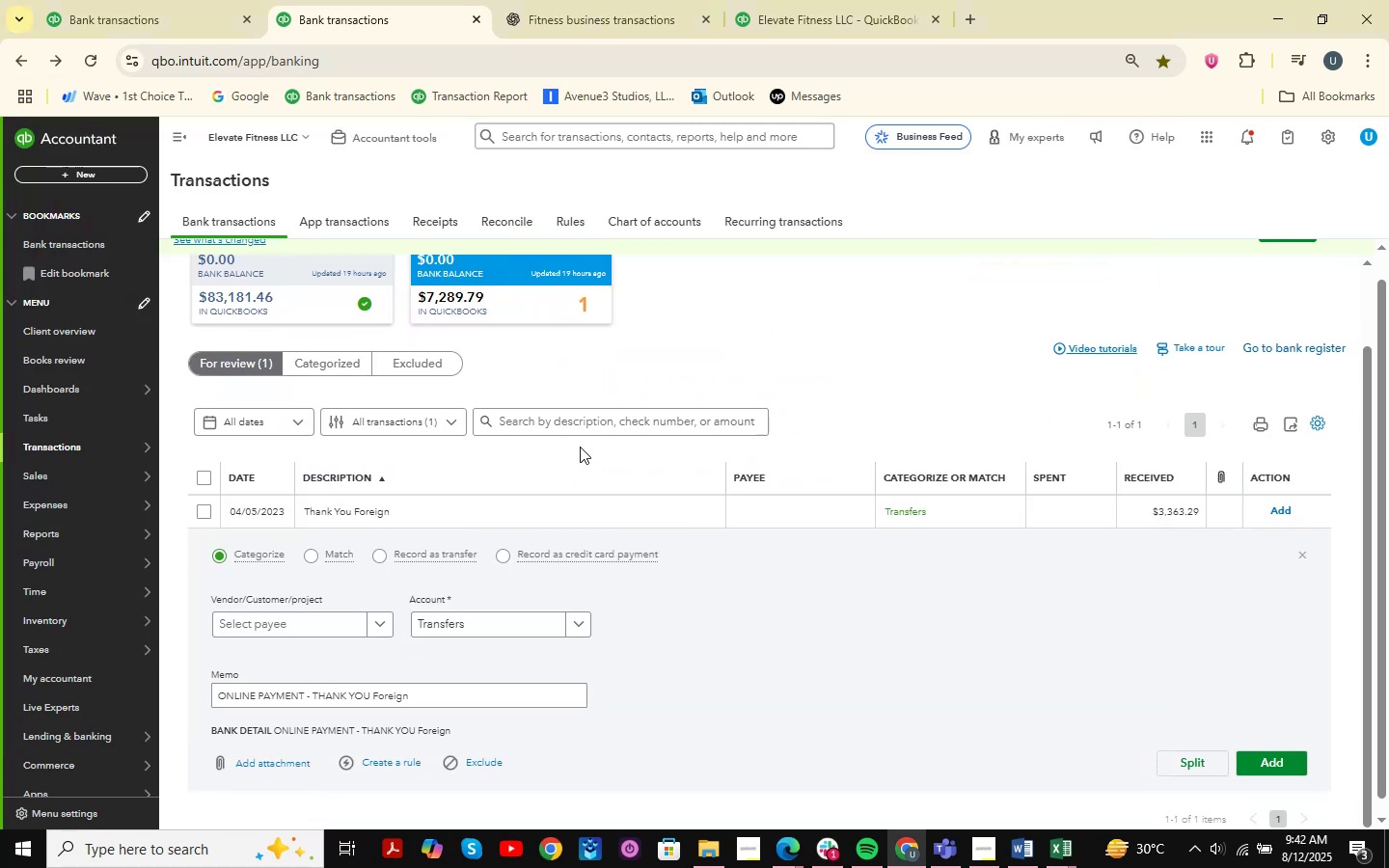 
wait(6.18)
 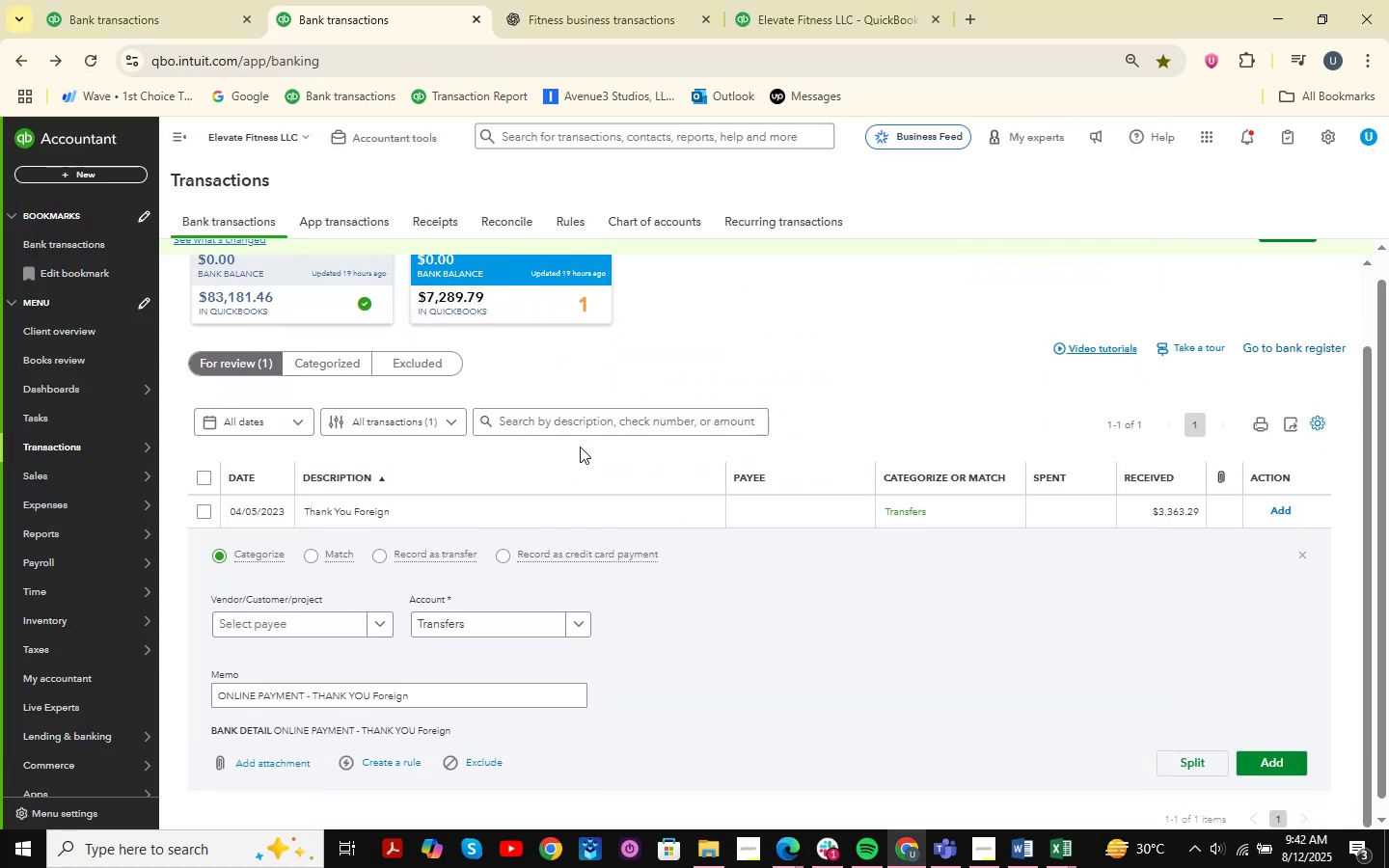 
scroll: coordinate [587, 478], scroll_direction: down, amount: 2.0
 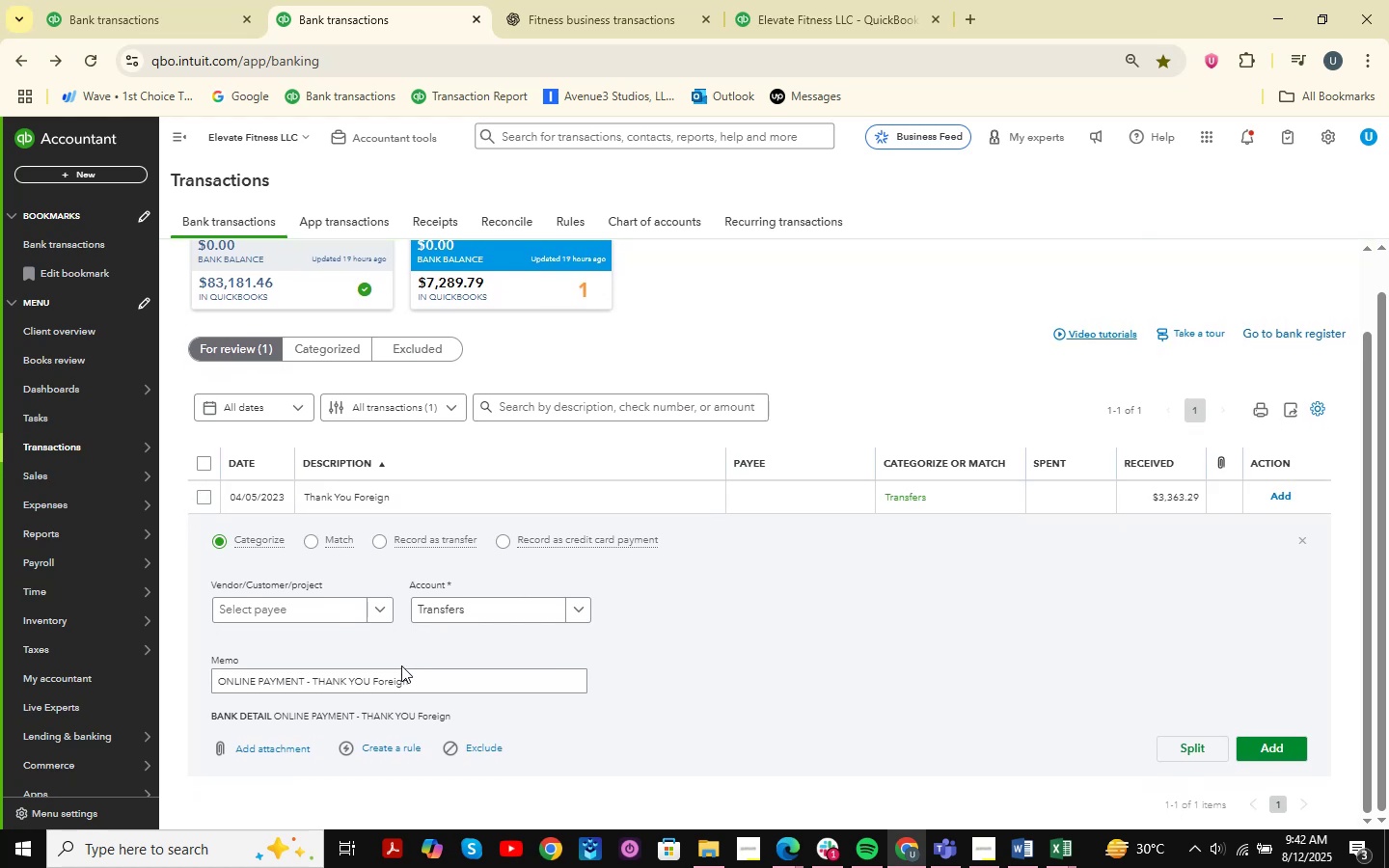 
left_click_drag(start_coordinate=[436, 680], to_coordinate=[160, 692])
 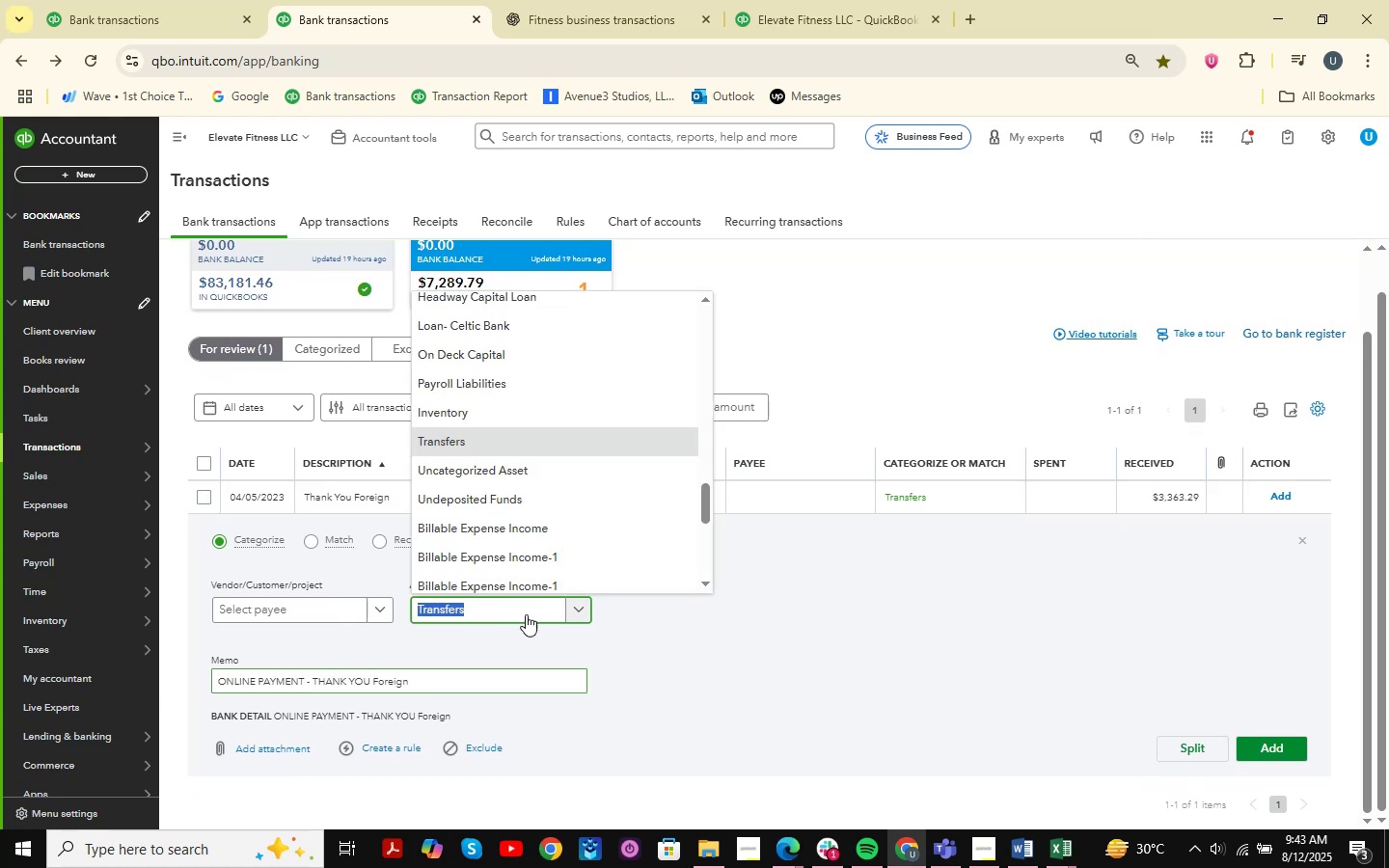 
type(ask )
 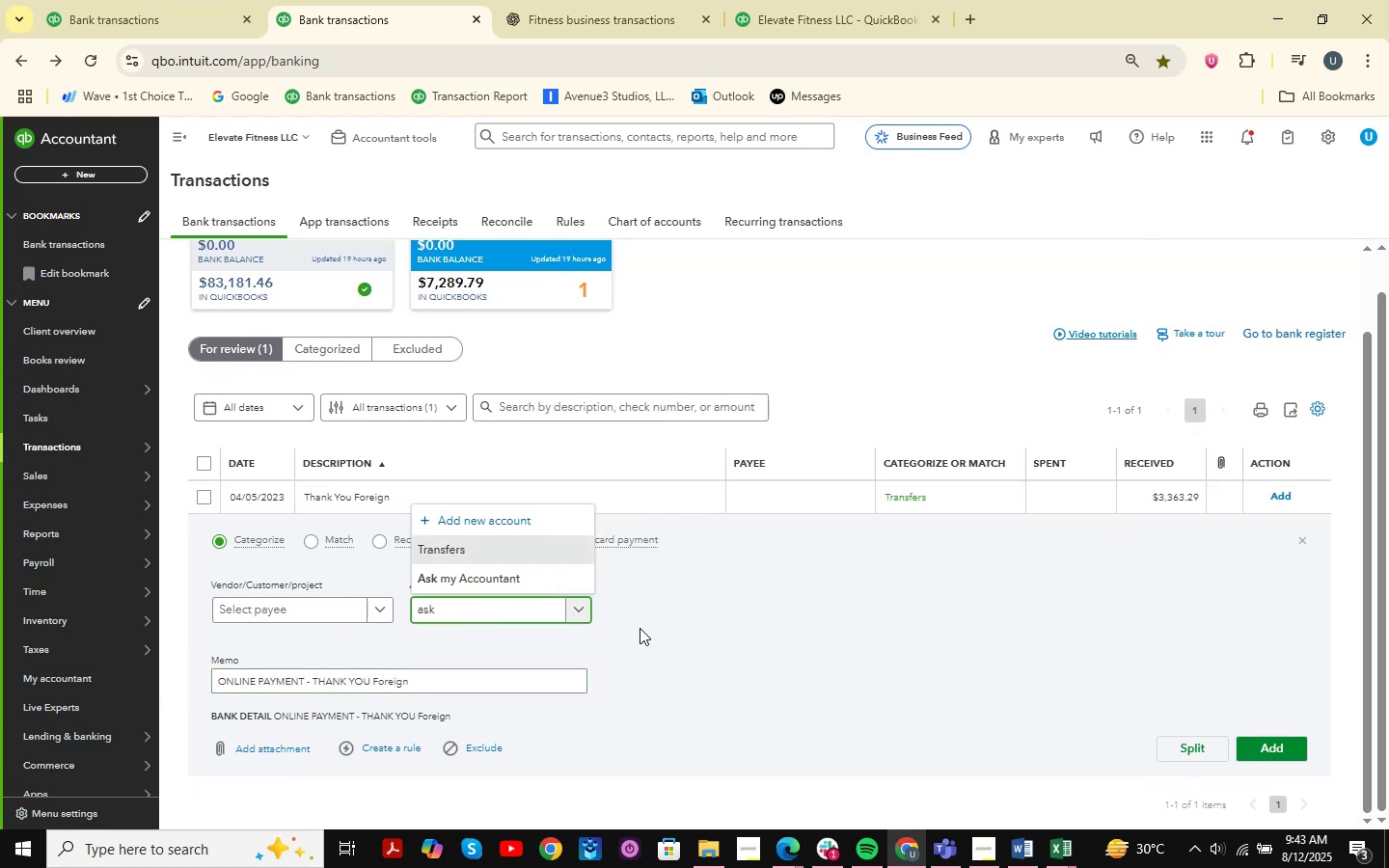 
key(ArrowDown)
 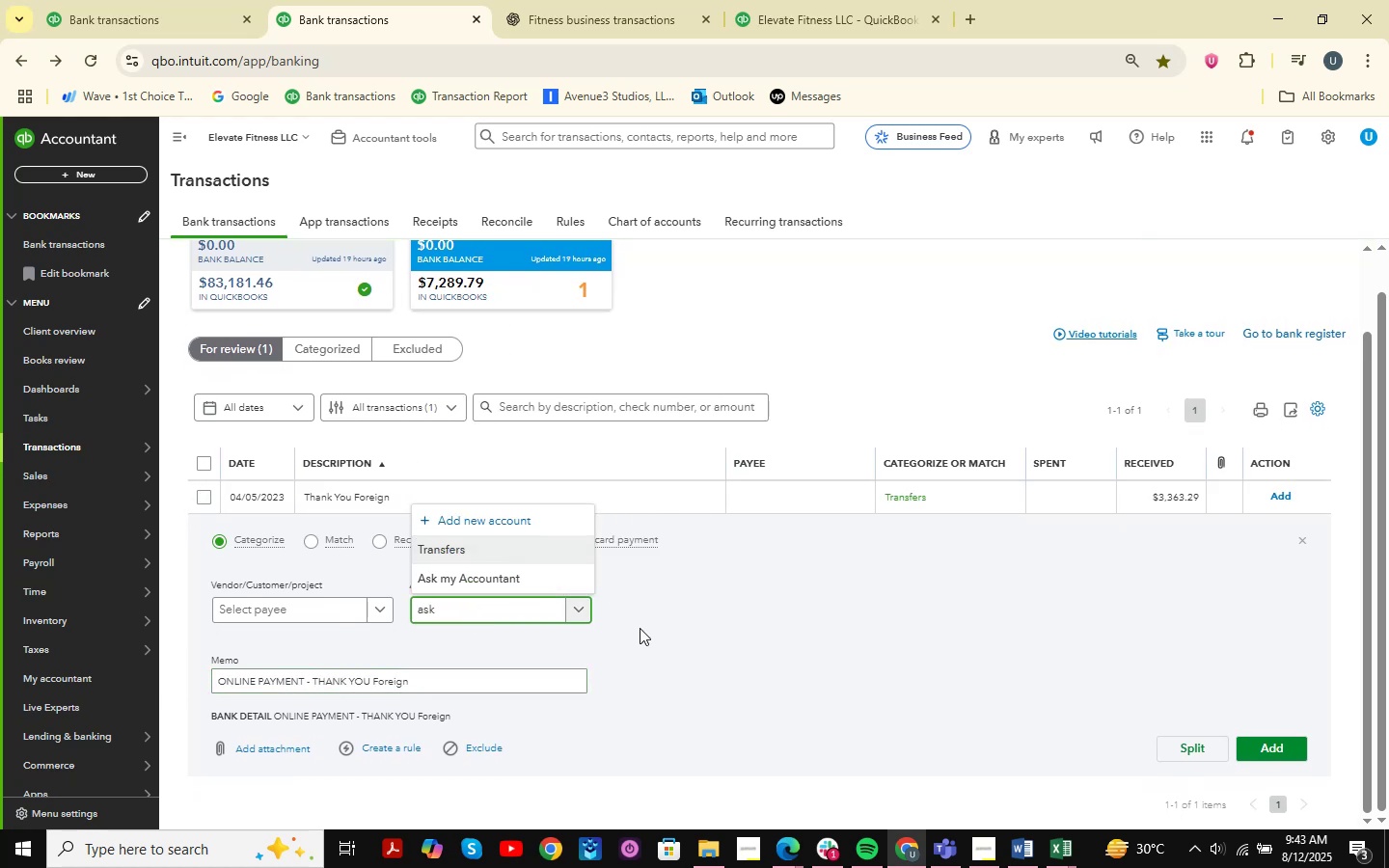 
key(Enter)
 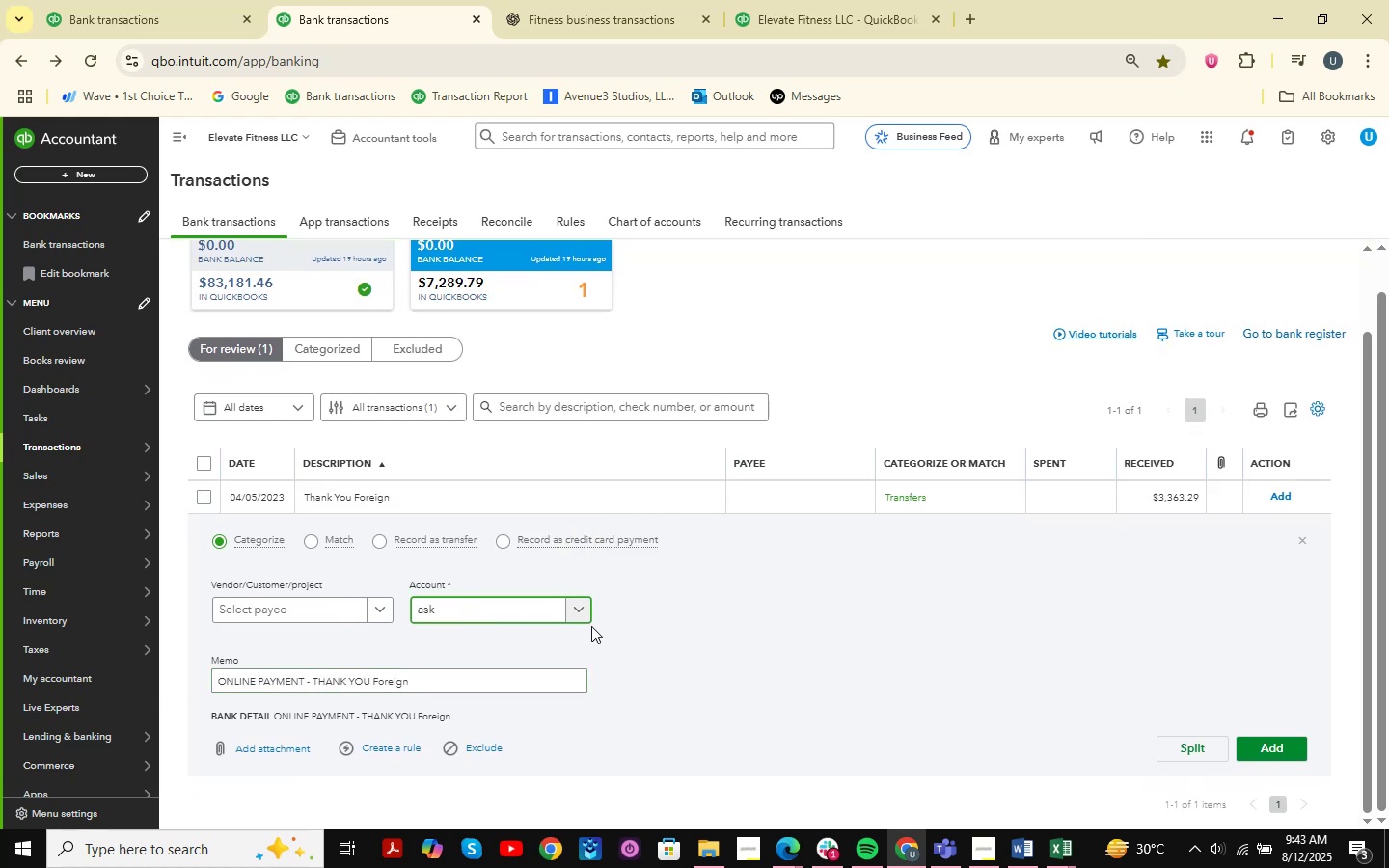 
left_click([522, 617])
 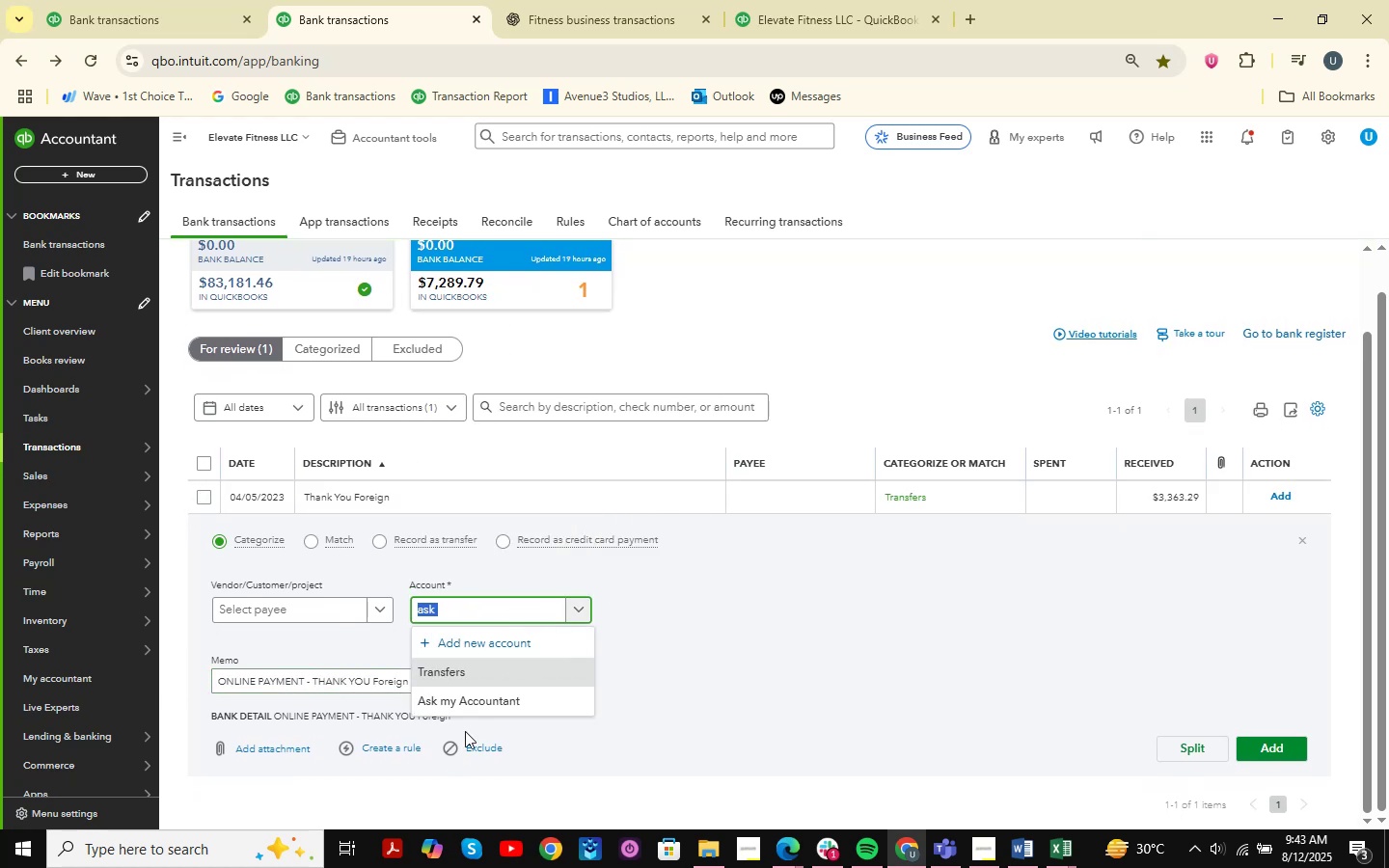 
left_click([485, 694])
 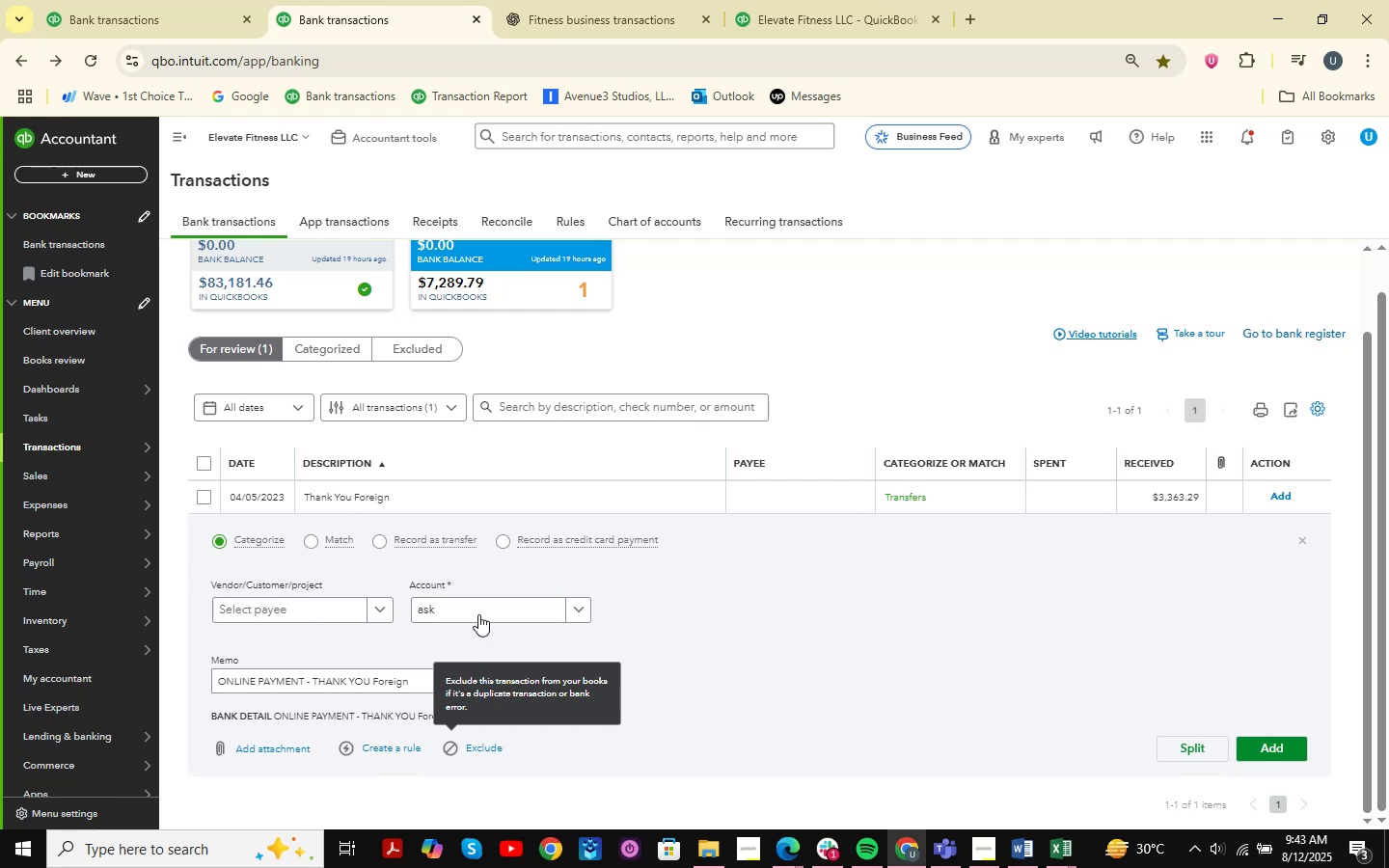 
left_click([483, 607])
 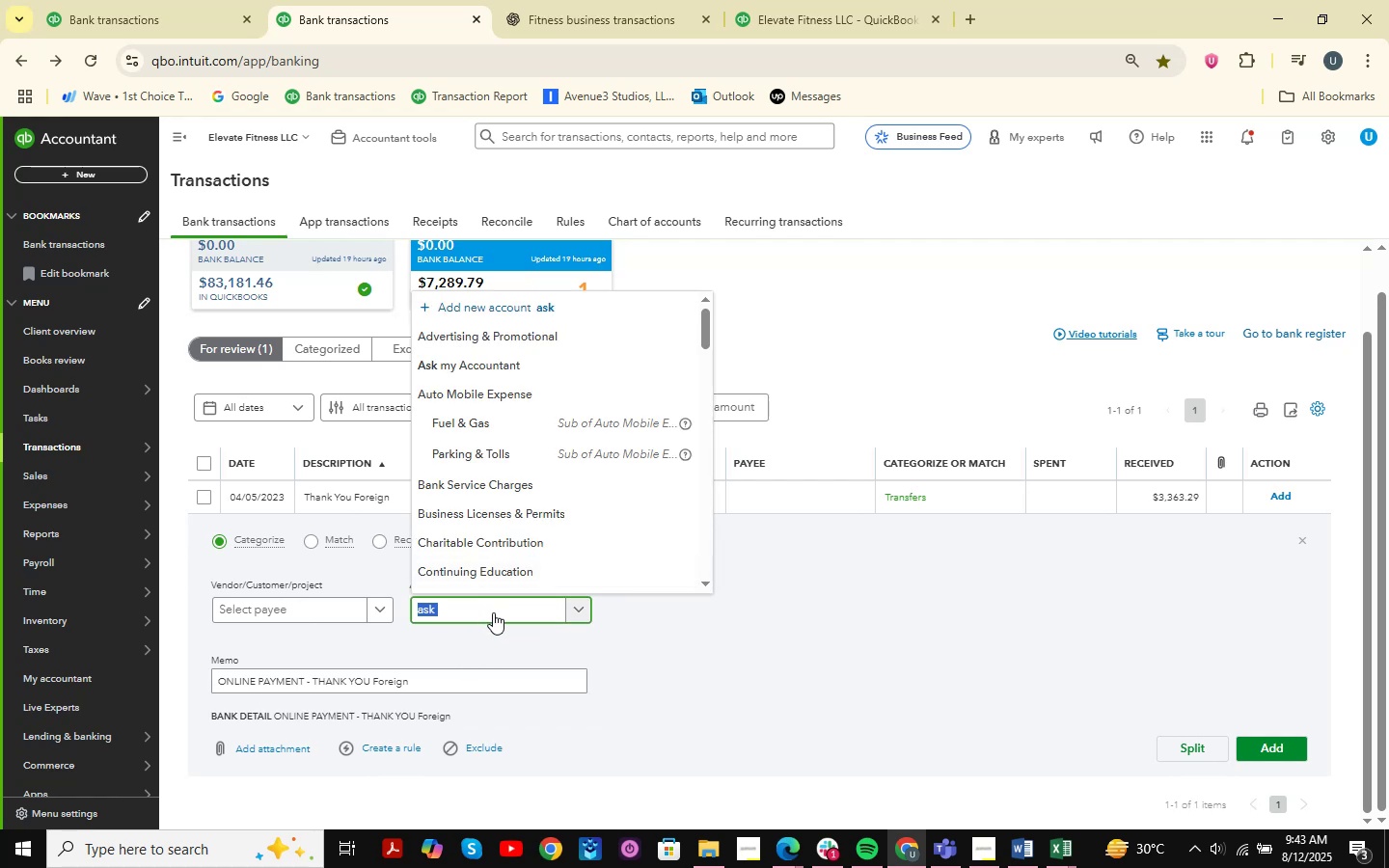 
type(ask )
 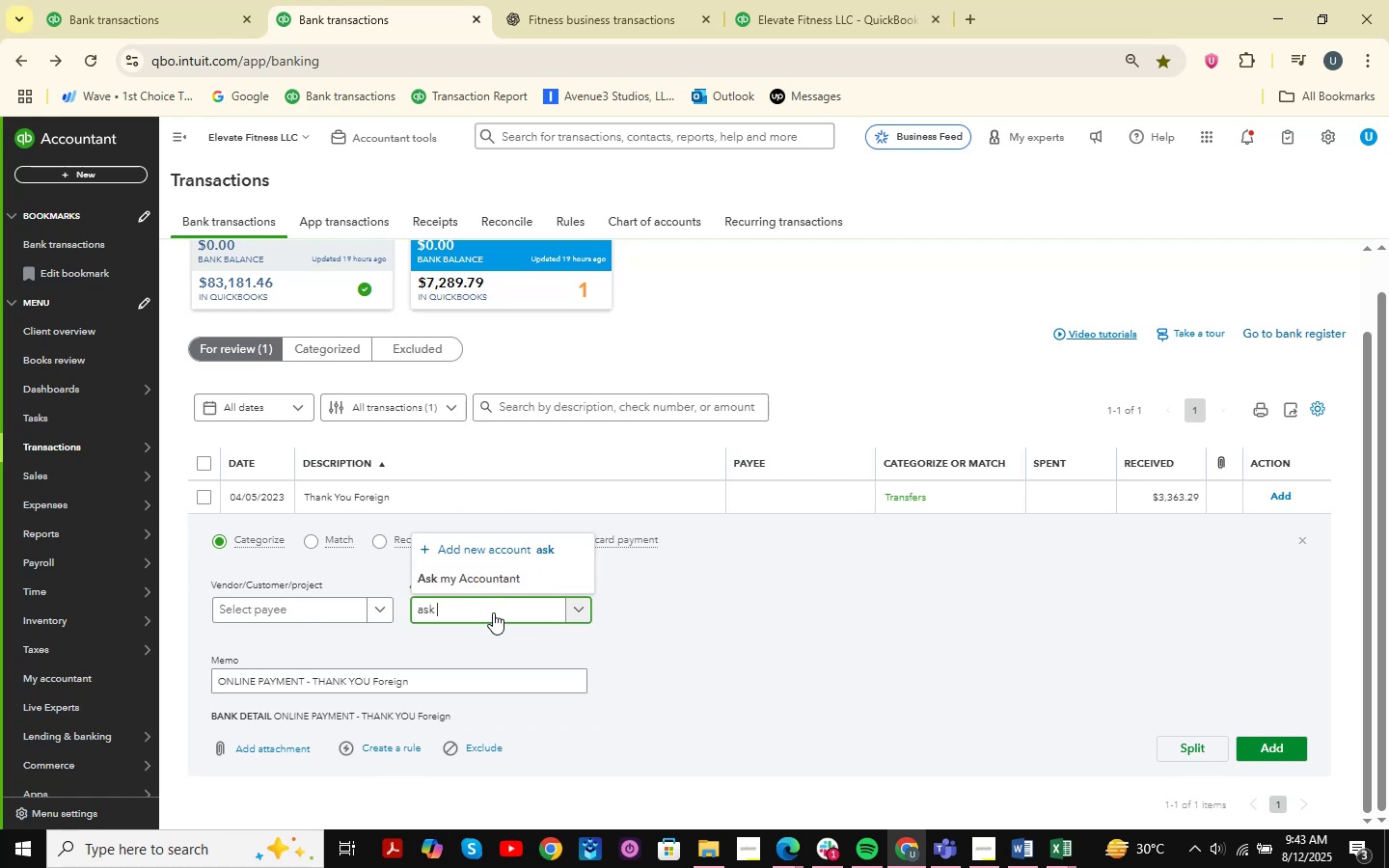 
key(ArrowDown)
 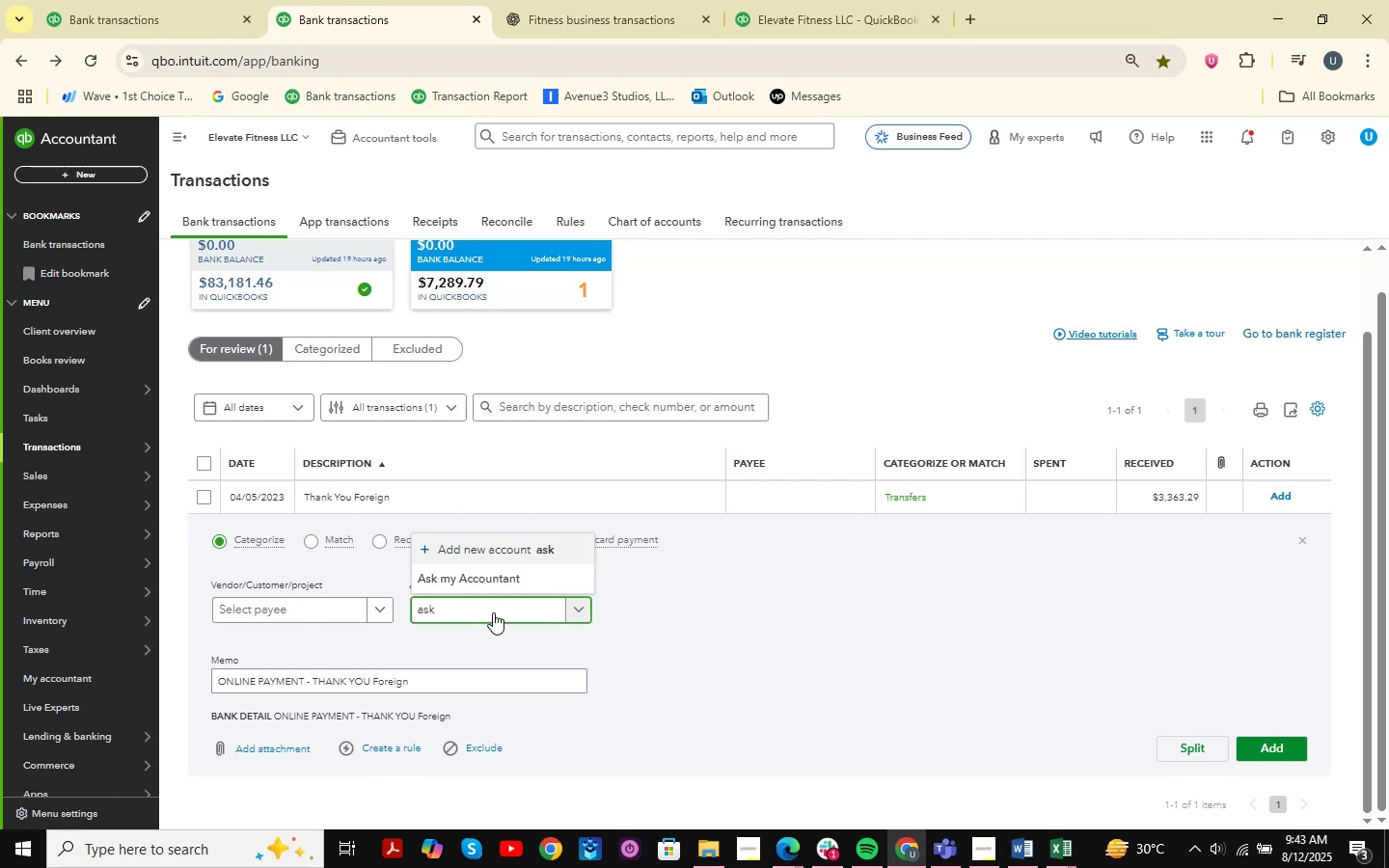 
key(ArrowDown)
 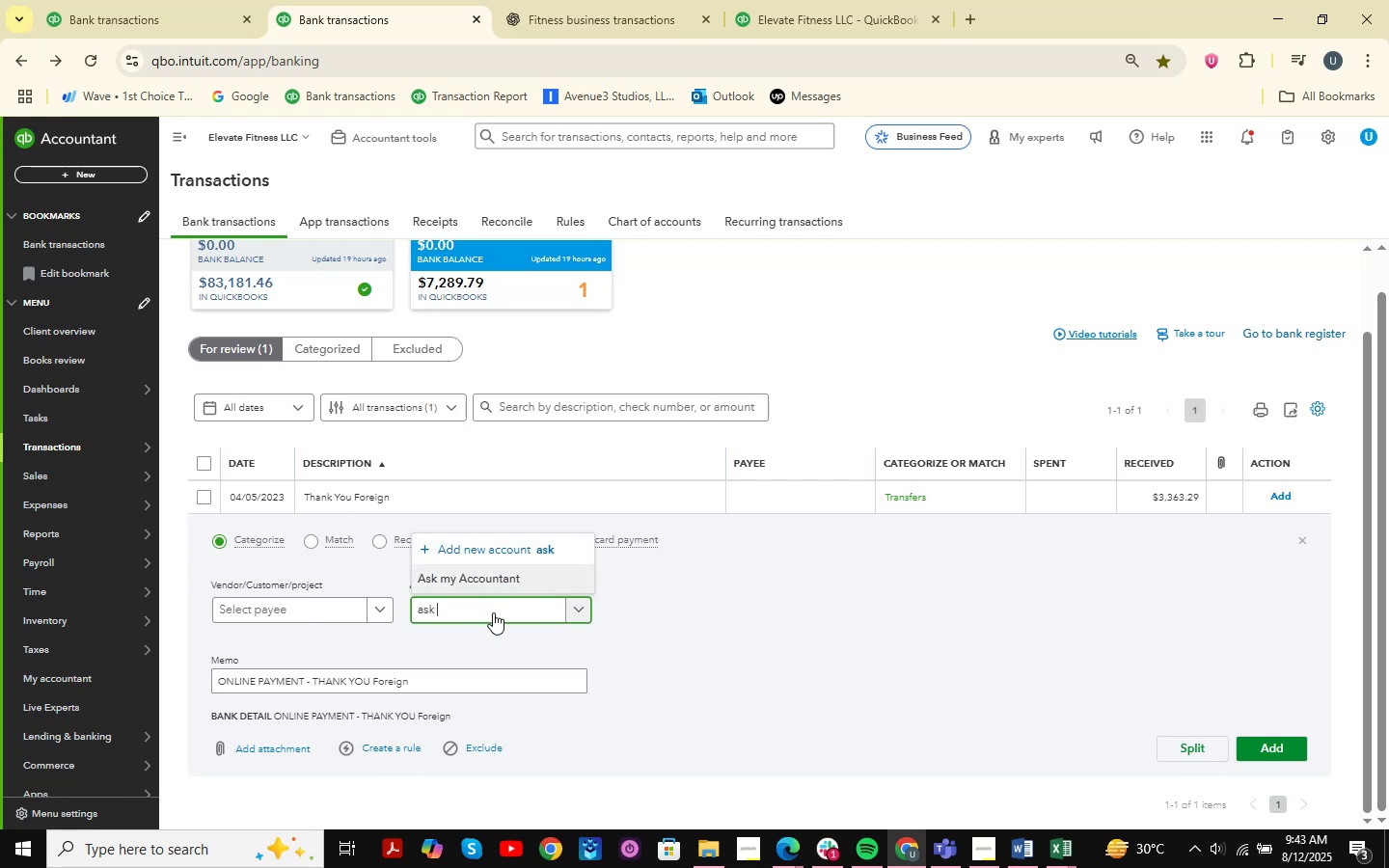 
key(Enter)
 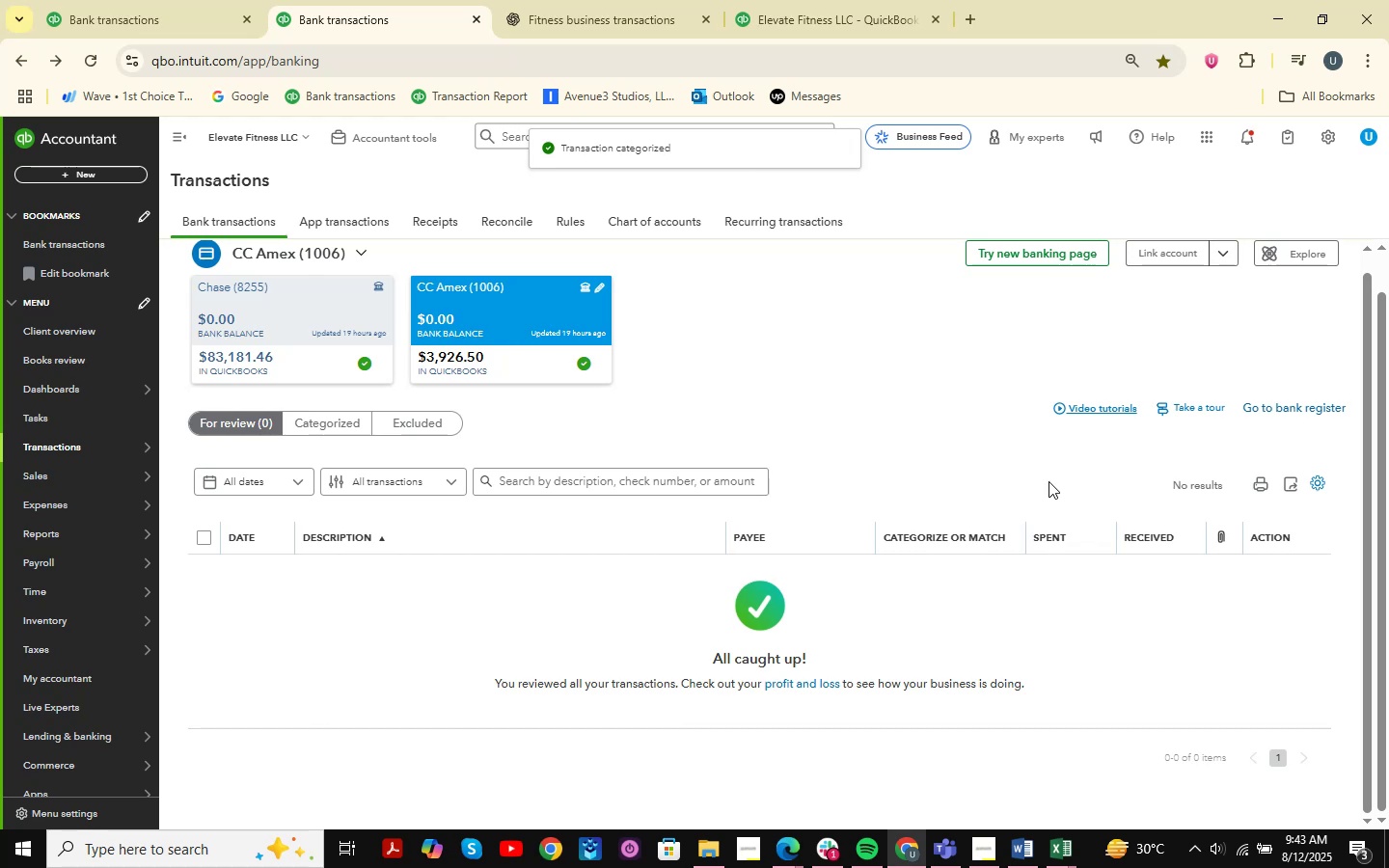 
wait(11.79)
 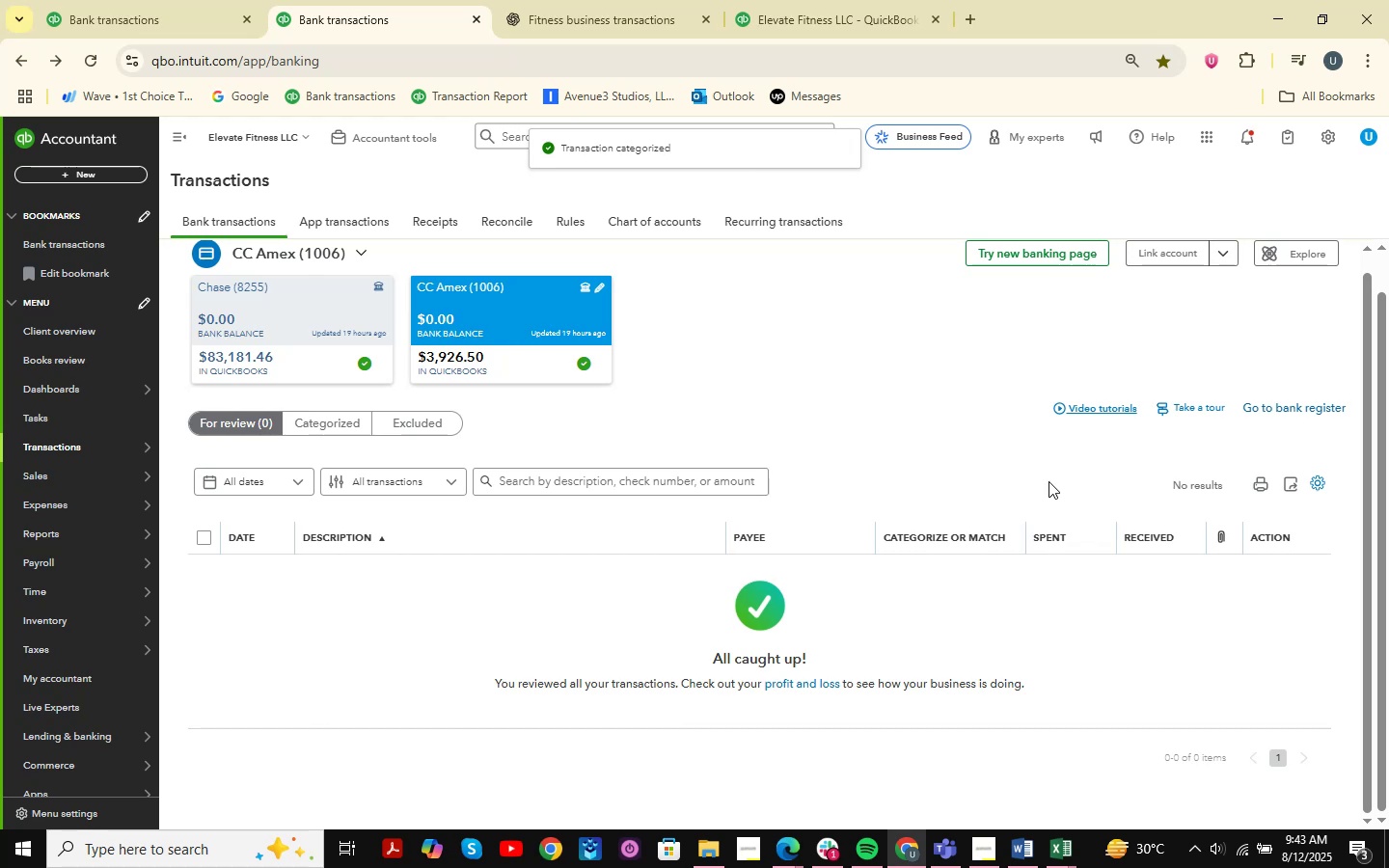 
left_click([625, 0])
 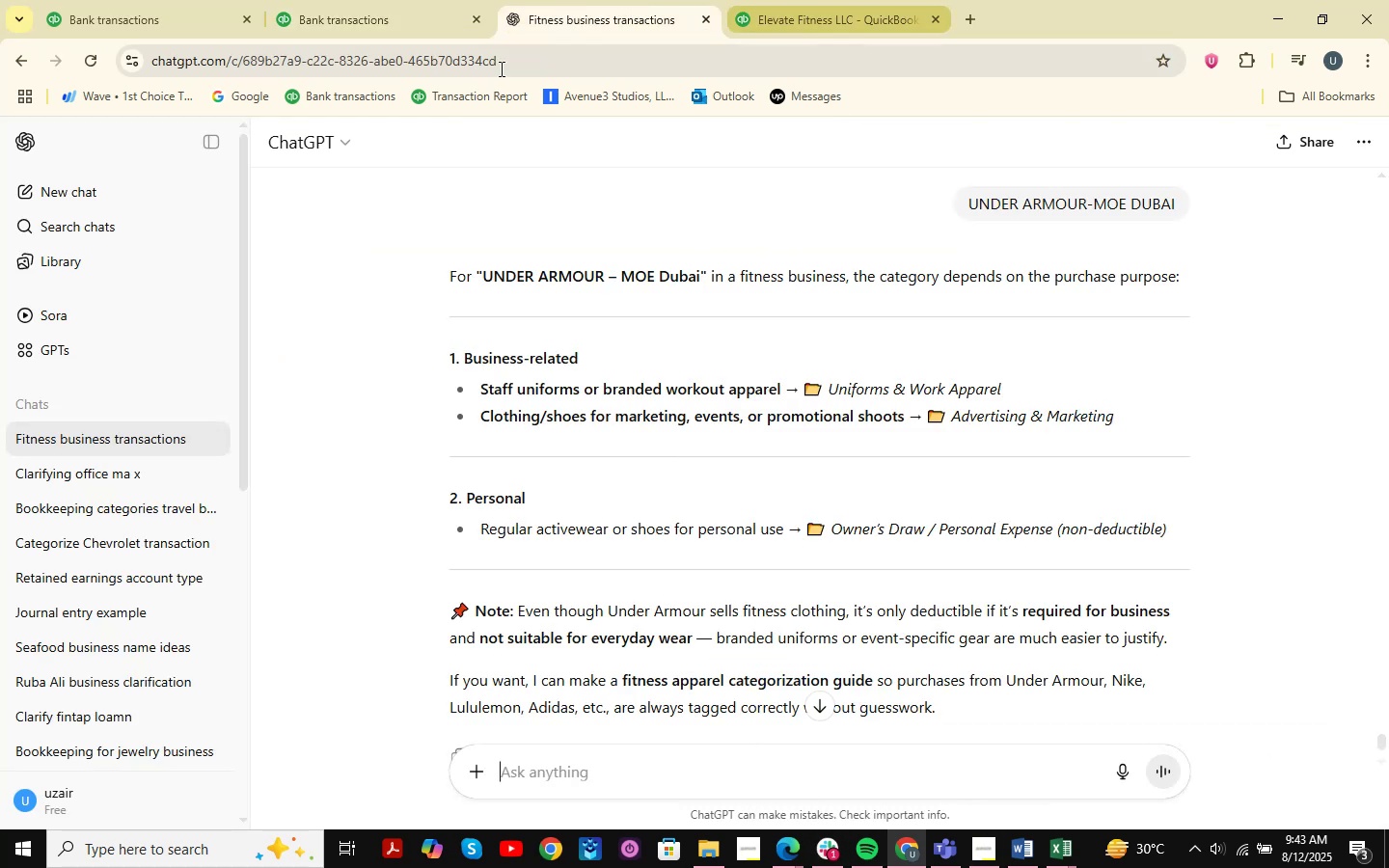 
double_click([136, 0])
 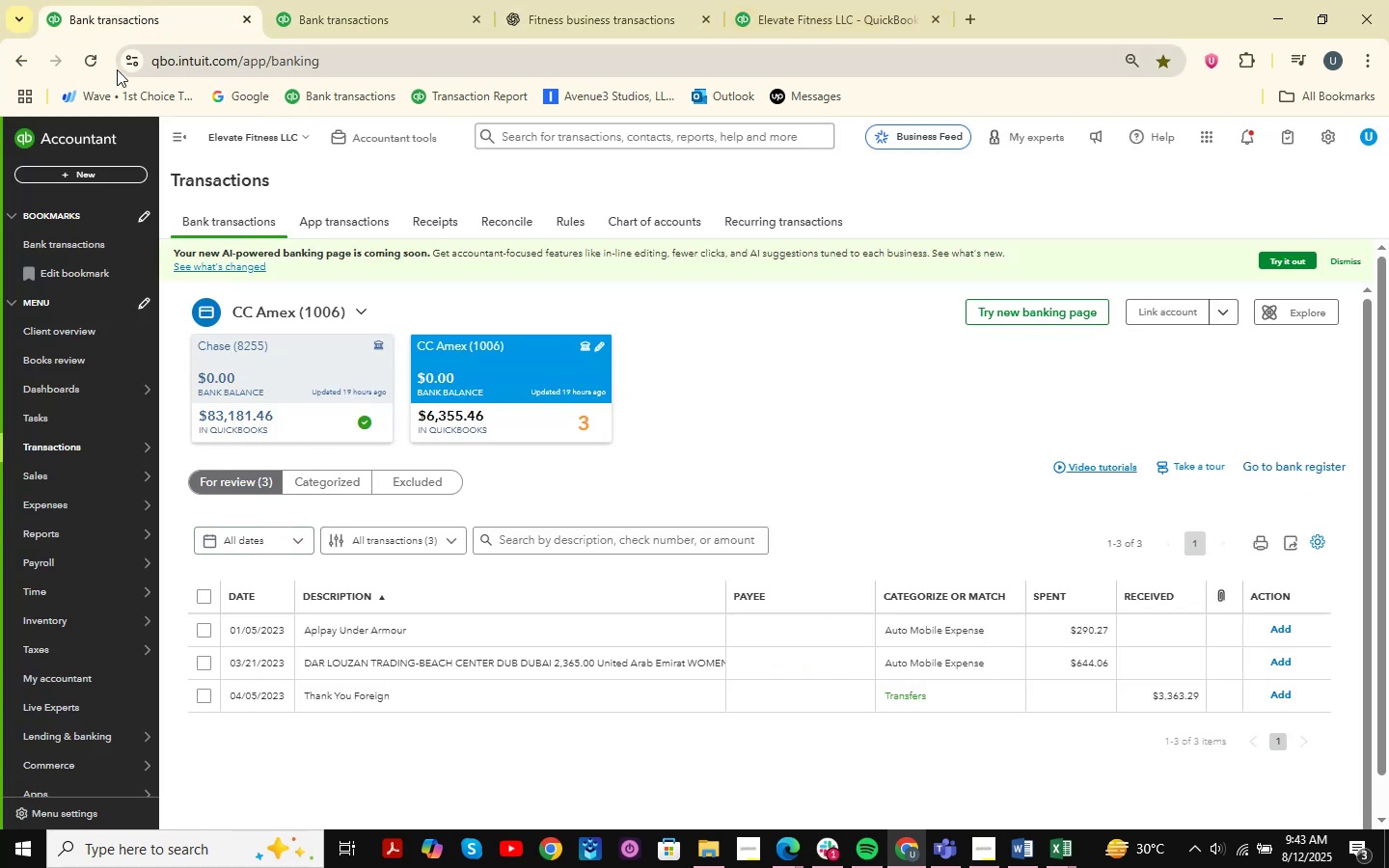 
left_click([85, 61])
 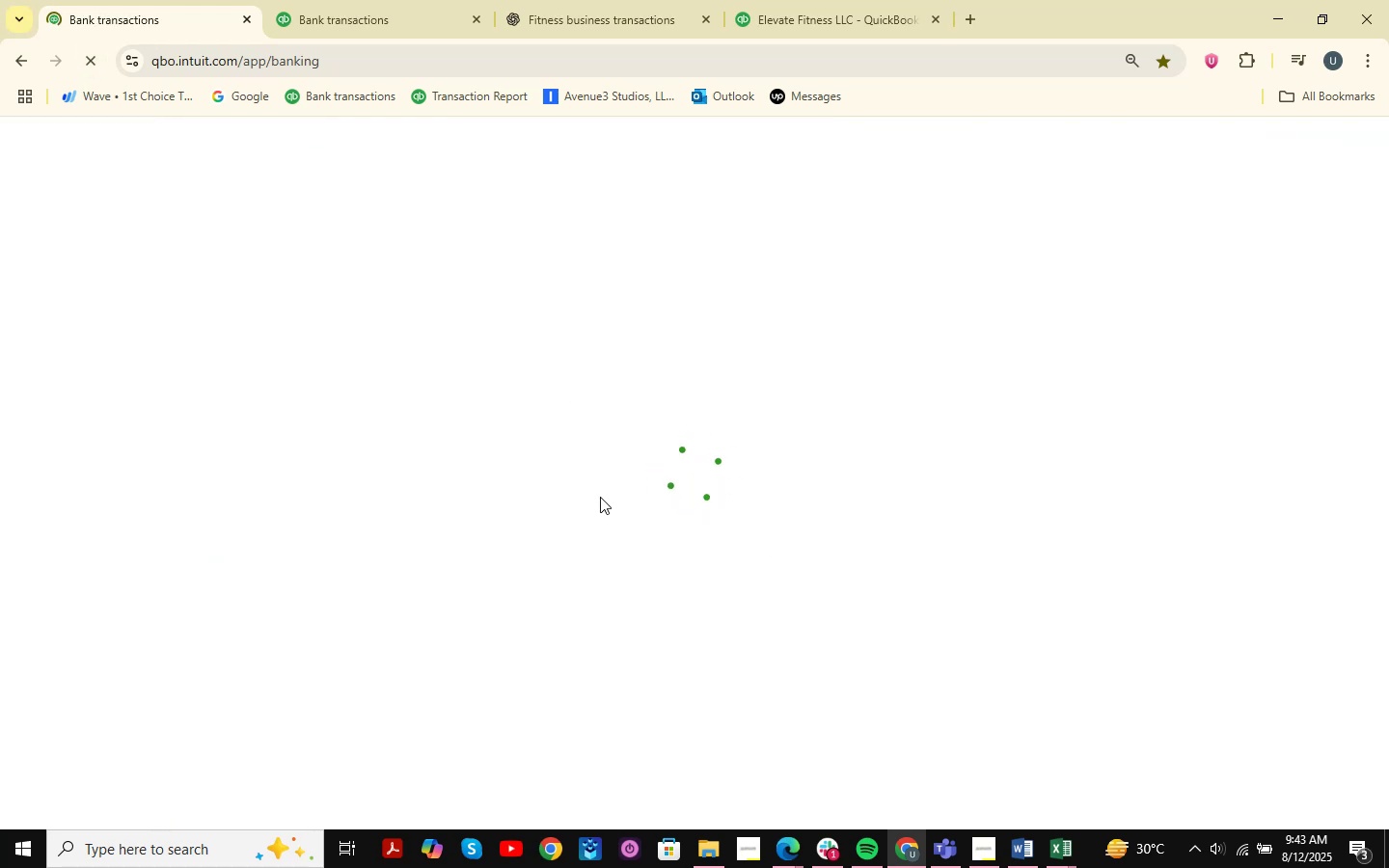 
wait(7.88)
 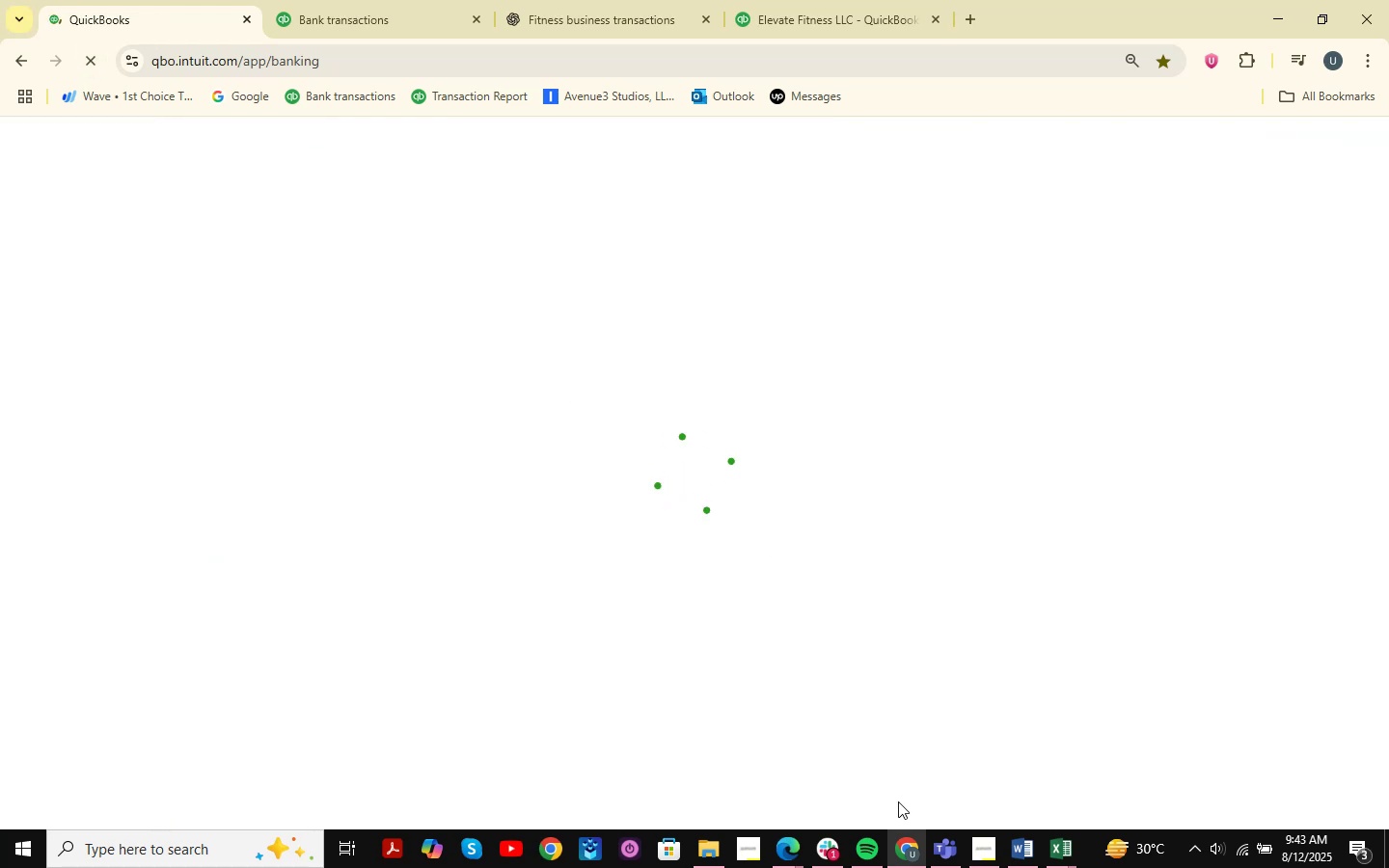 
left_click([797, 841])
 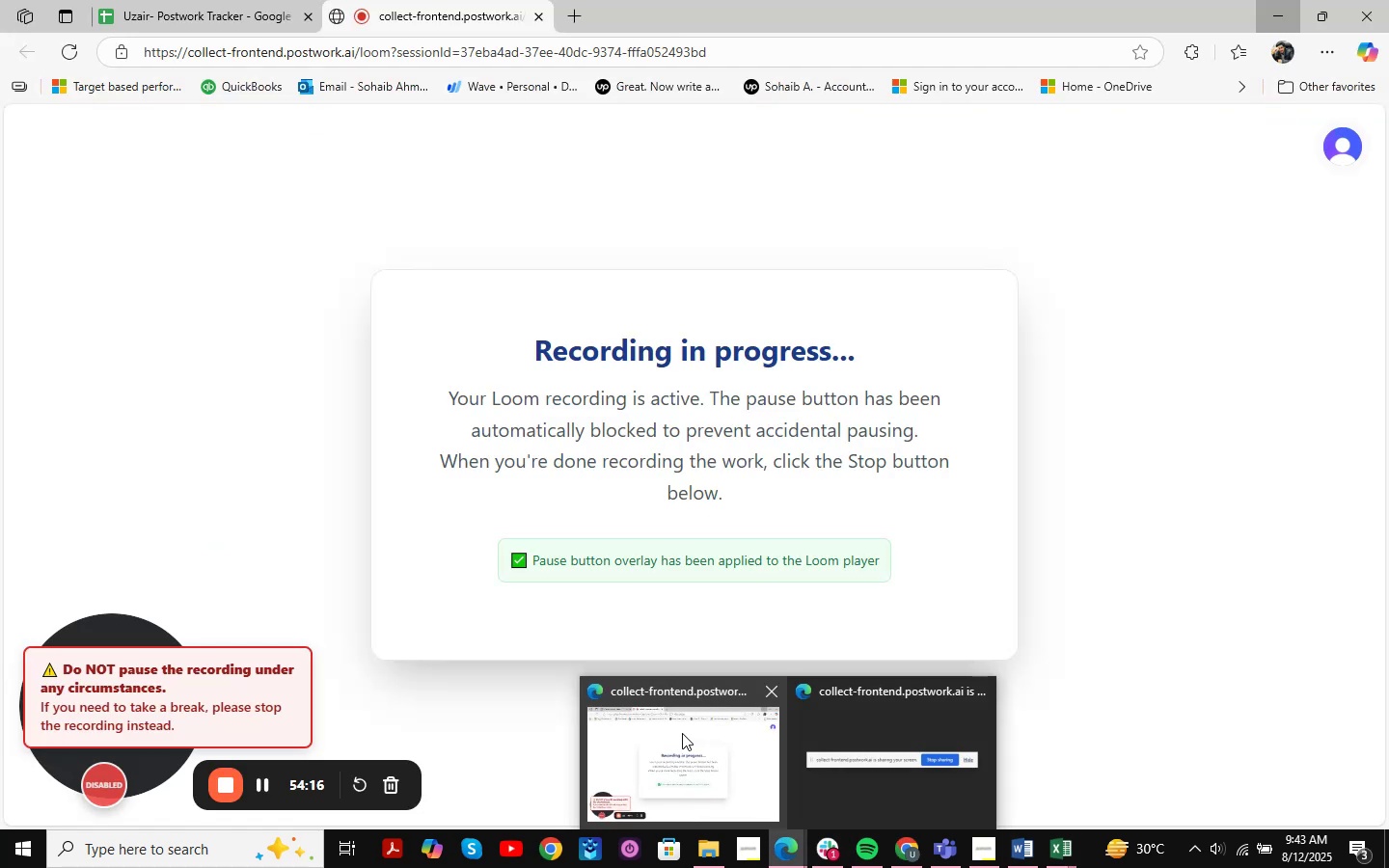 
left_click([682, 733])
 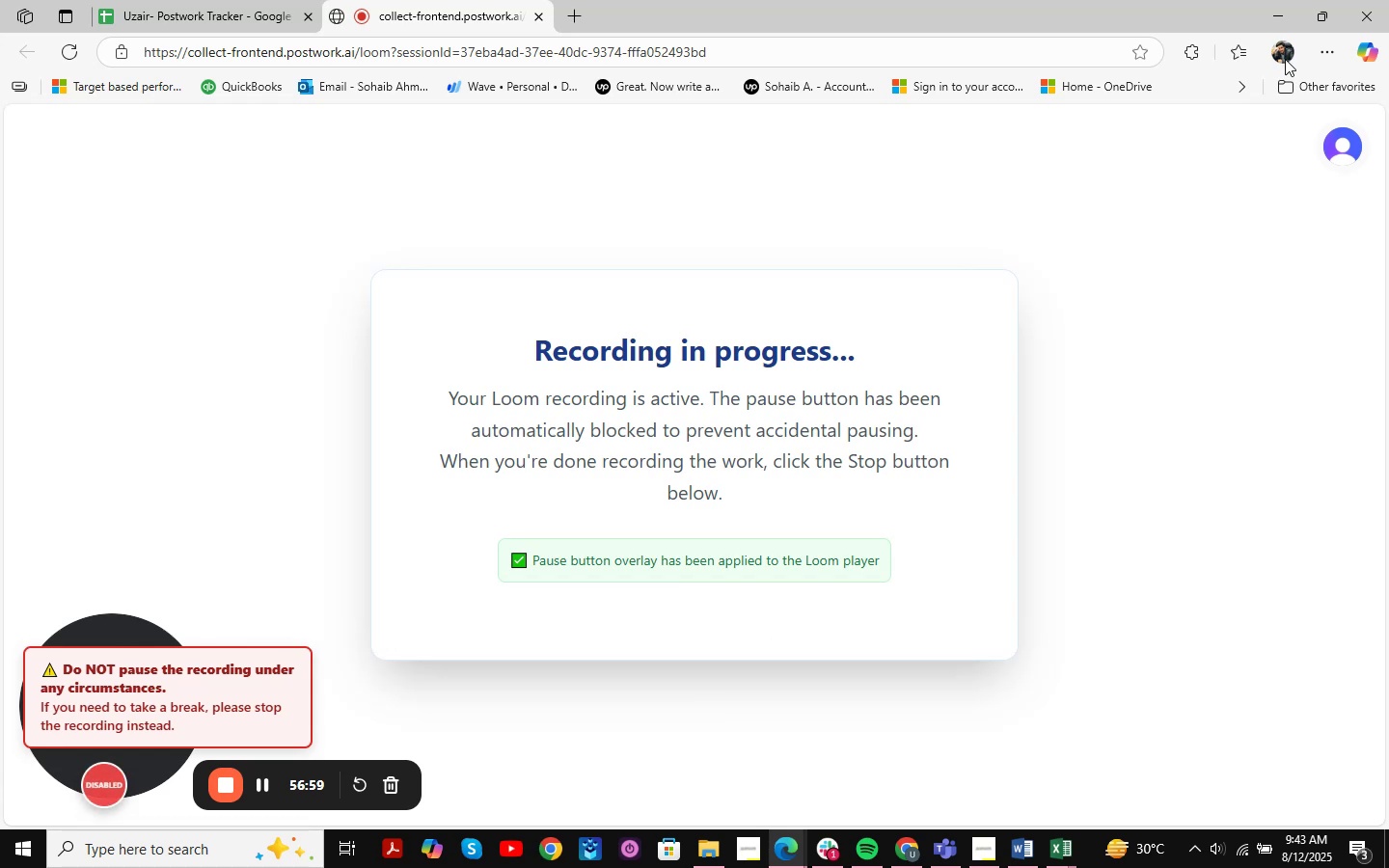 
left_click([1295, 0])
 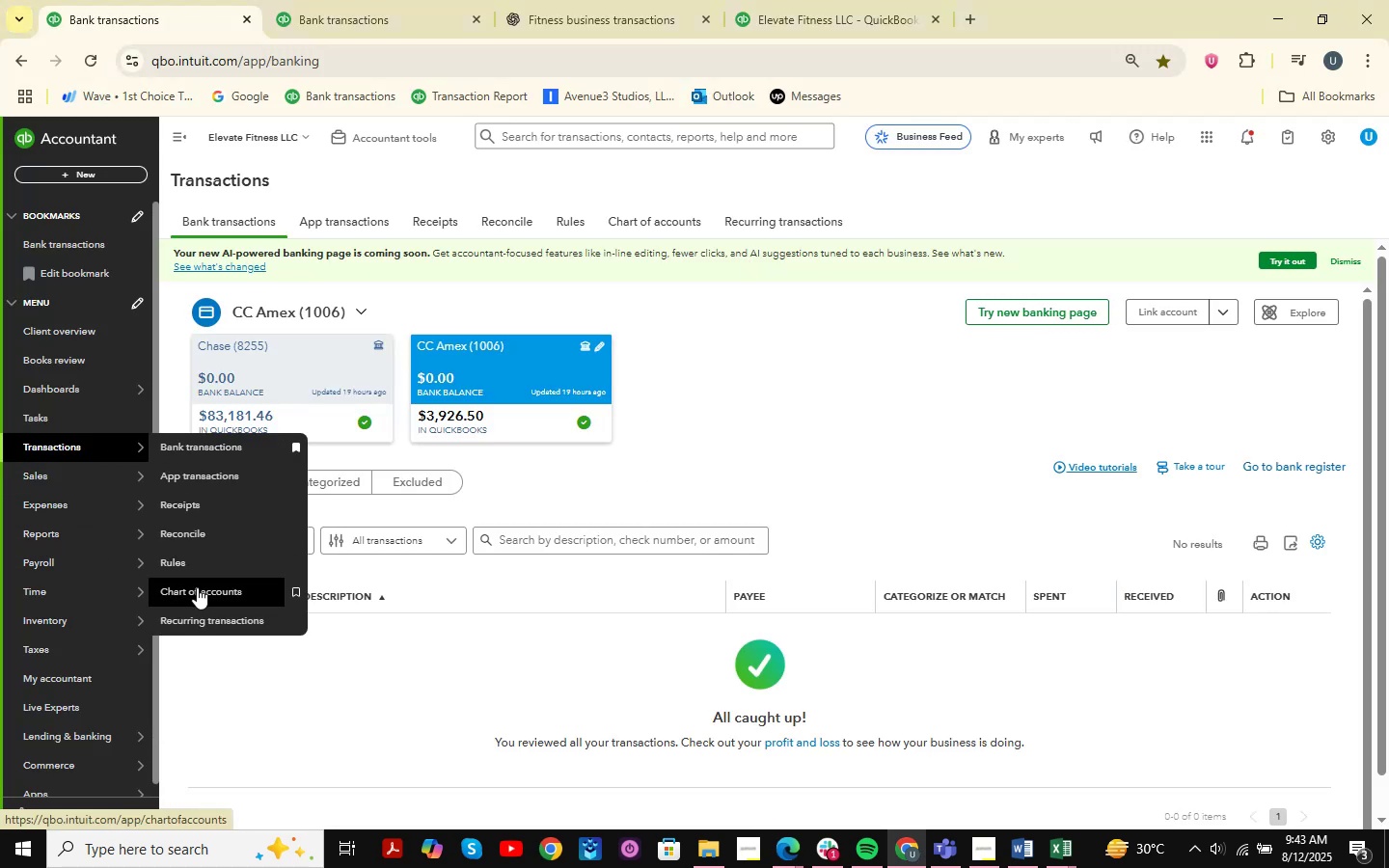 
wait(5.15)
 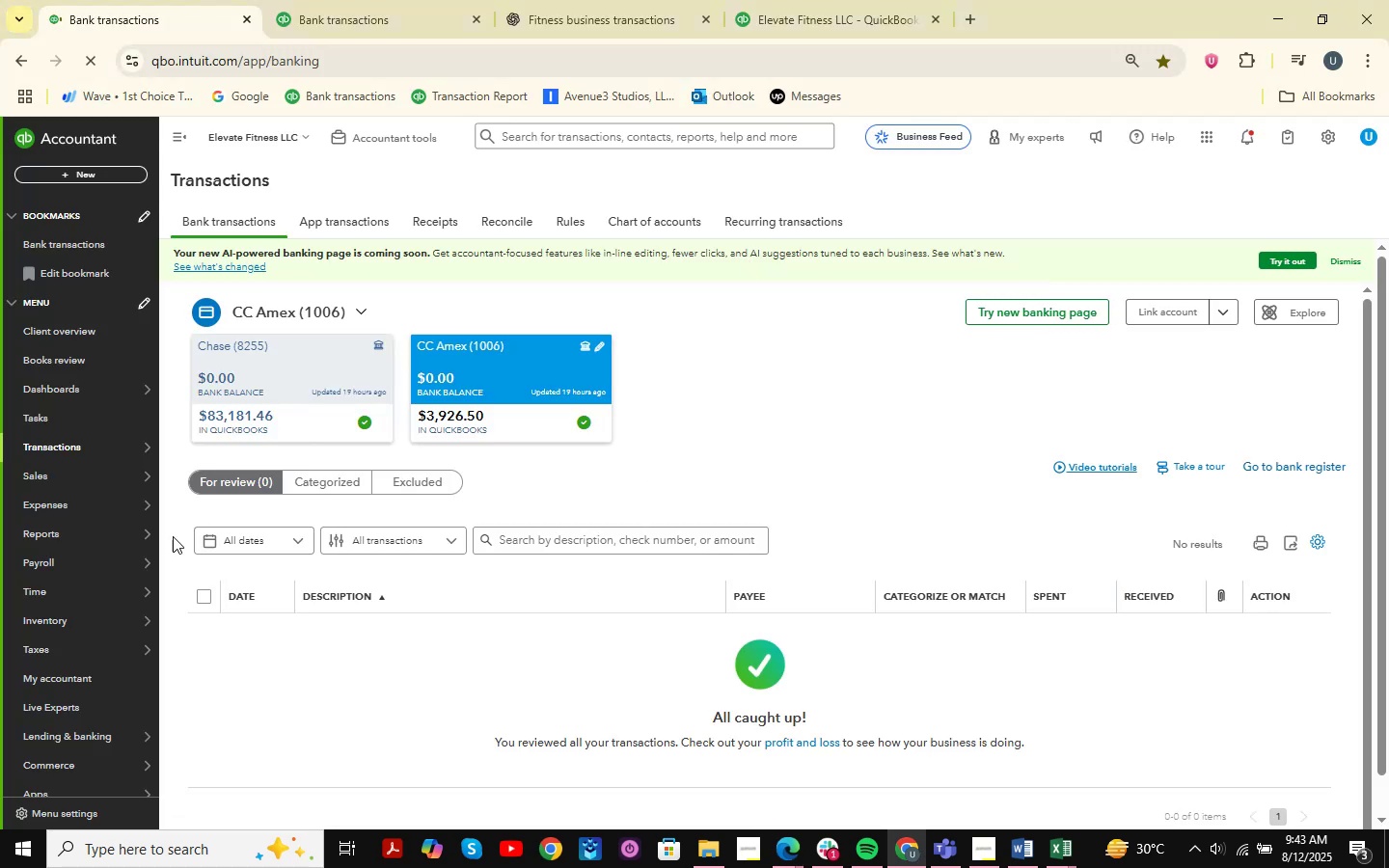 
left_click([205, 532])
 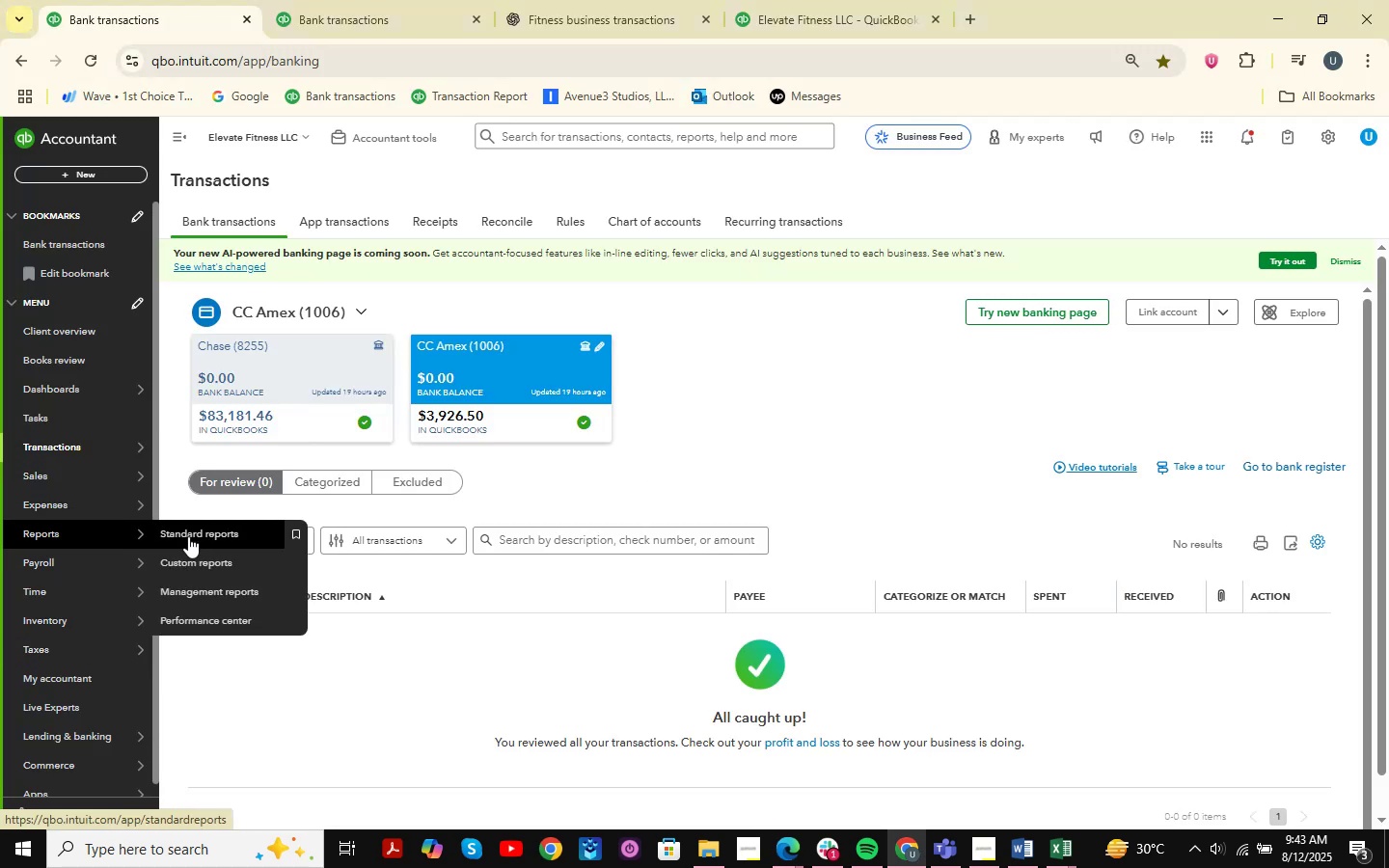 
mouse_move([68, 485])
 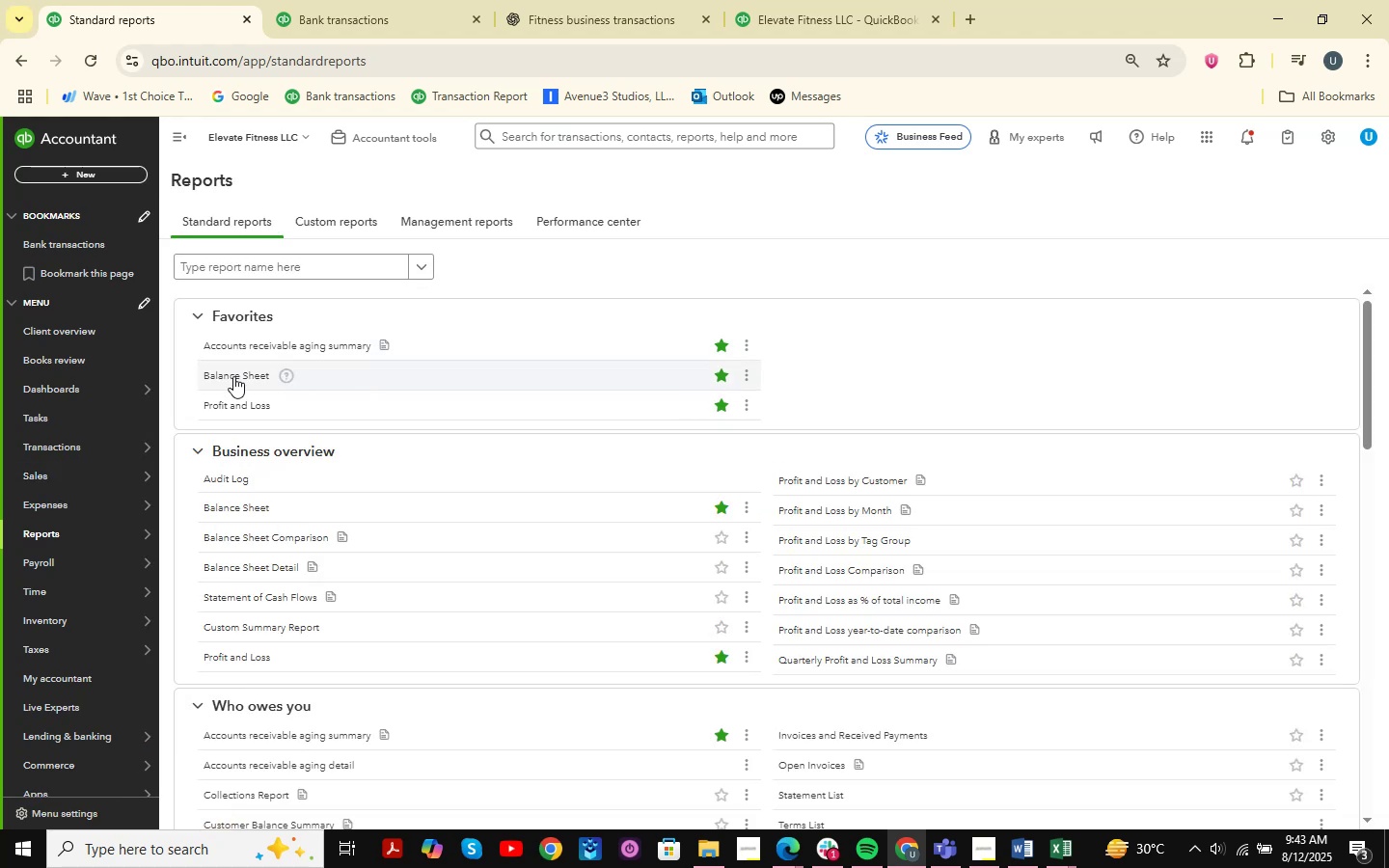 
left_click([234, 374])
 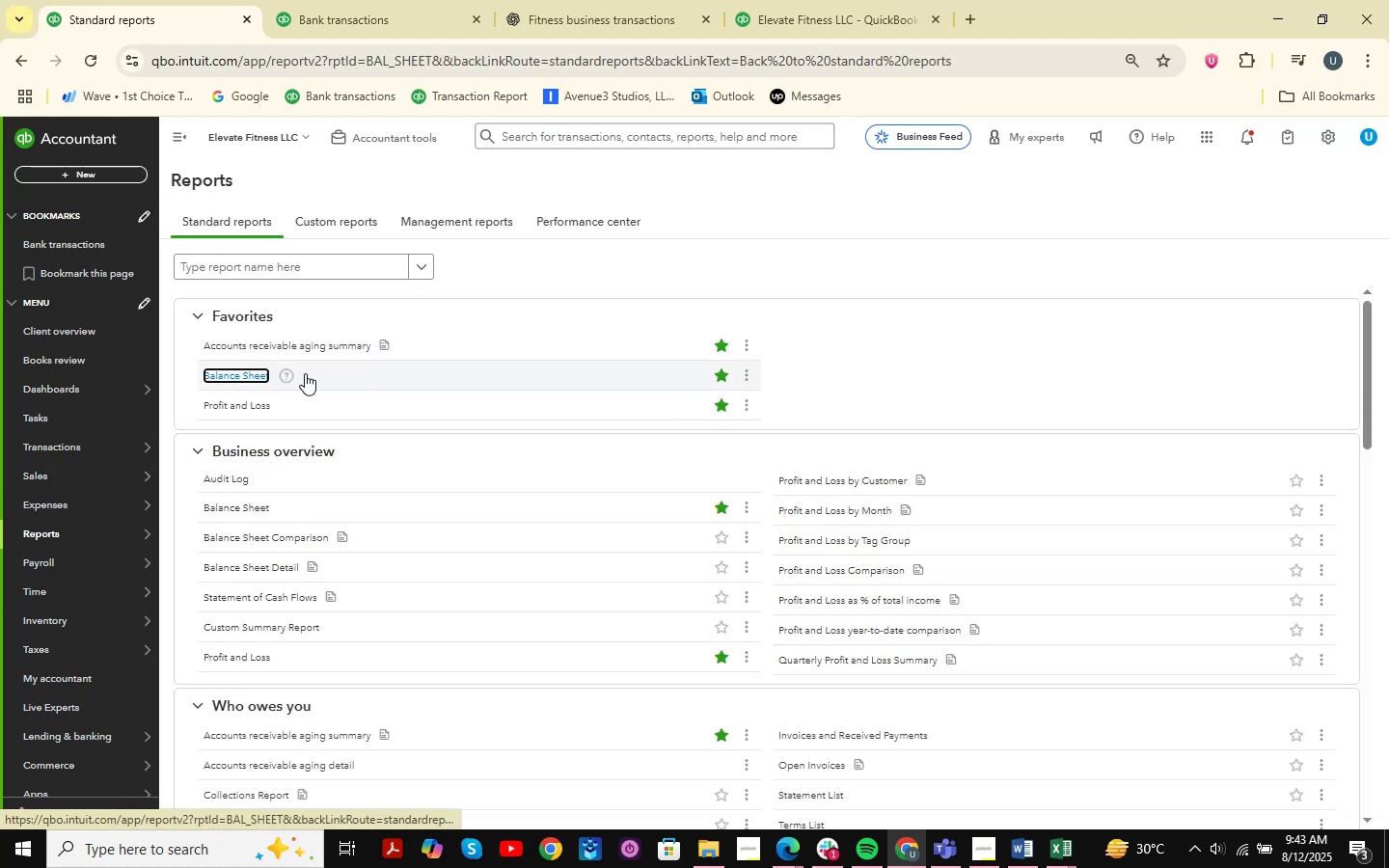 
mouse_move([411, 372])
 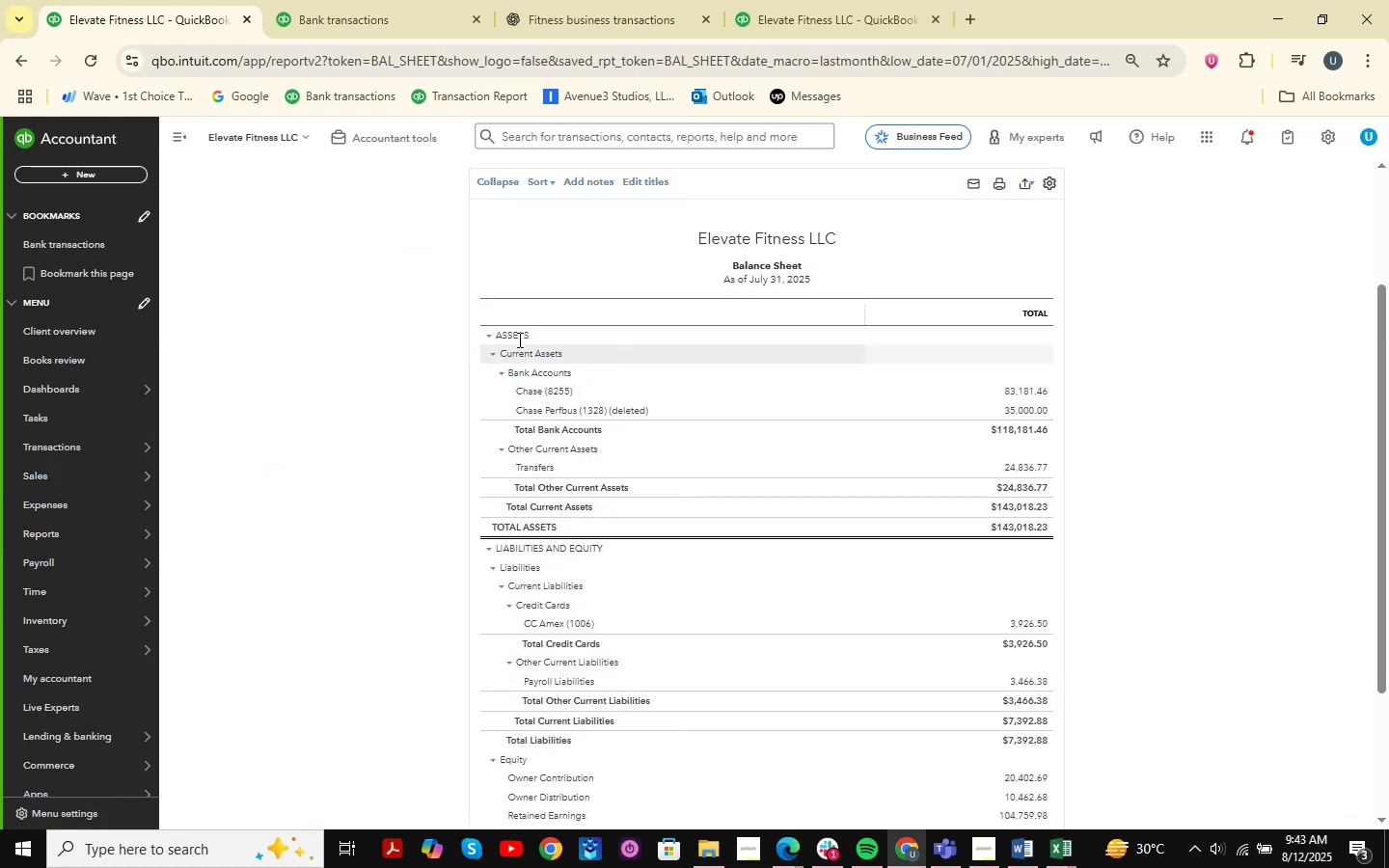 
scroll: coordinate [511, 335], scroll_direction: up, amount: 3.0
 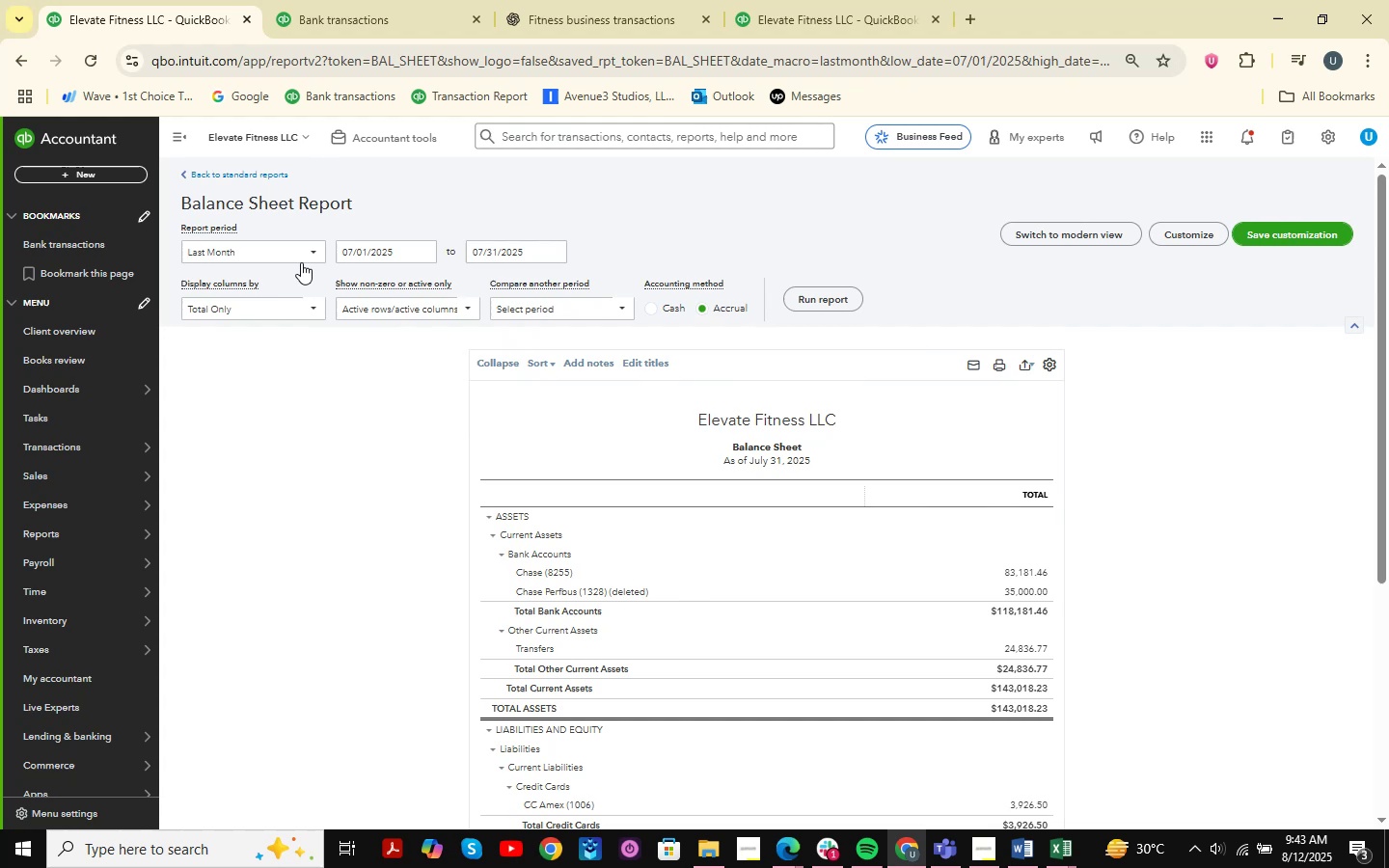 
left_click([302, 252])
 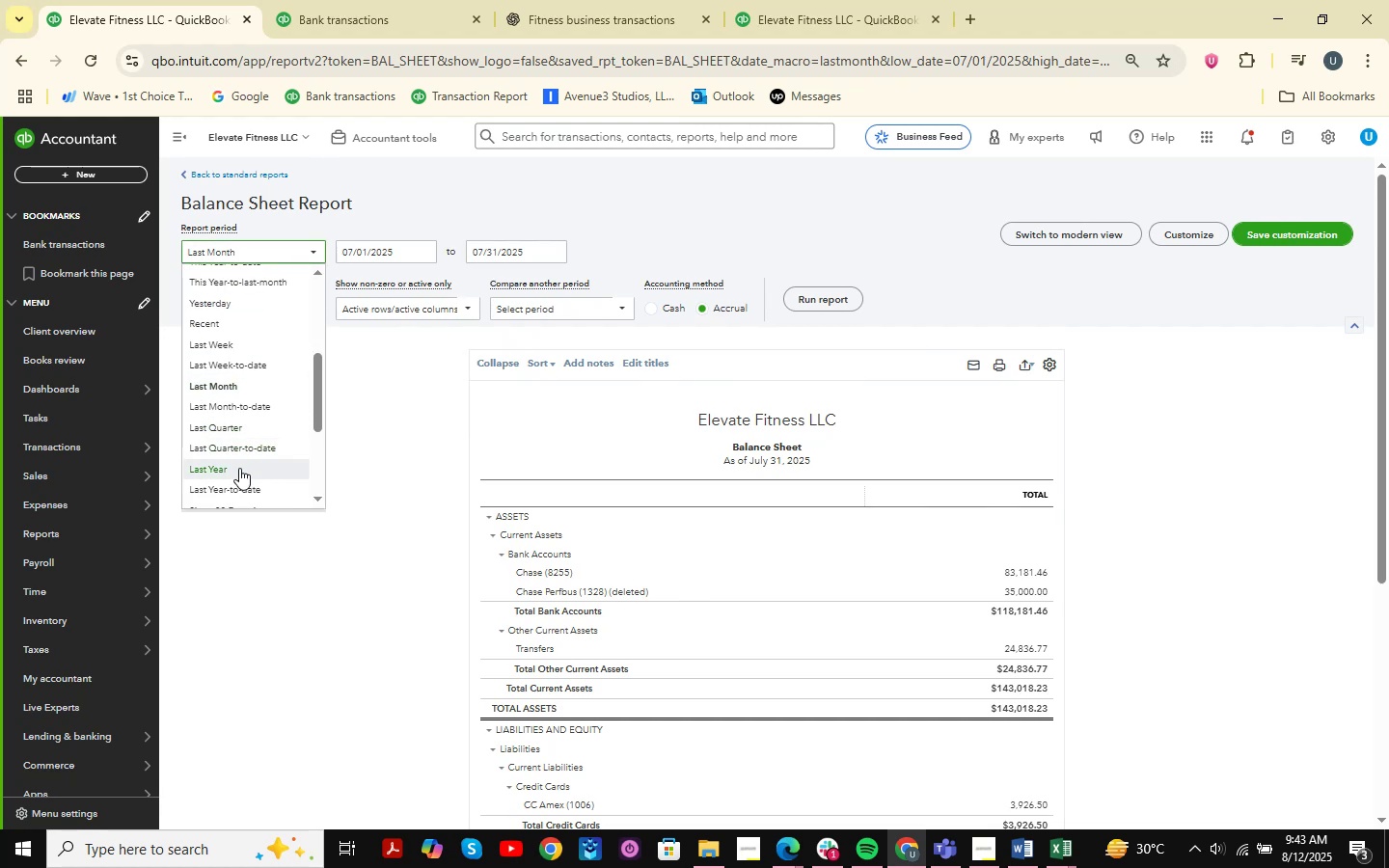 
left_click([239, 468])
 